 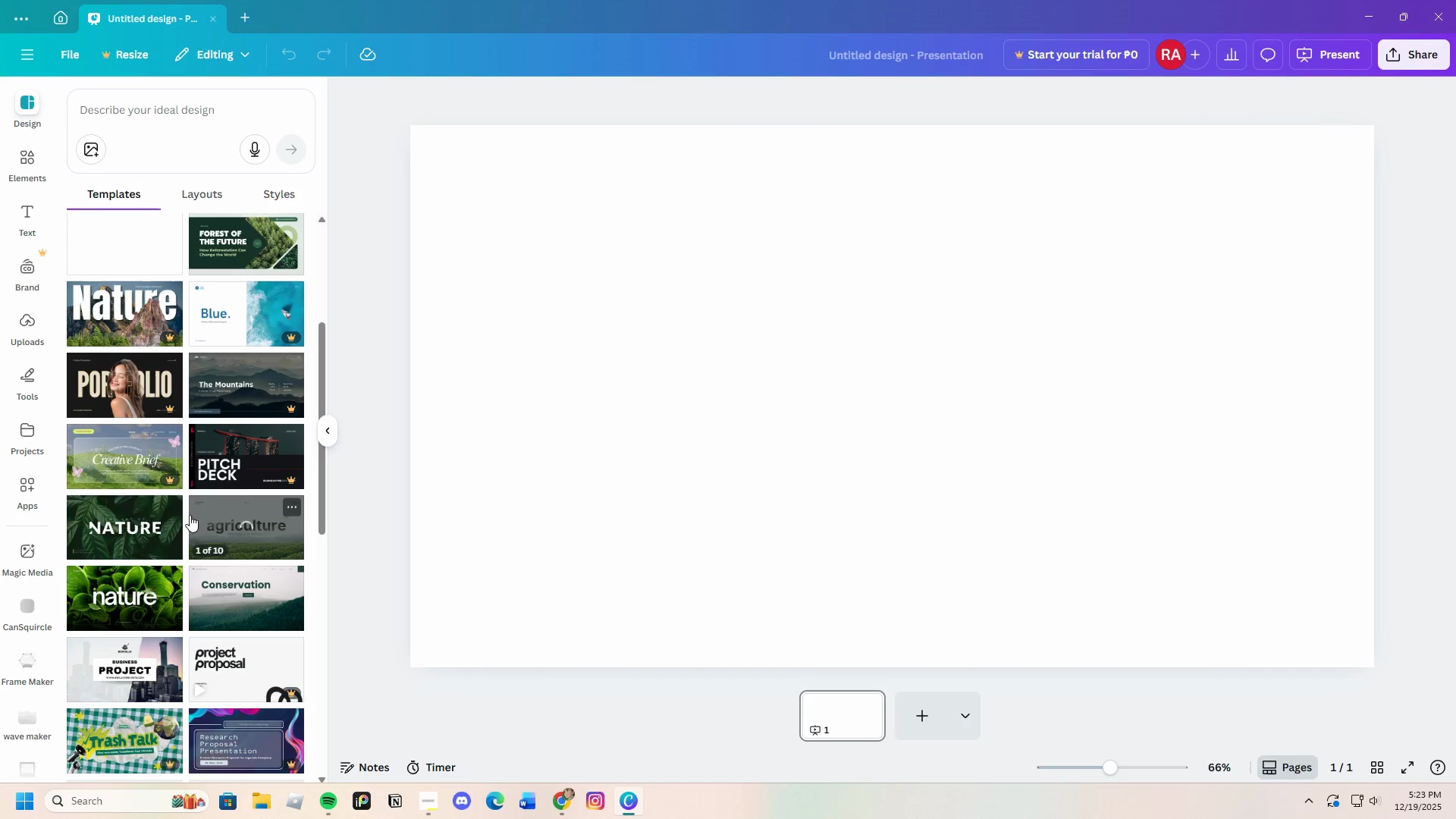 
scroll: coordinate [265, 666], scroll_direction: down, amount: 23.0
 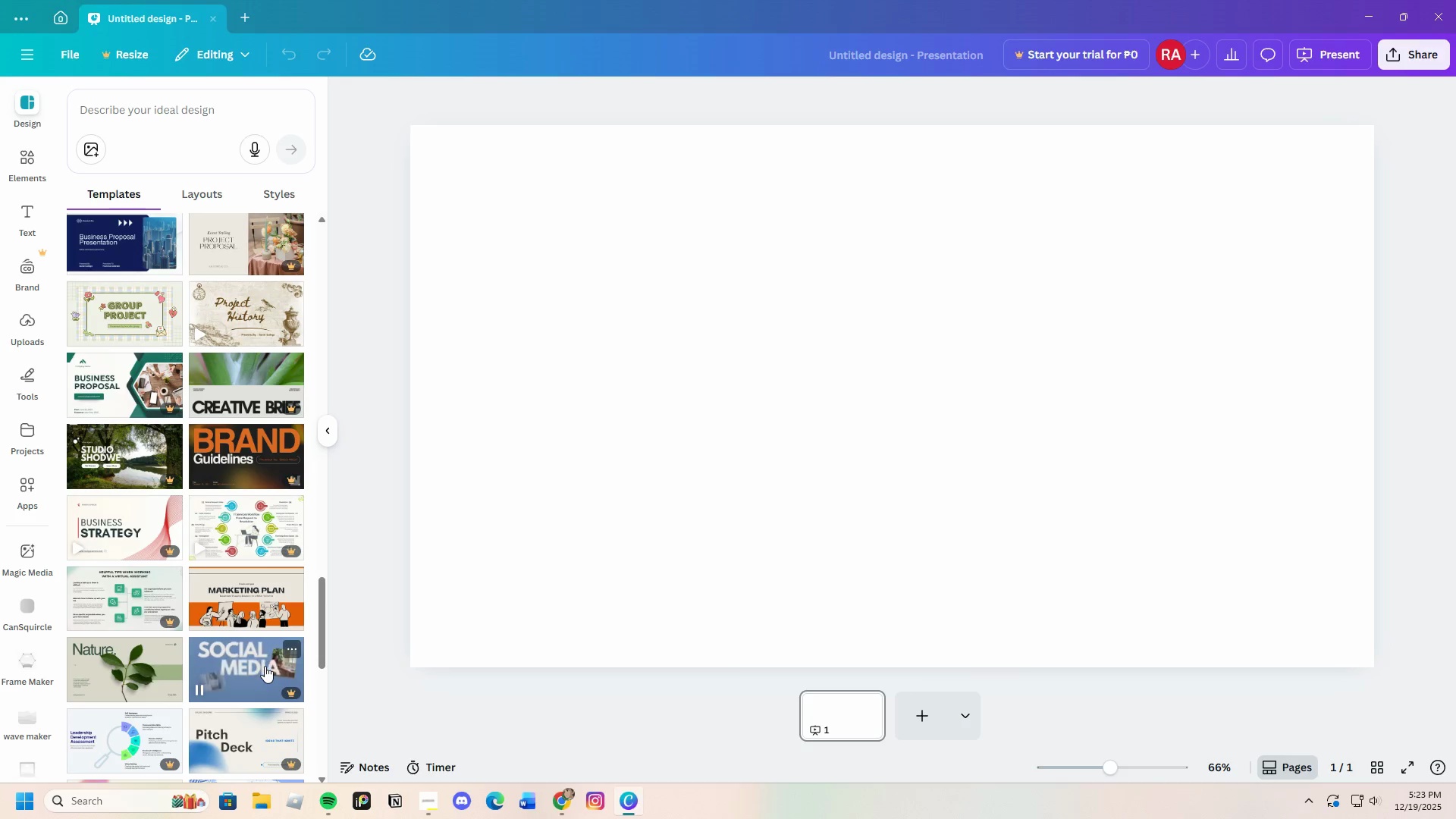 
scroll: coordinate [265, 666], scroll_direction: down, amount: 4.0
 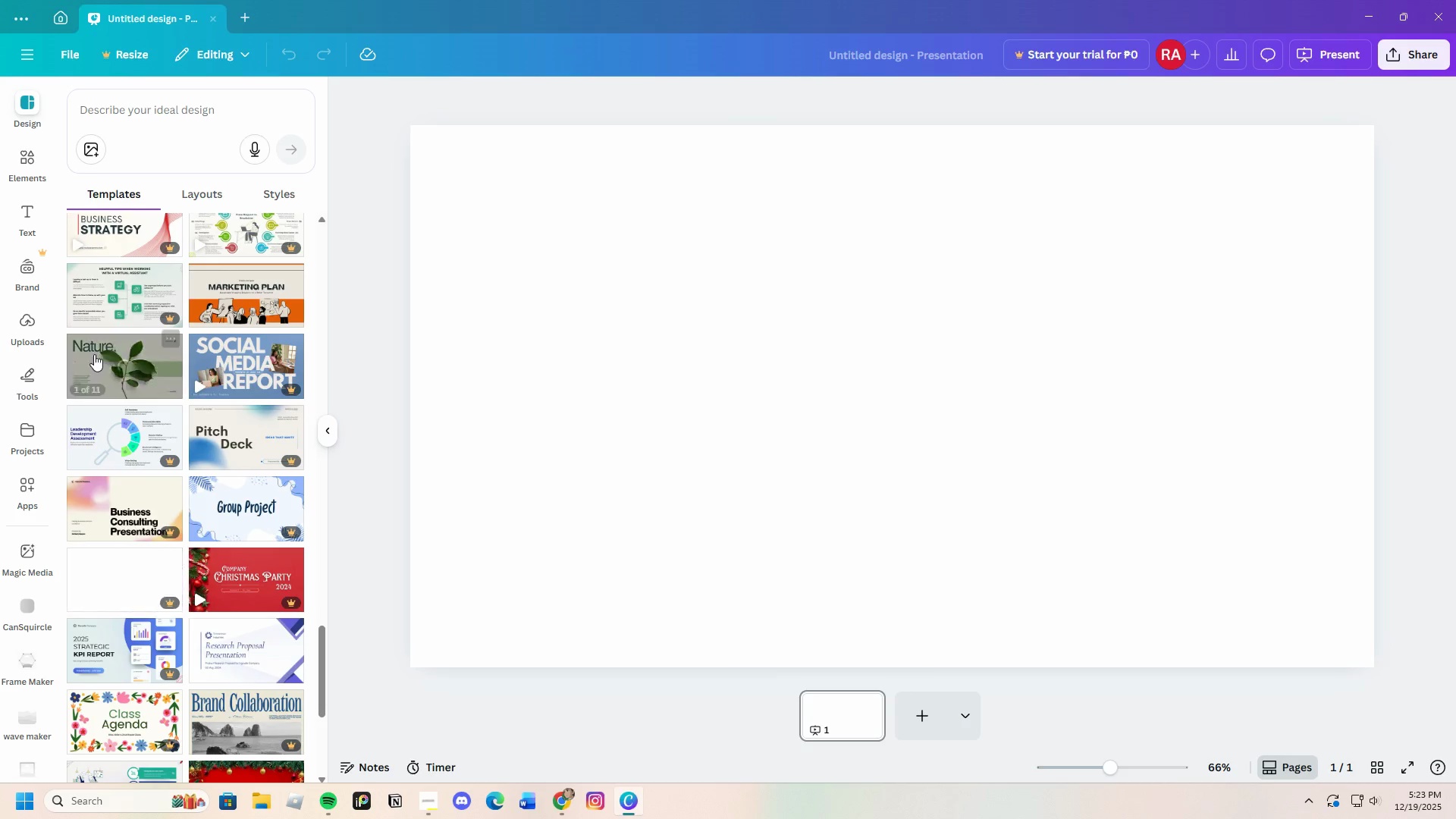 
left_click([94, 354])
 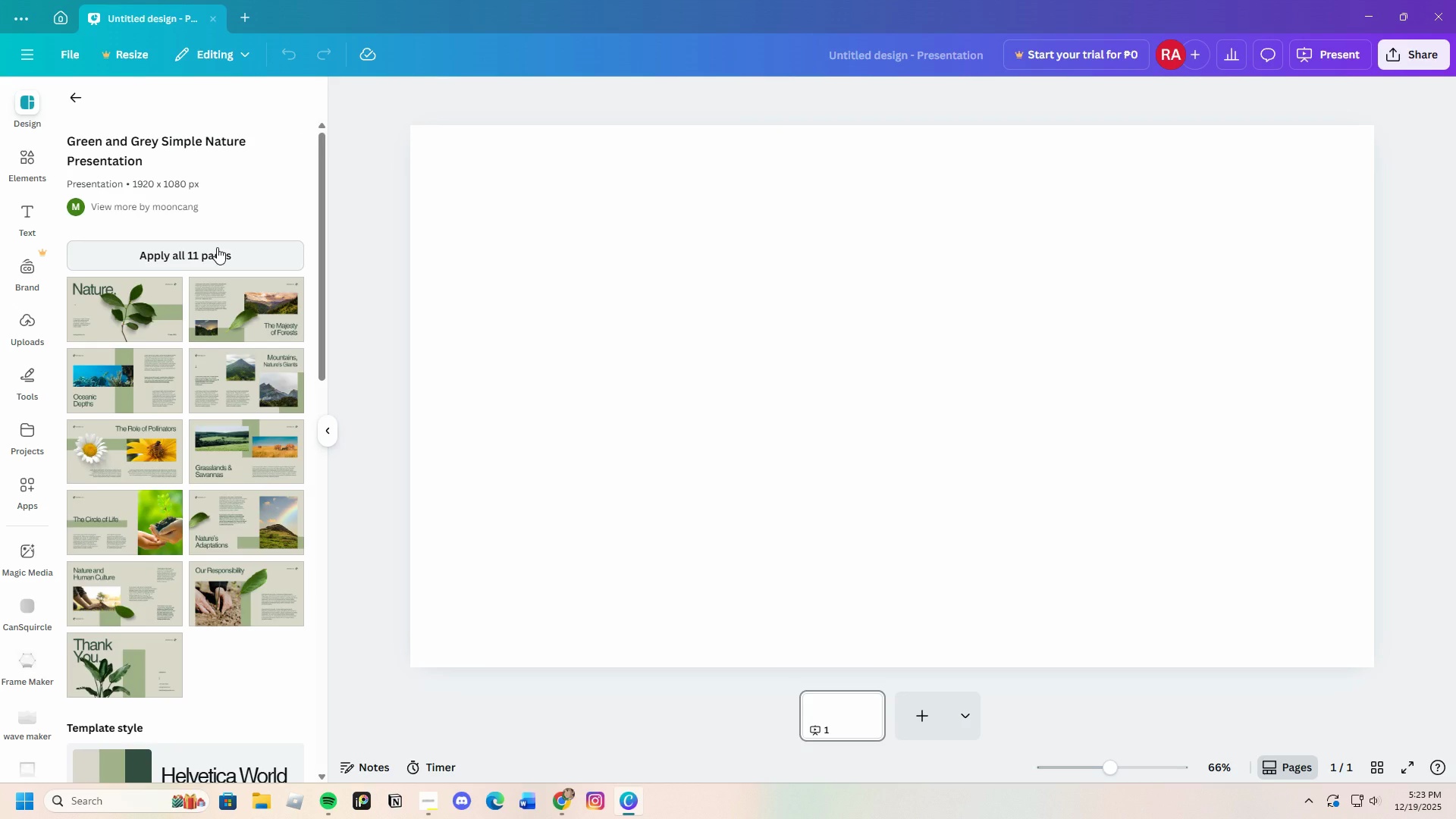 
left_click([223, 255])
 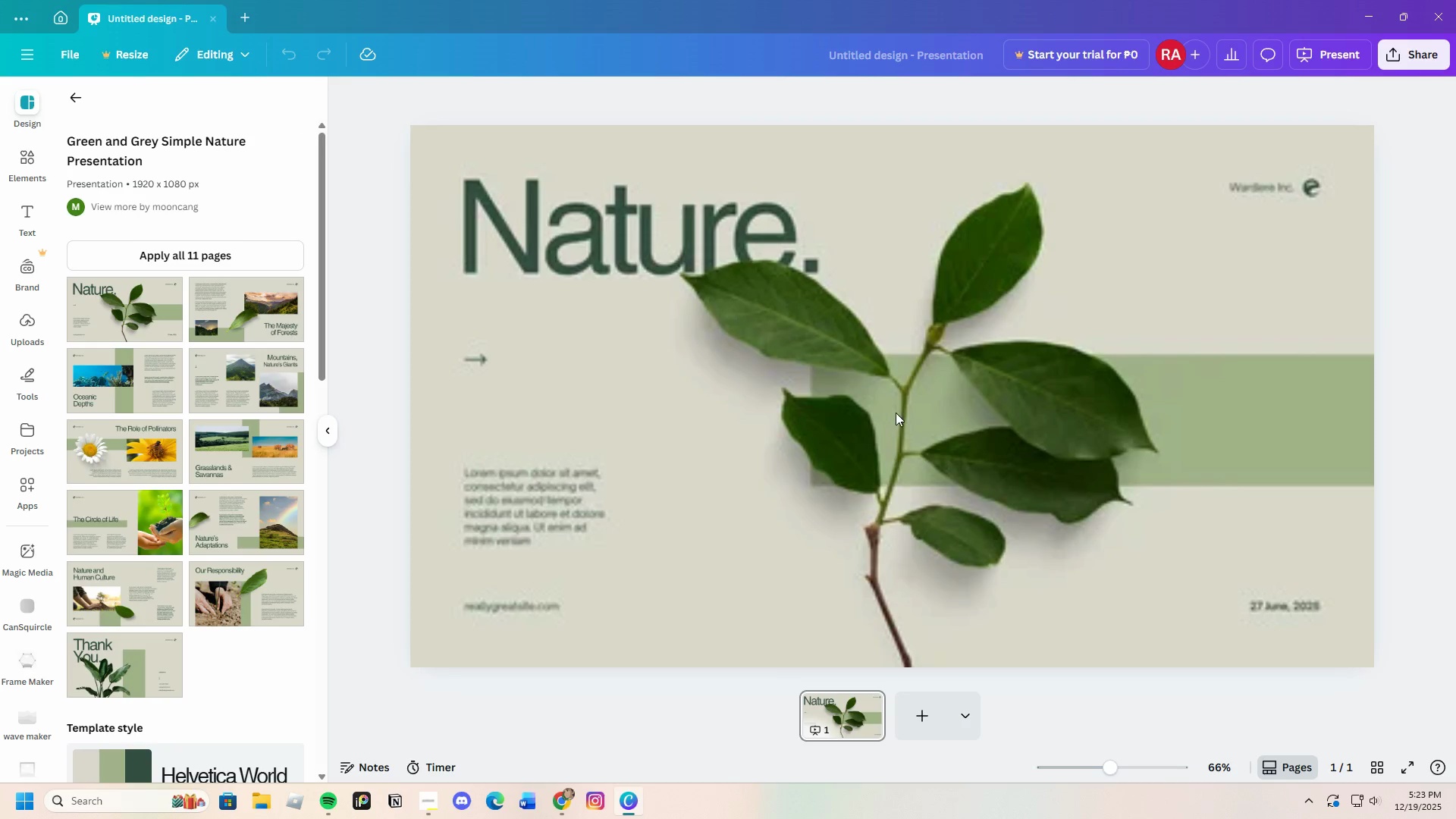 
left_click([890, 444])
 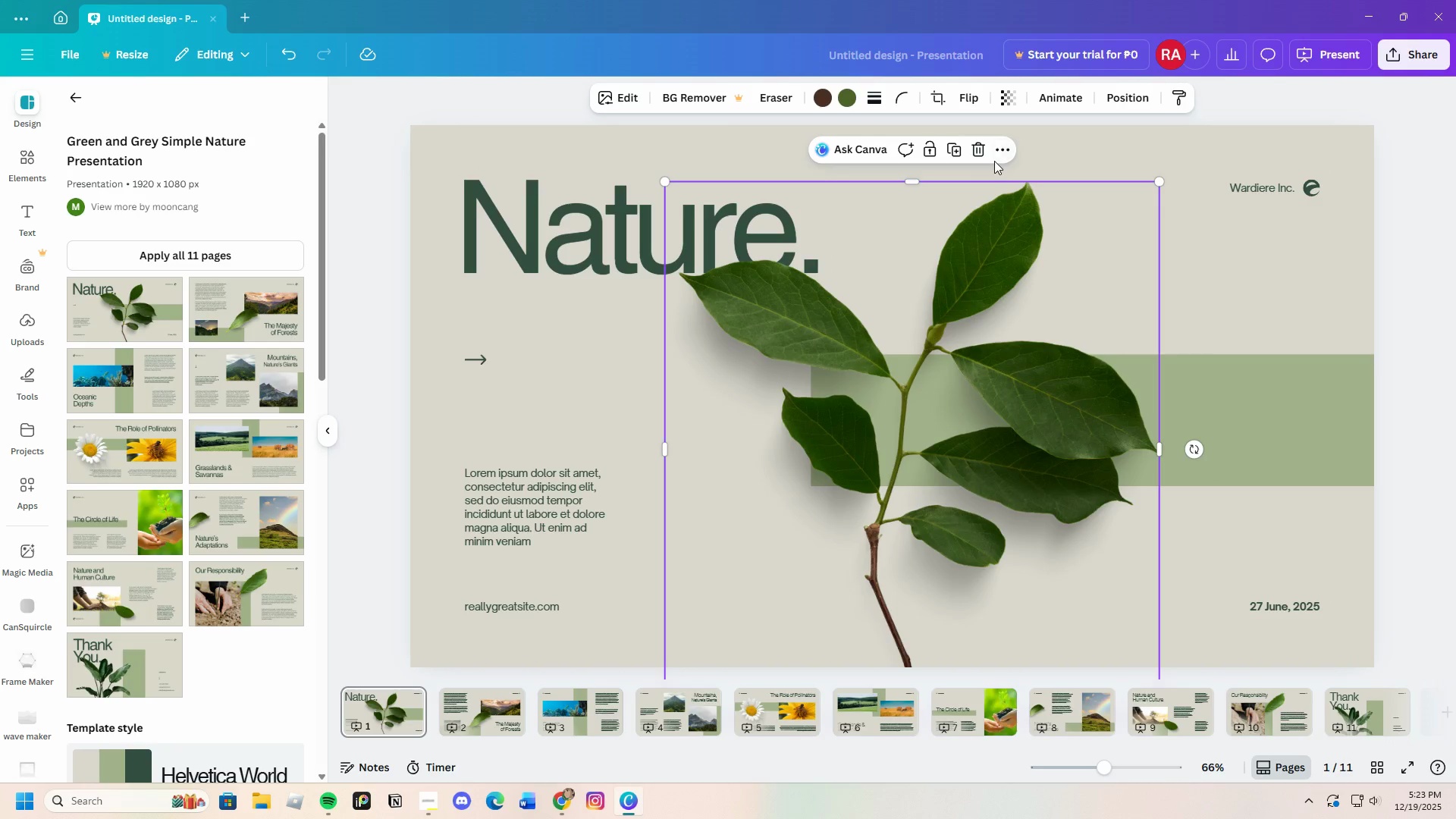 
left_click([987, 152])
 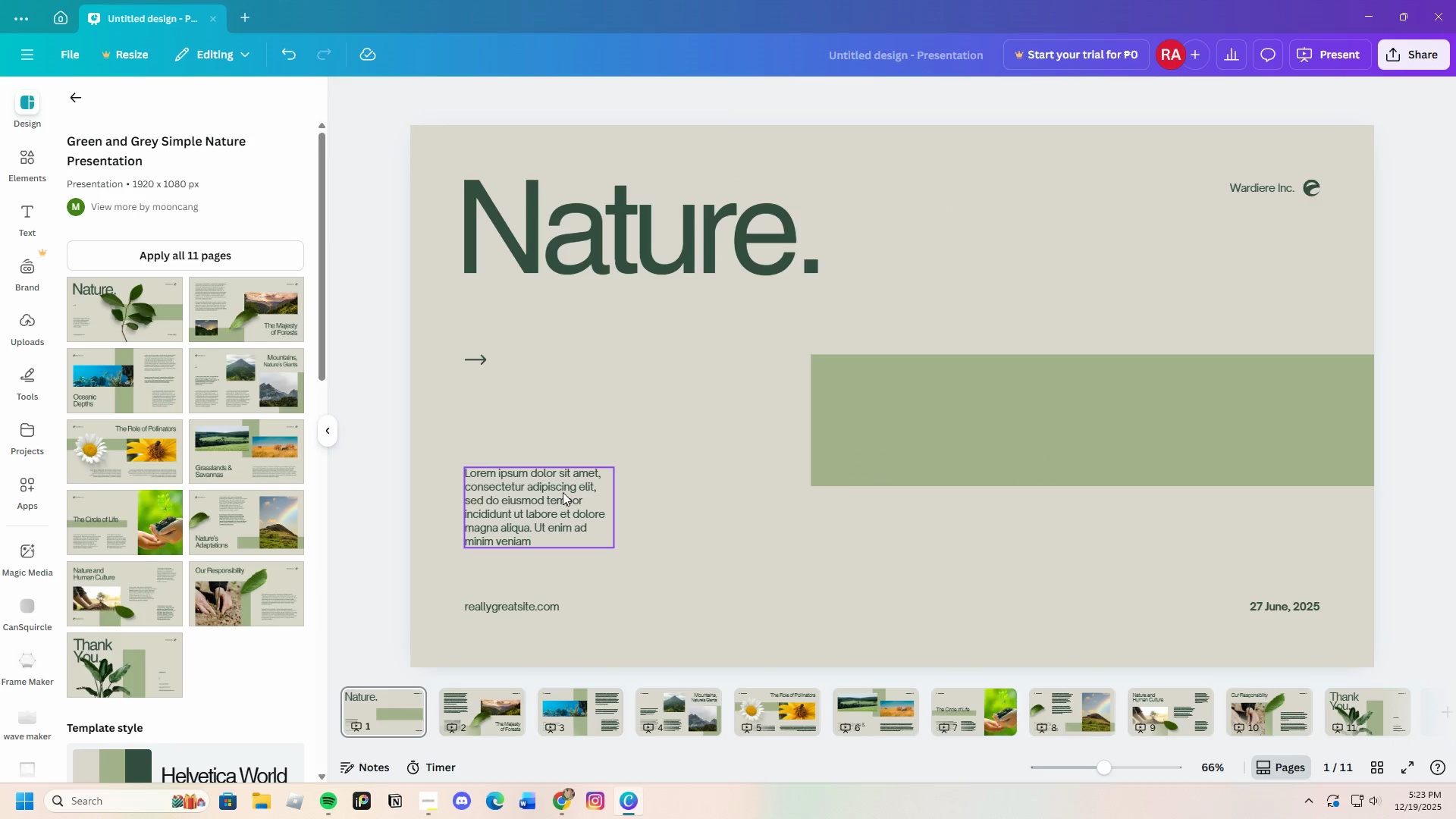 
left_click([560, 491])
 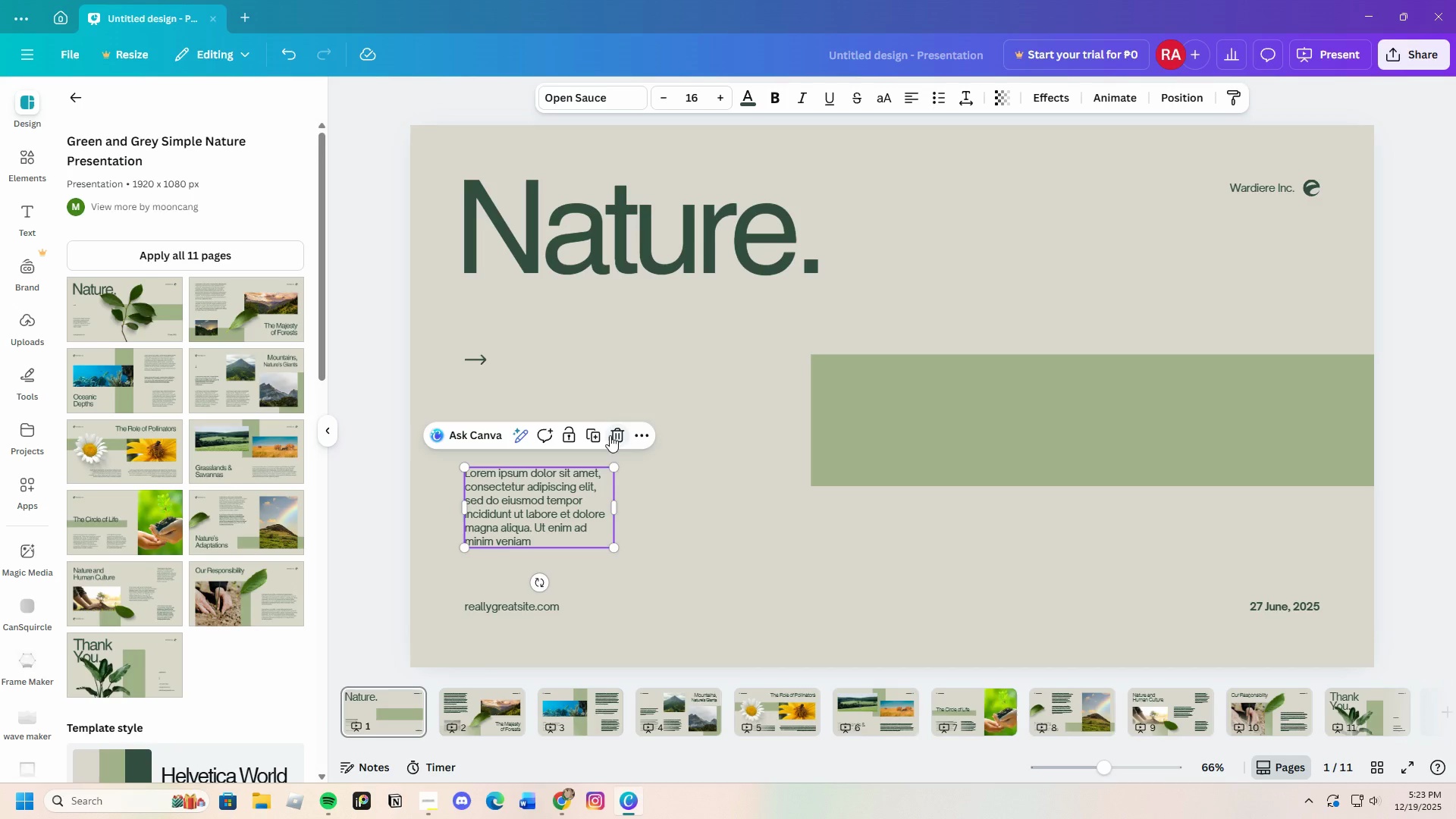 
left_click([617, 432])
 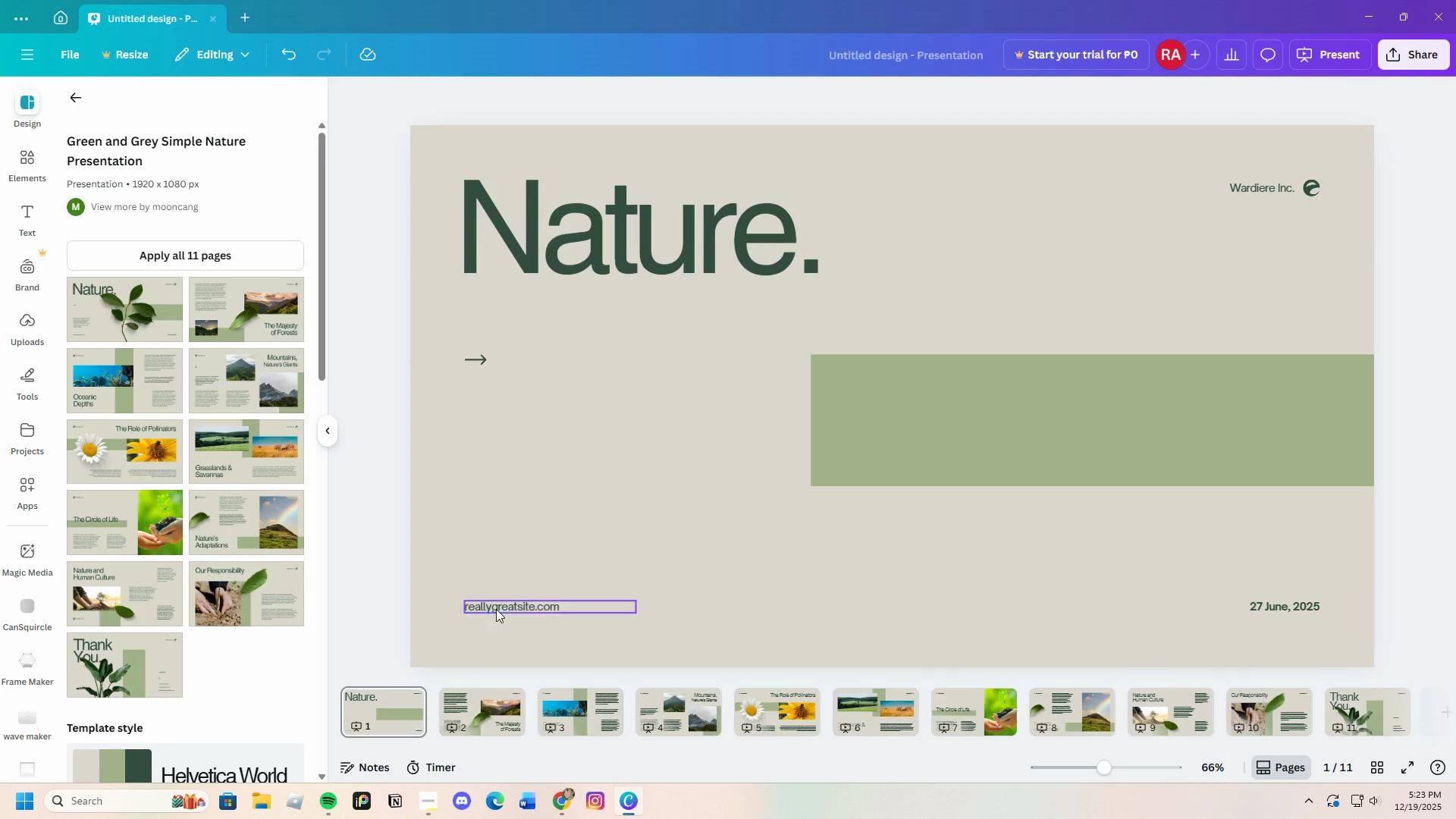 
left_click([500, 607])
 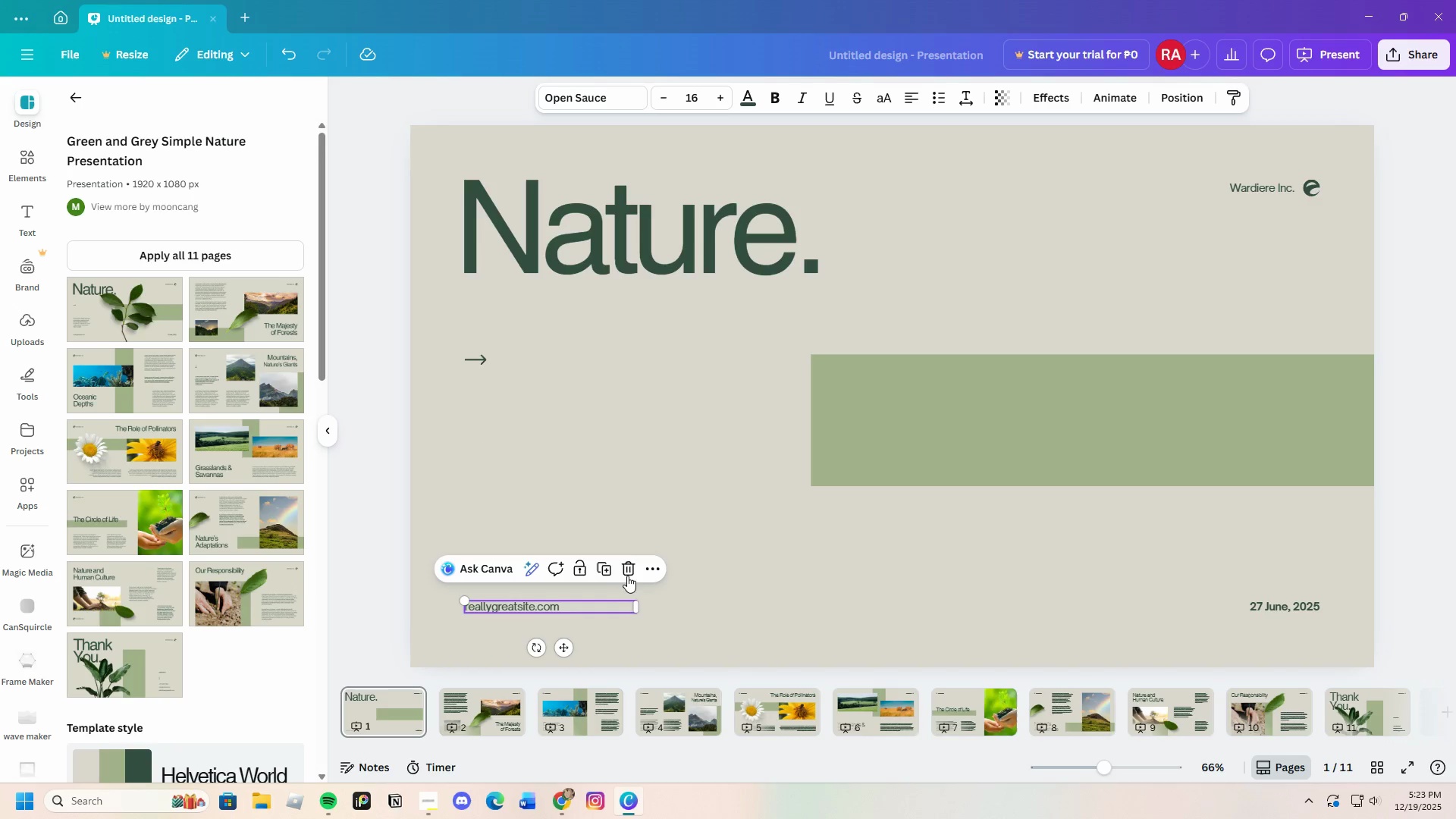 
left_click([630, 573])
 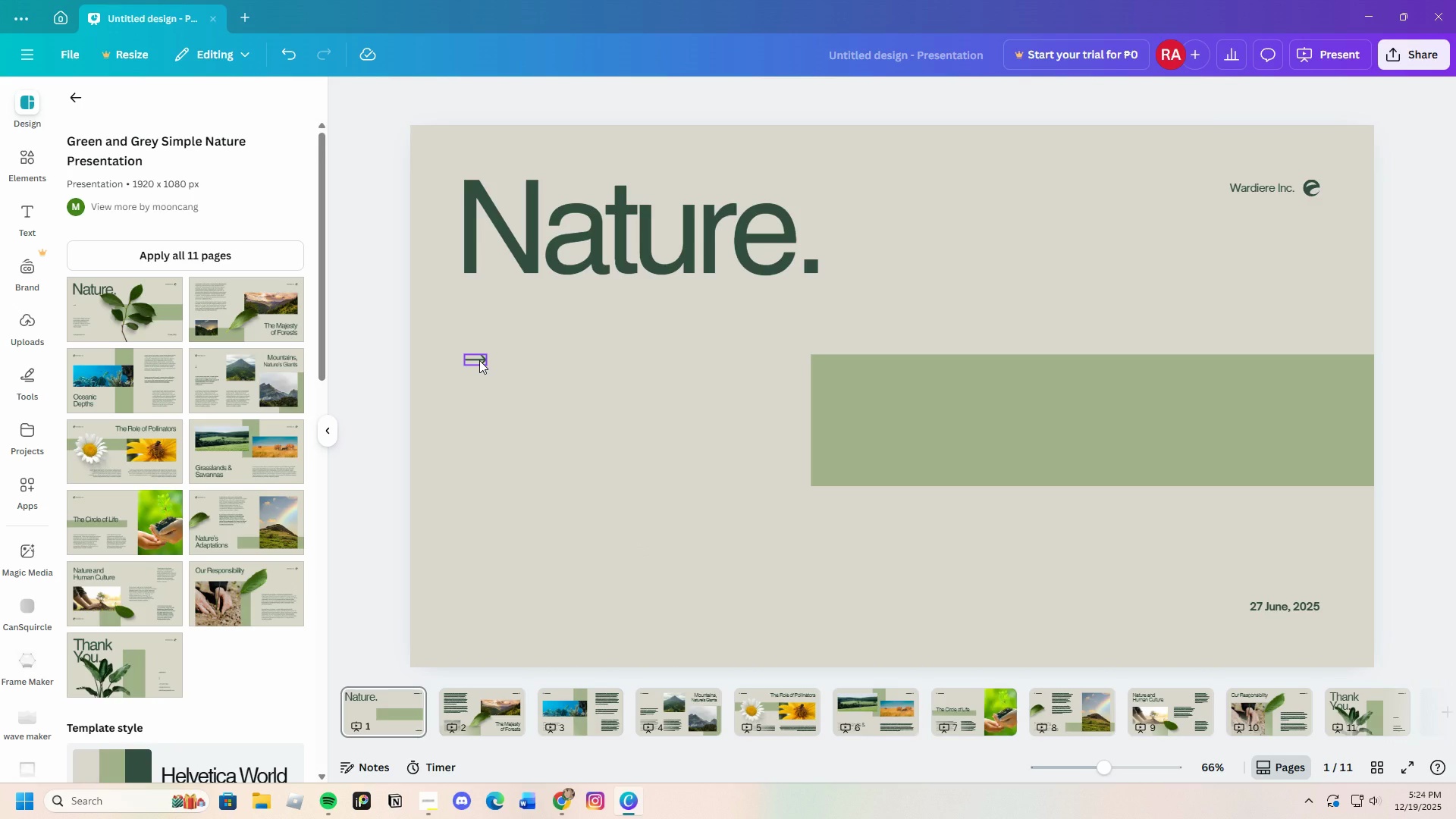 
left_click([479, 360])
 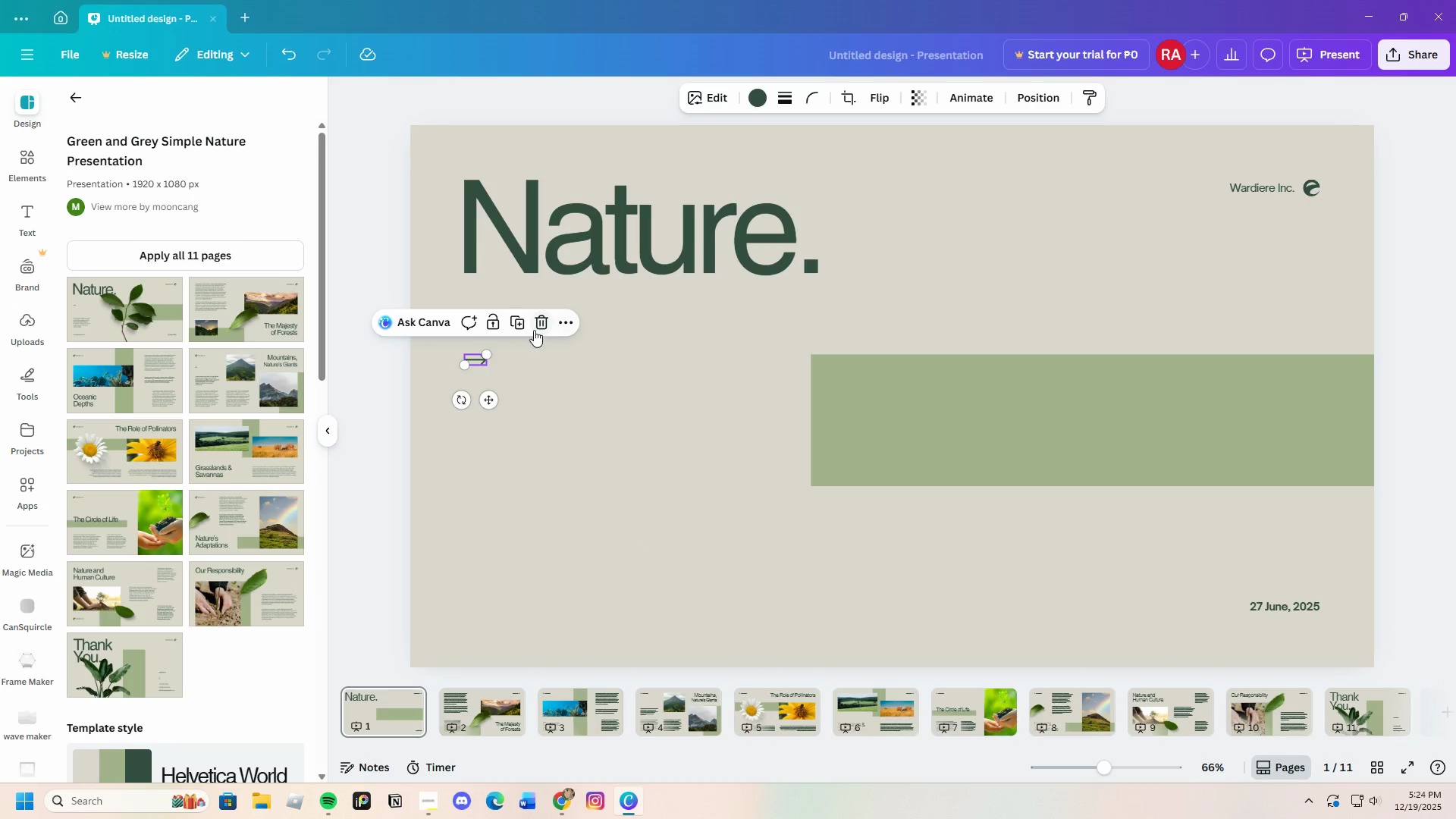 
left_click([543, 325])
 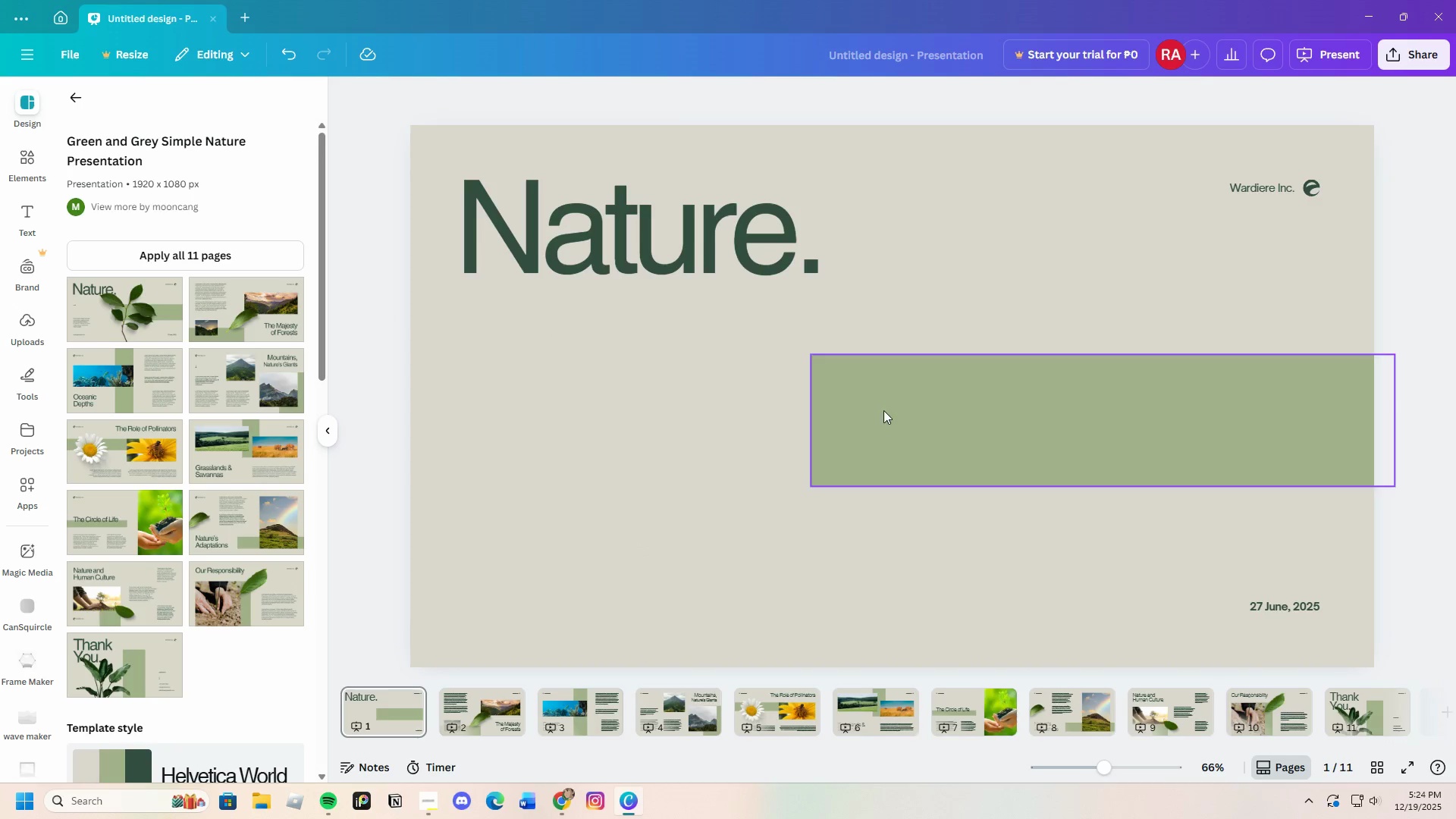 
left_click([883, 410])
 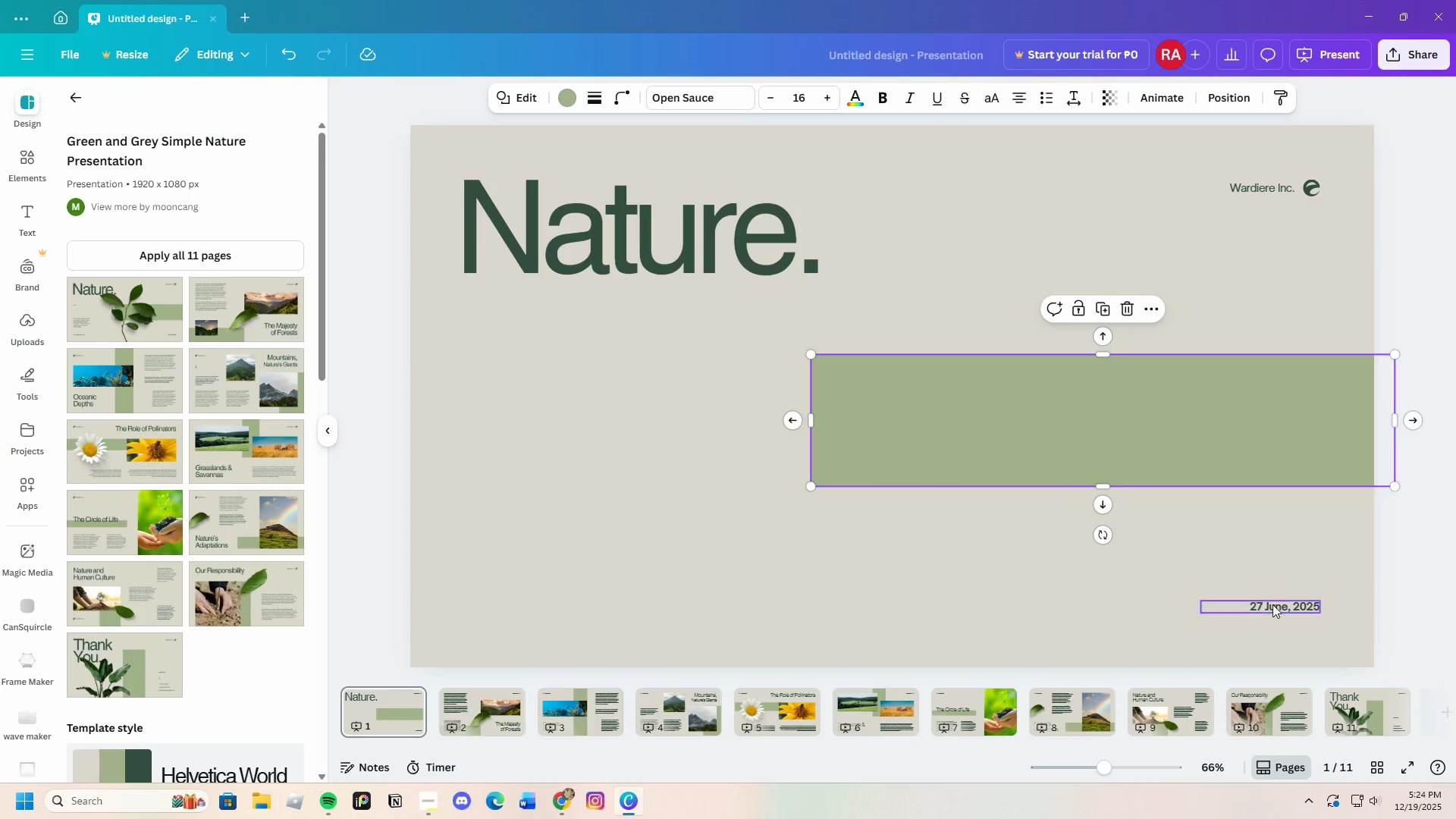 
left_click([1279, 607])
 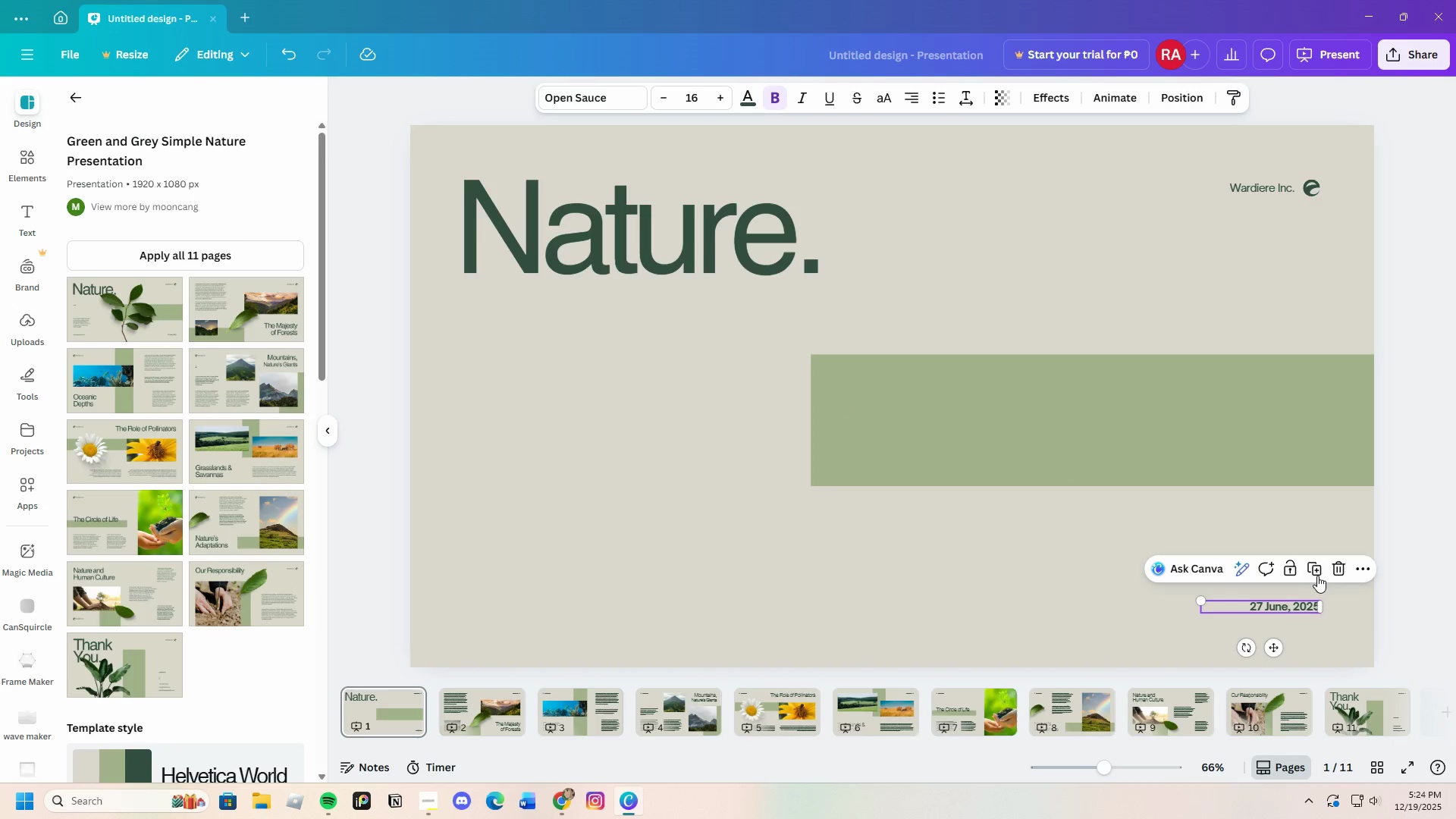 
left_click([1335, 569])
 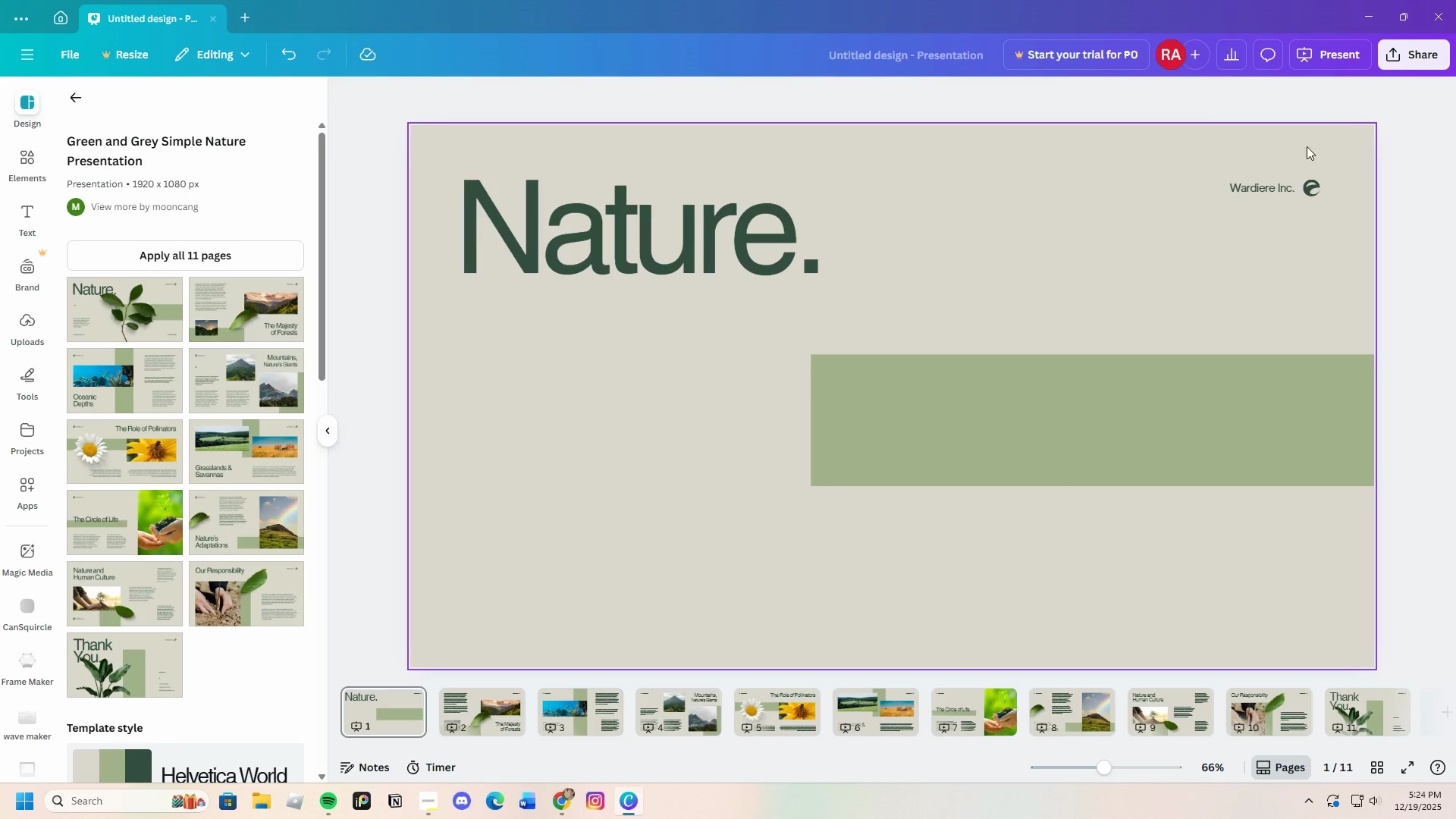 
left_click([1287, 187])
 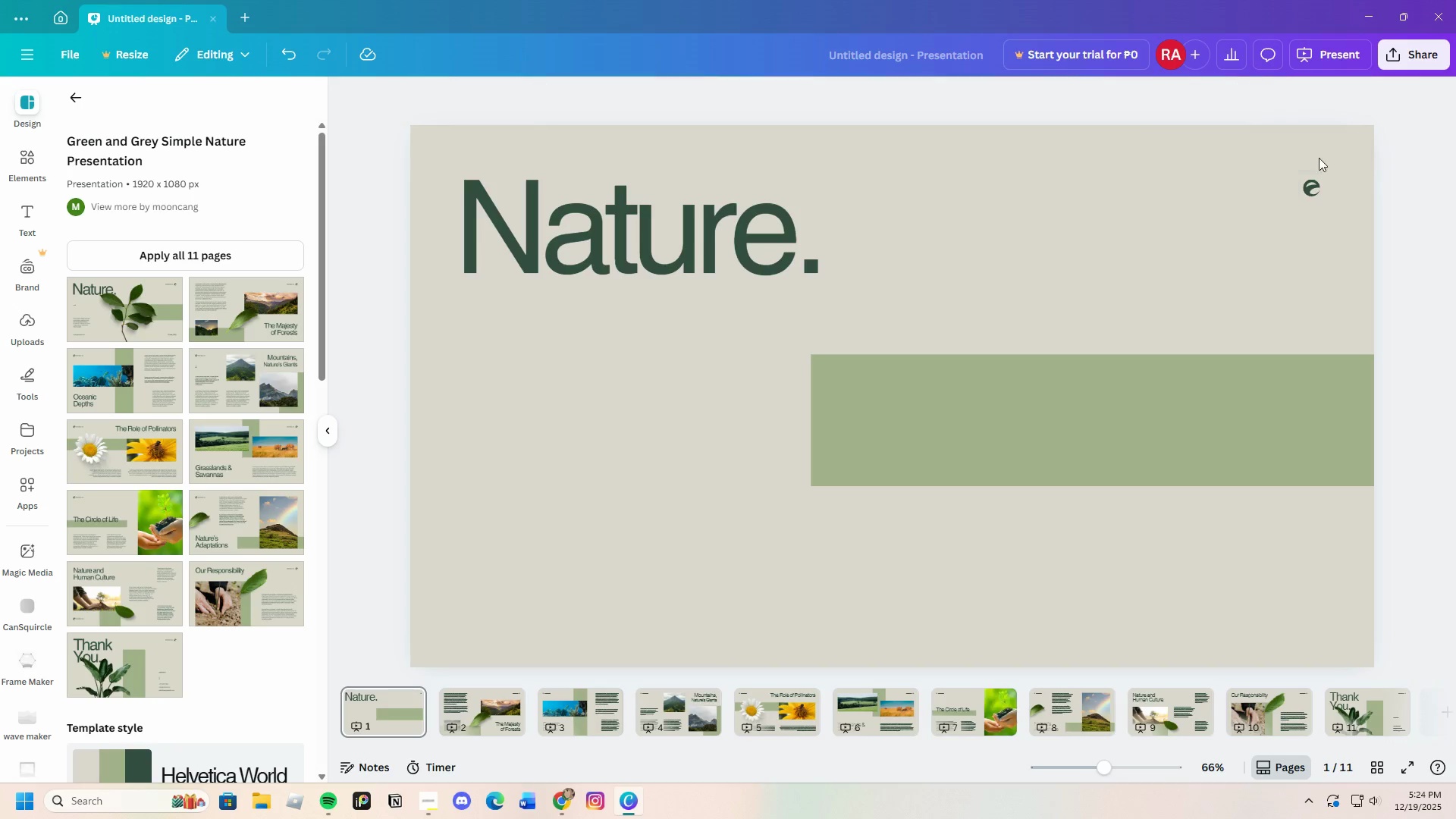 
double_click([1312, 181])
 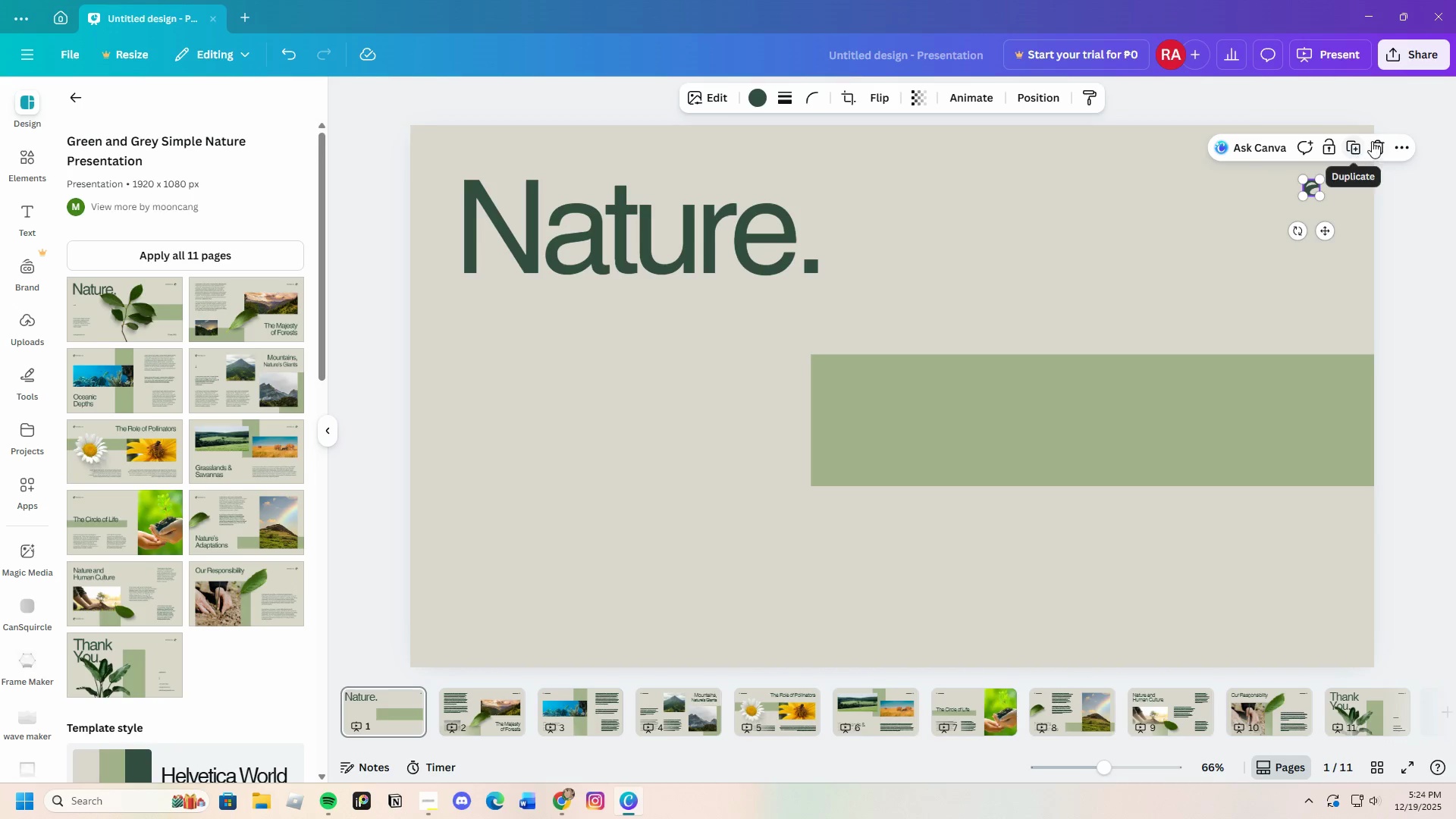 
left_click([1372, 141])
 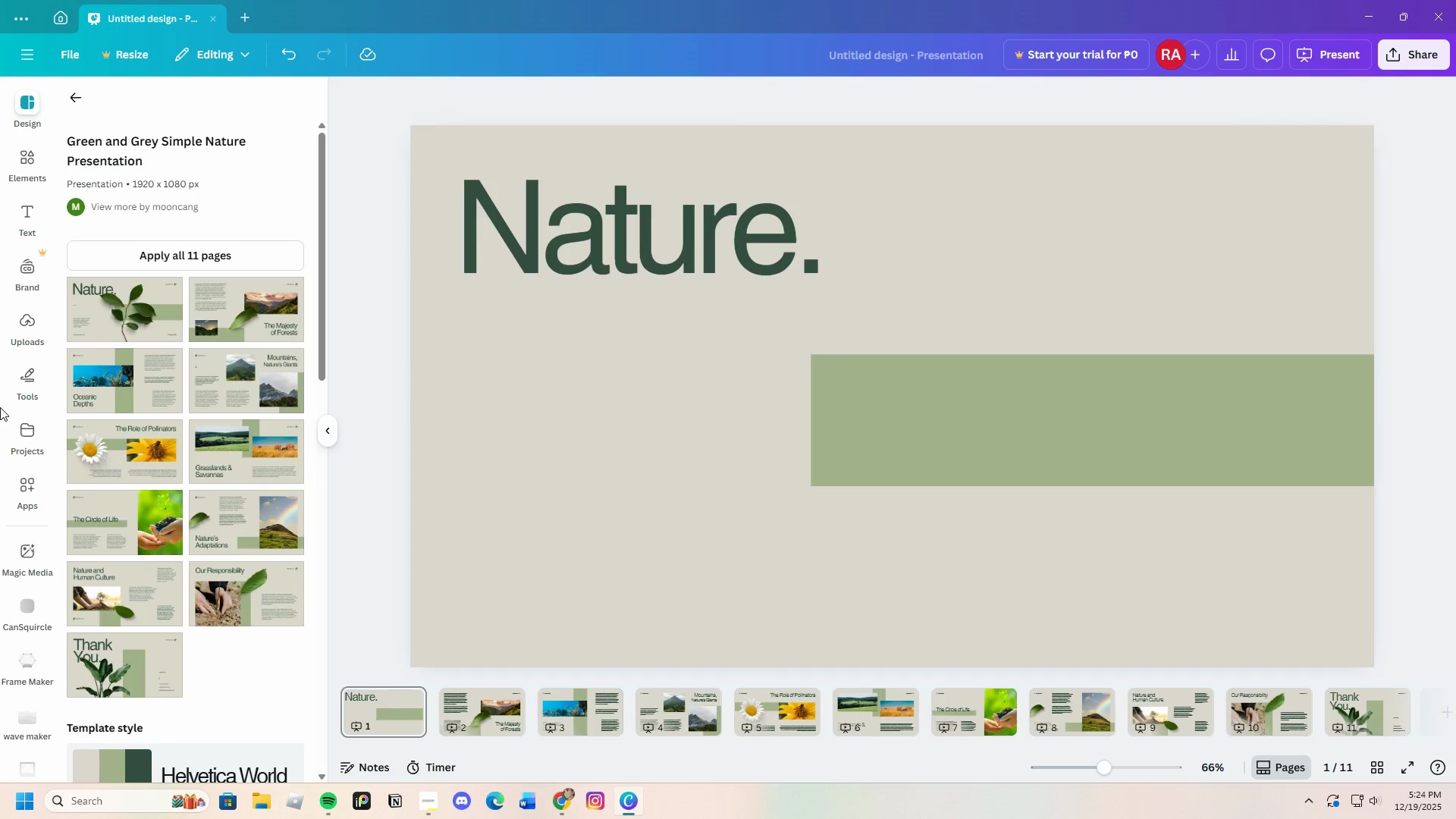 
left_click([27, 198])
 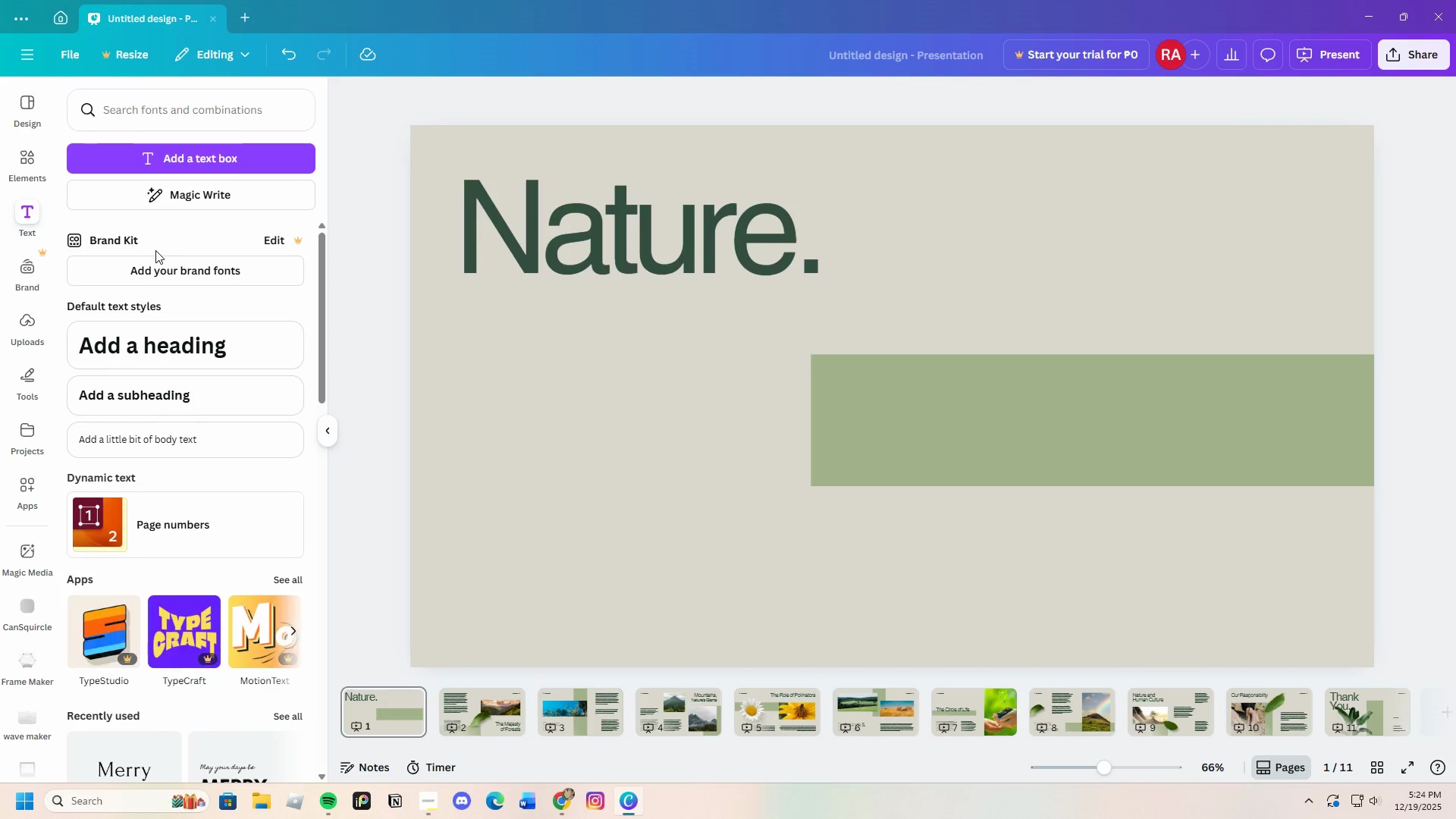 
scroll: coordinate [158, 580], scroll_direction: down, amount: 9.0
 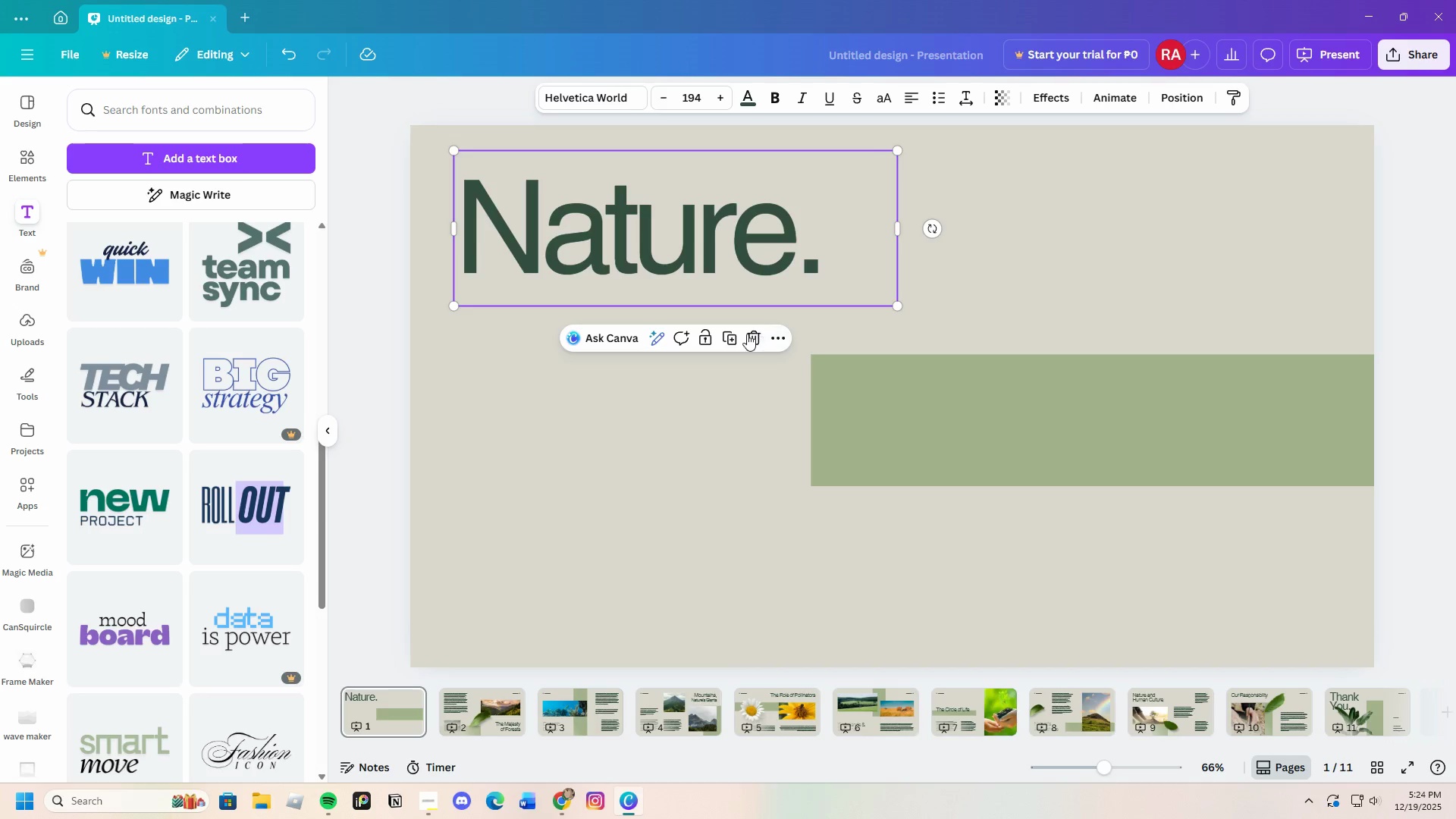 
wait(5.65)
 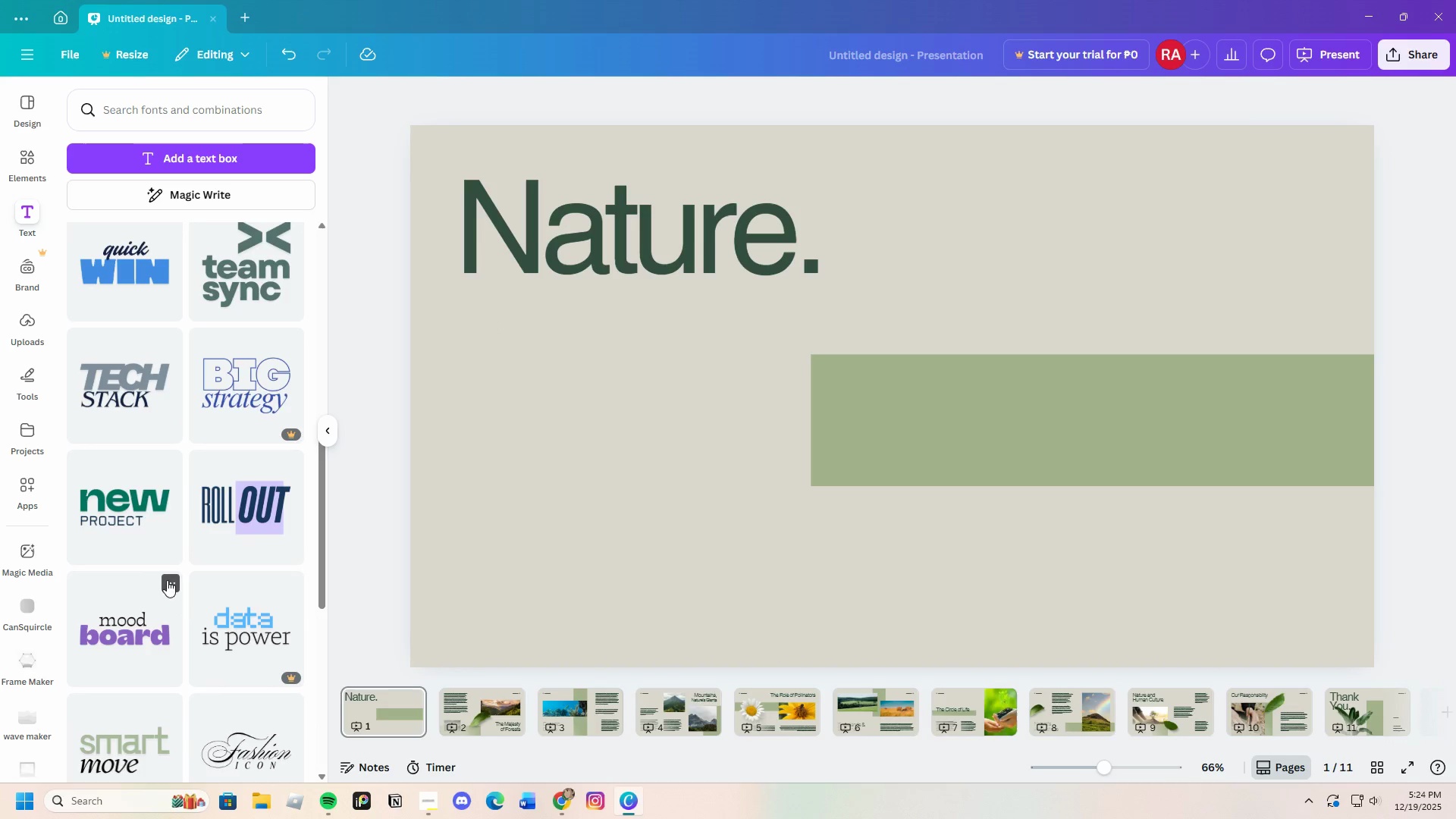 
scroll: coordinate [238, 561], scroll_direction: down, amount: 9.0
 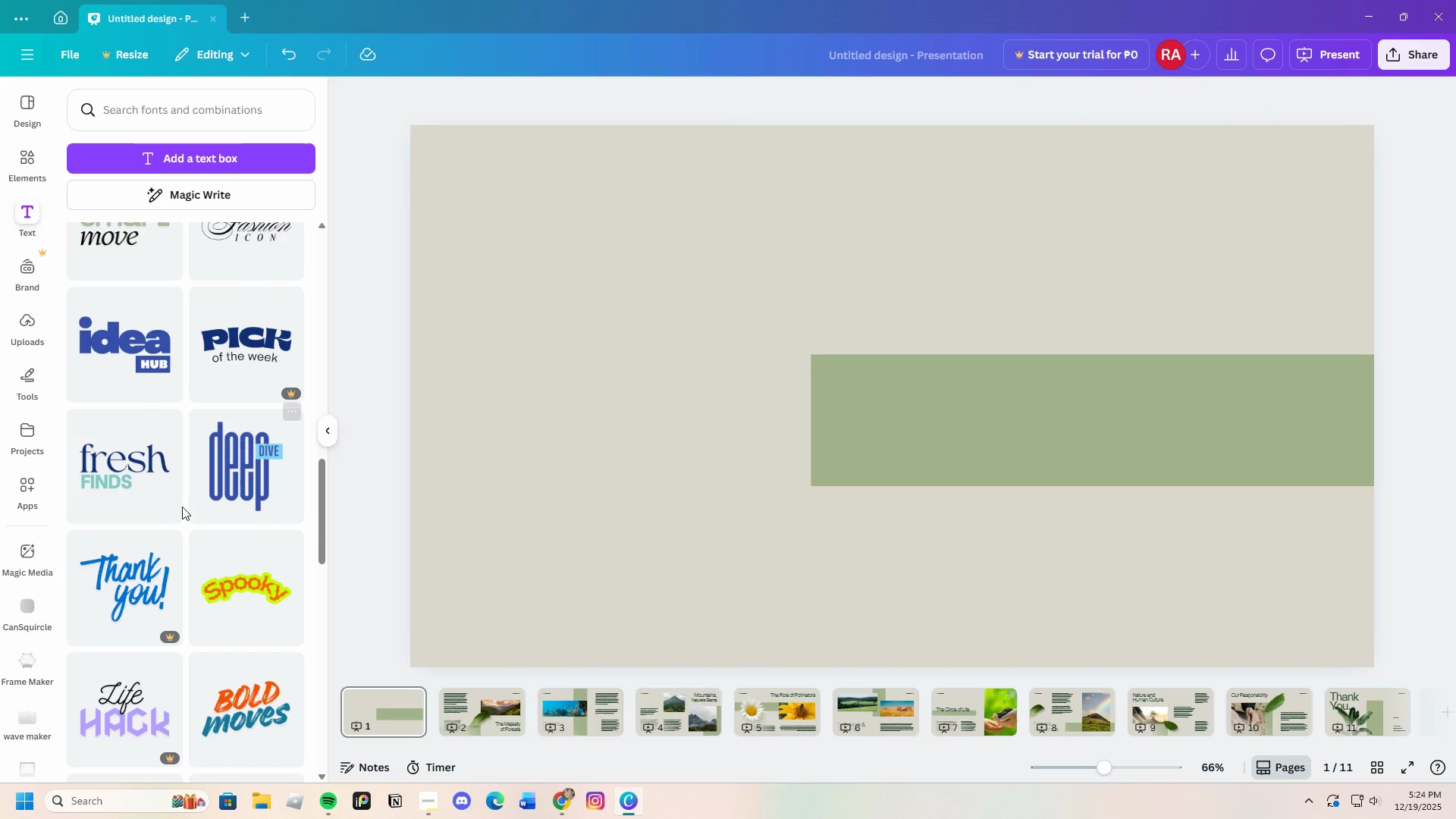 
left_click([149, 460])
 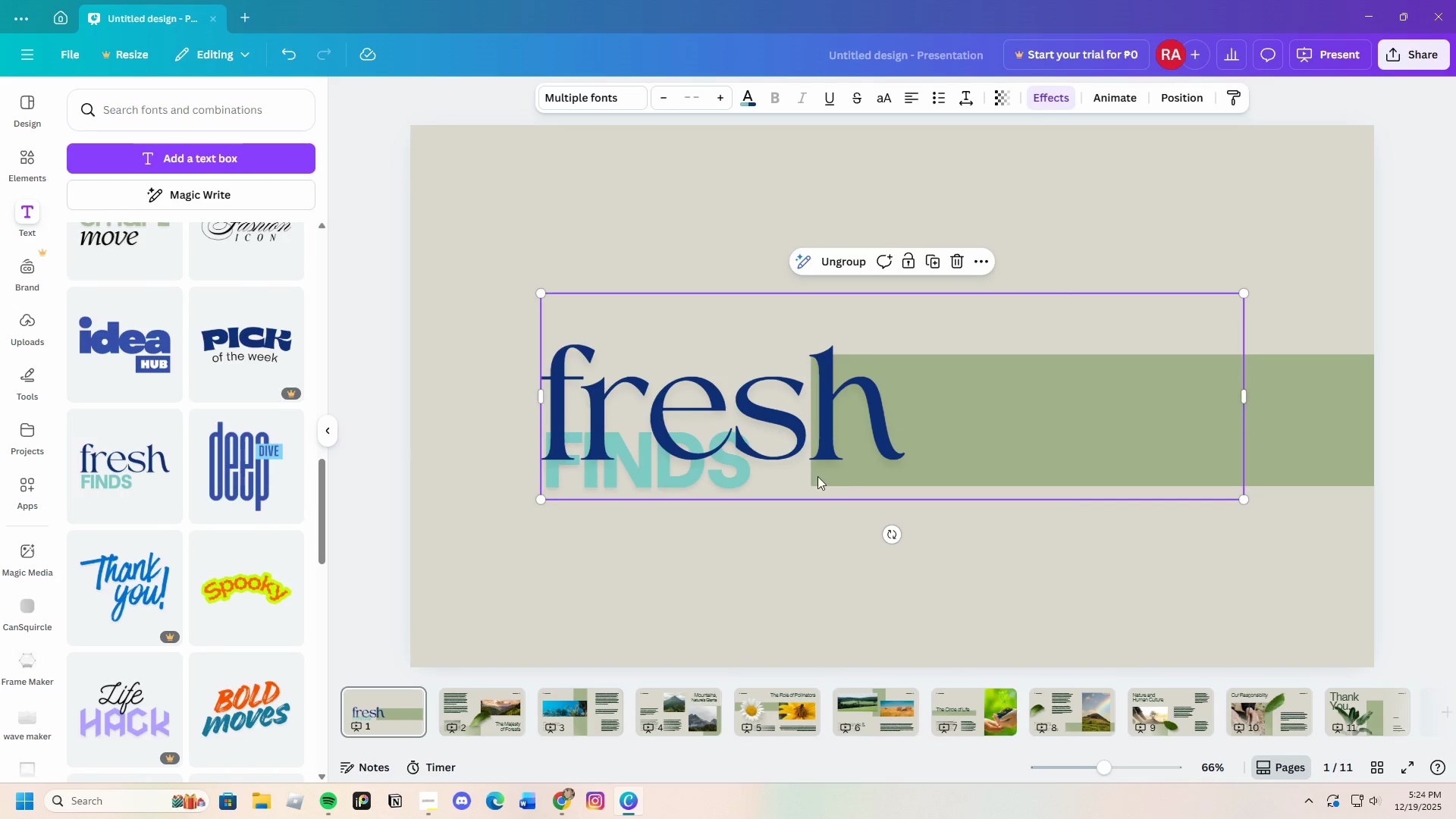 
left_click([674, 479])
 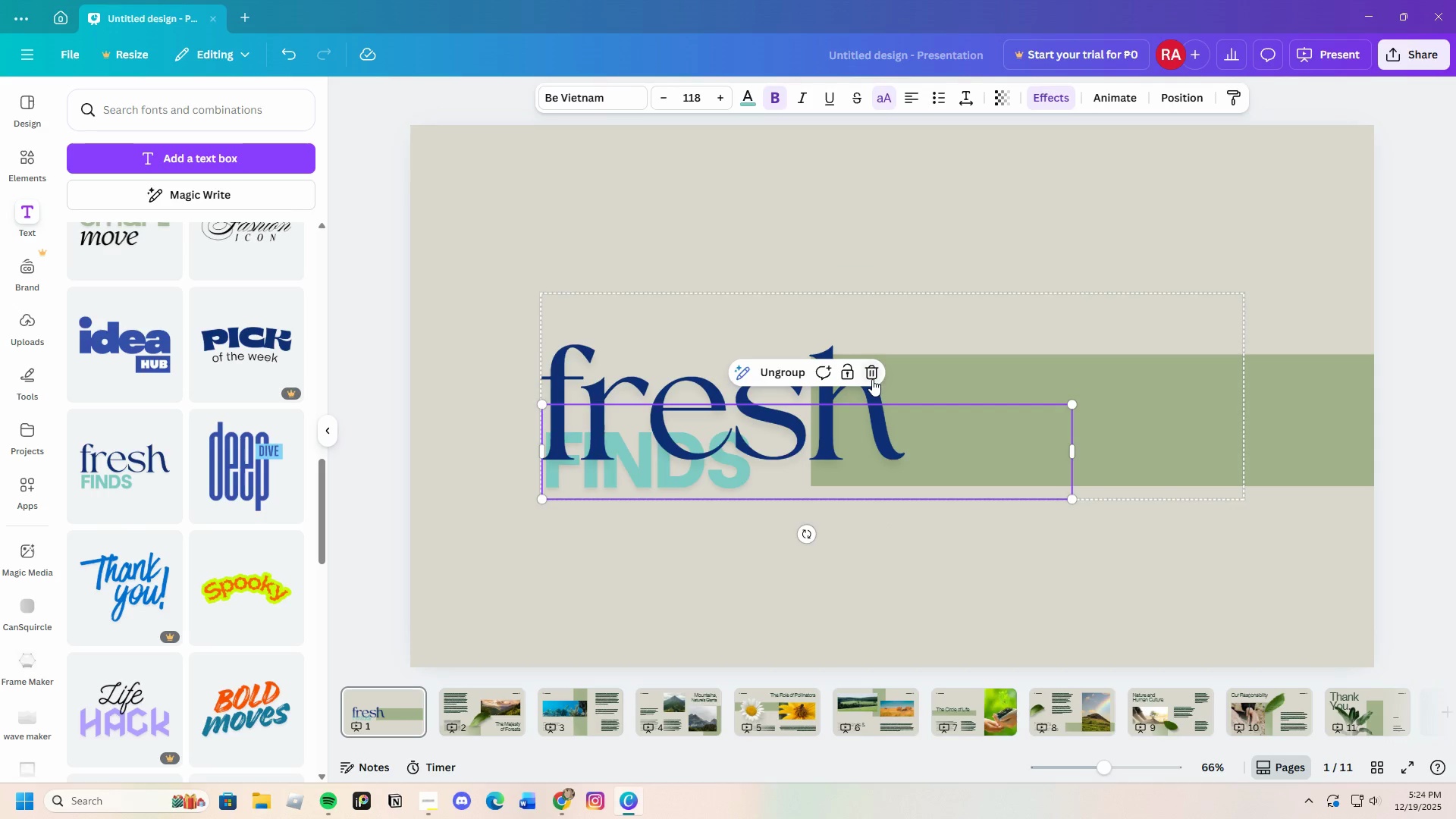 
double_click([780, 410])
 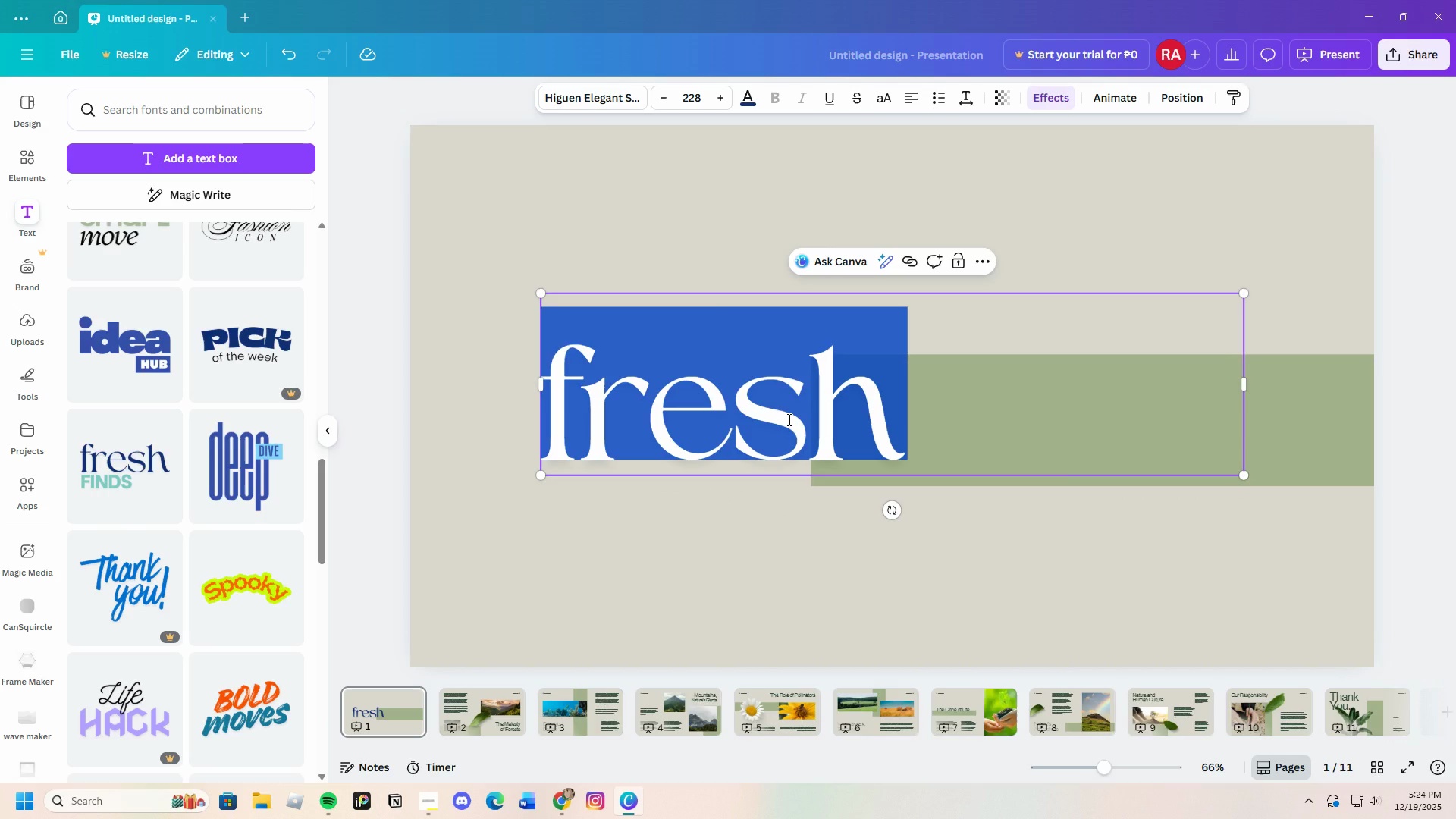 
key(Backspace)
type(Introducing)
 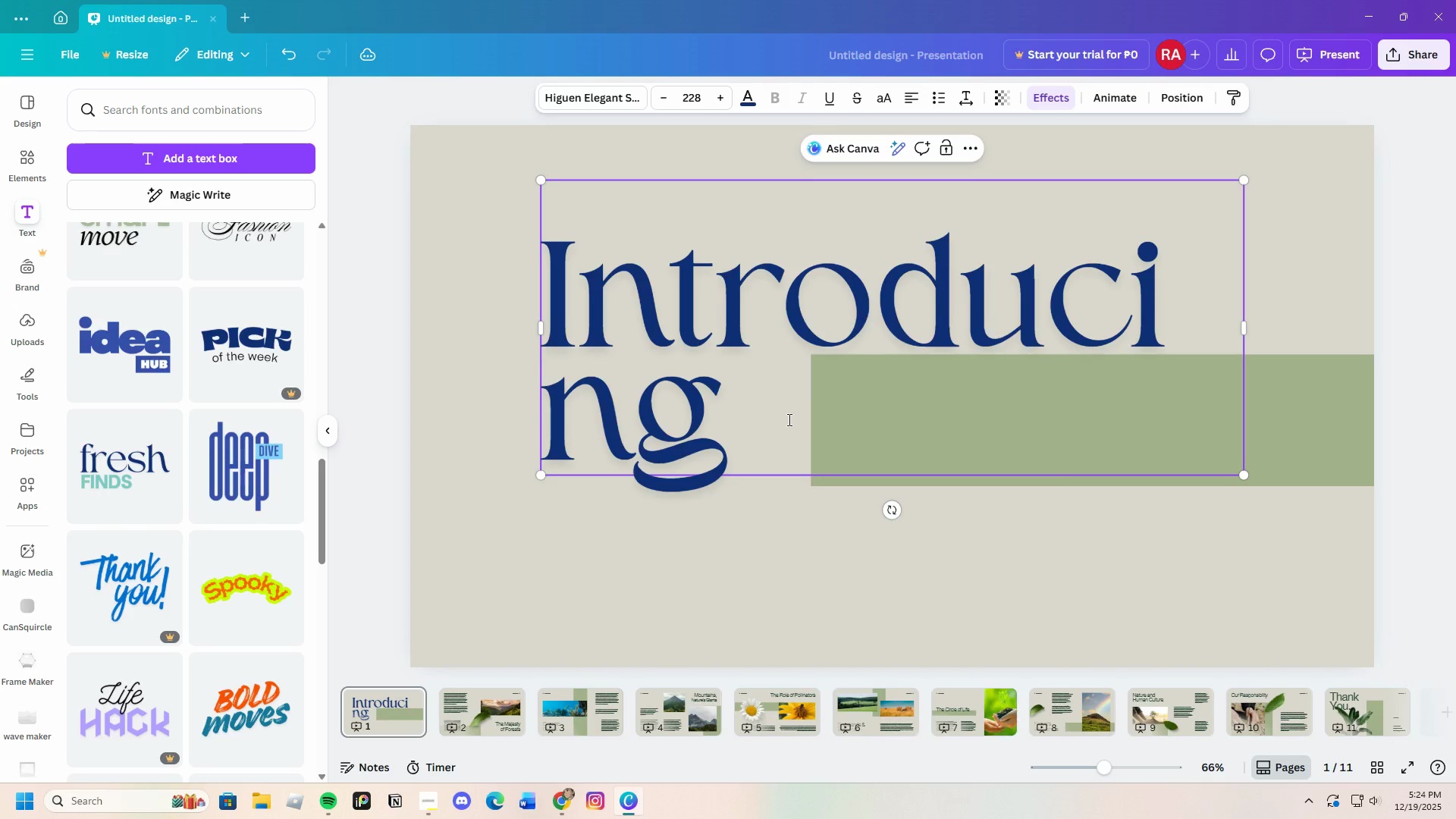 
left_click_drag(start_coordinate=[540, 327], to_coordinate=[428, 325])
 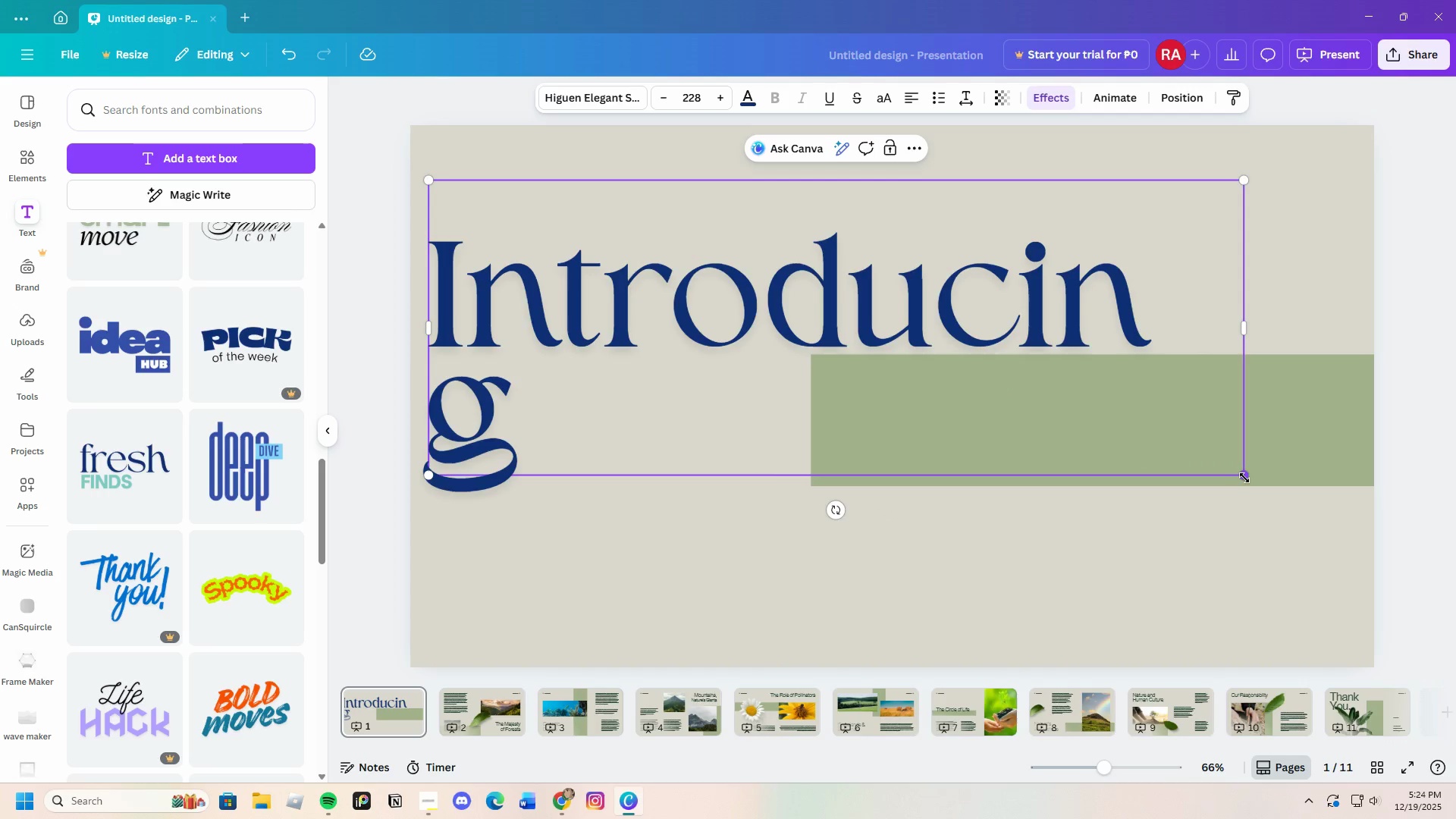 
left_click_drag(start_coordinate=[1244, 477], to_coordinate=[649, 309])
 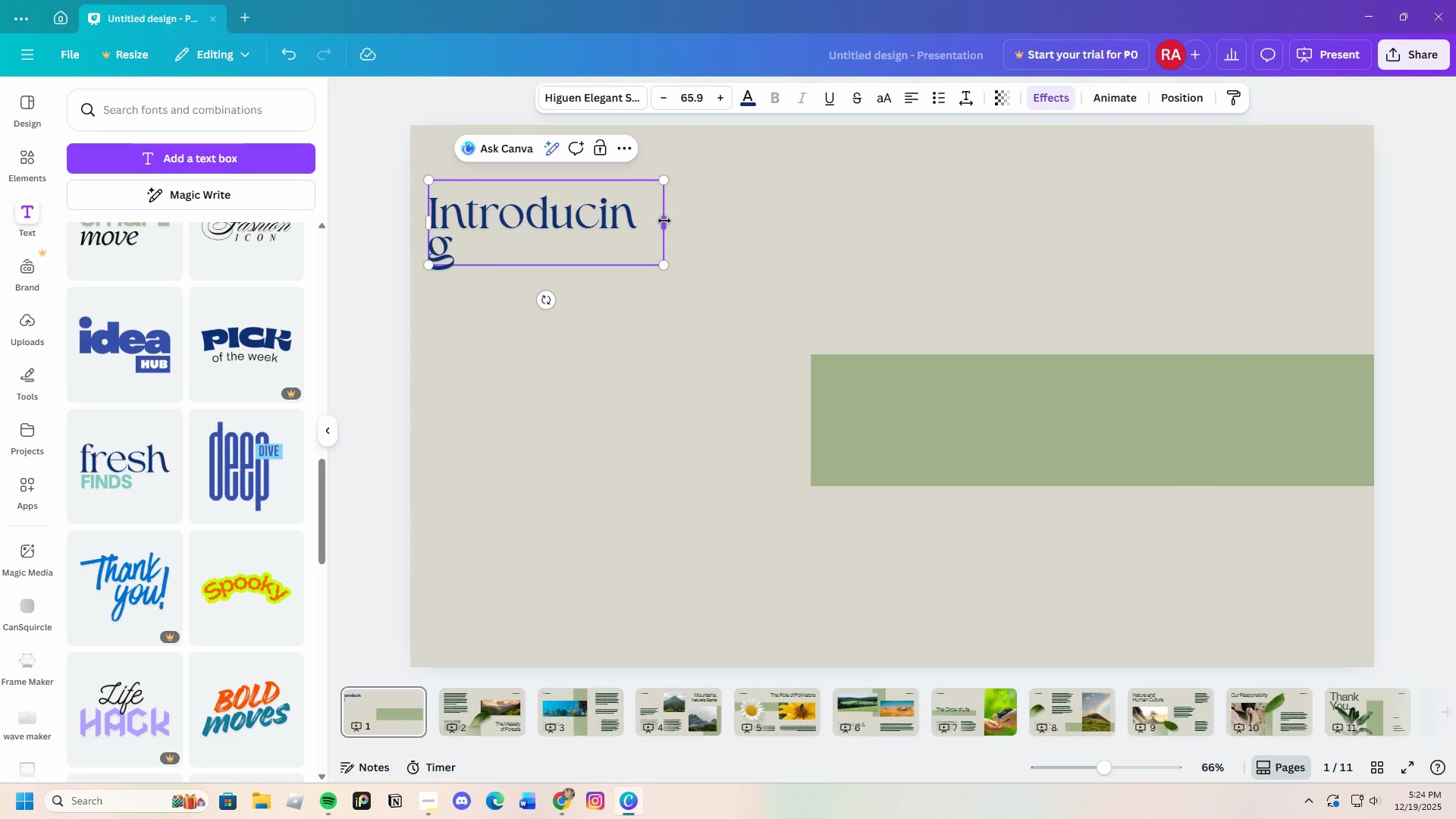 
left_click_drag(start_coordinate=[664, 221], to_coordinate=[773, 228])
 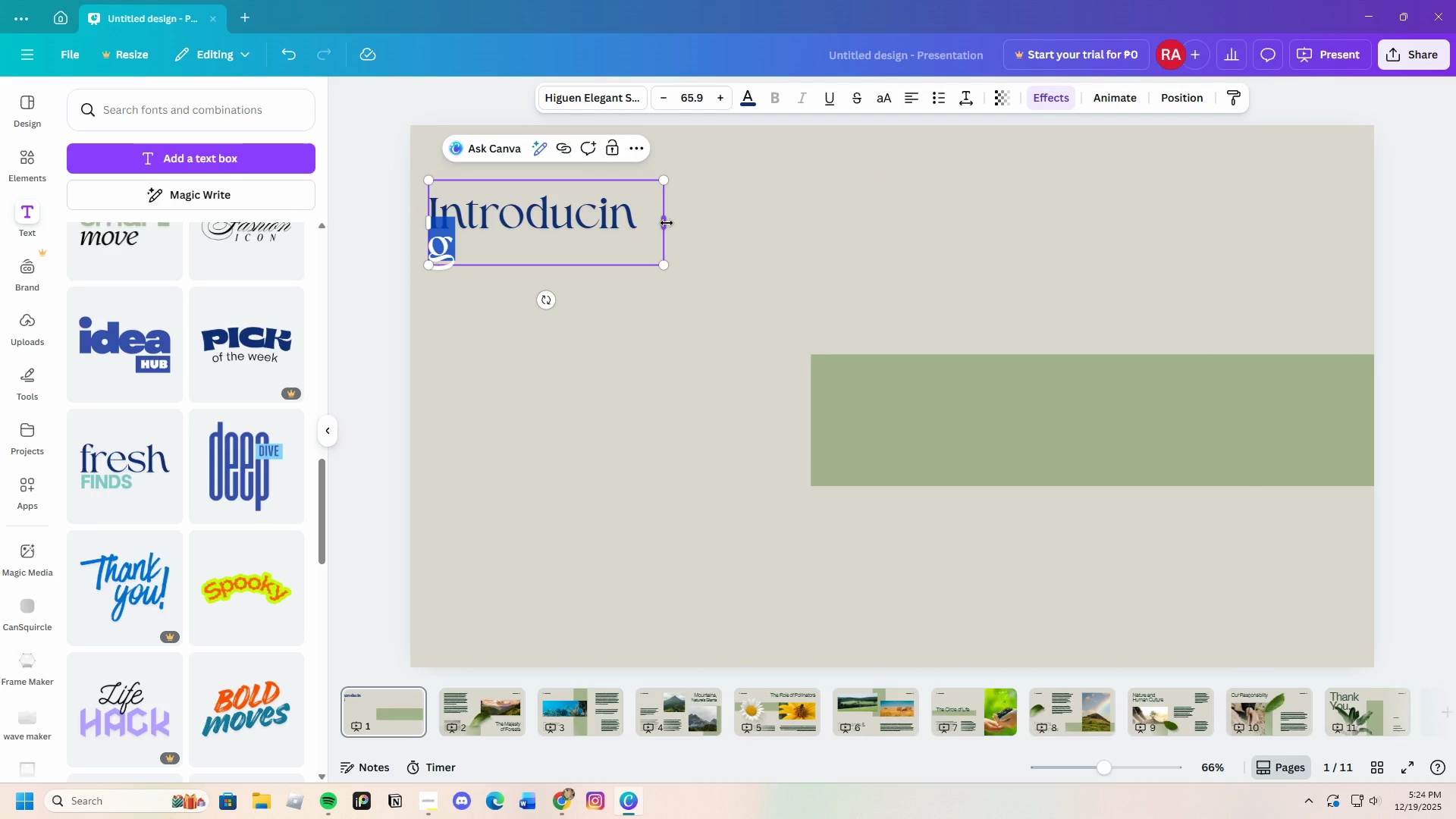 
left_click_drag(start_coordinate=[667, 223], to_coordinate=[682, 233])
 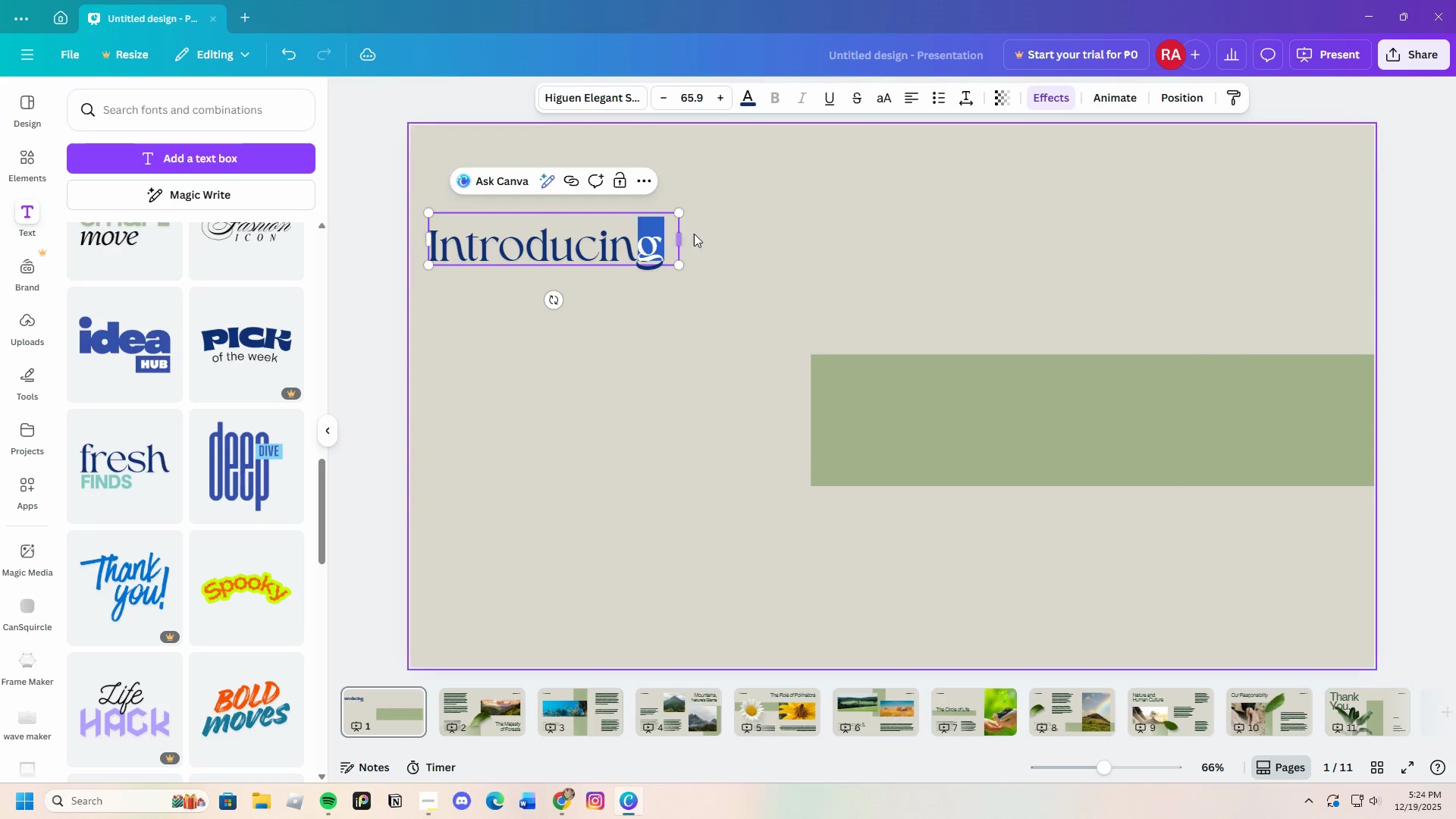 
left_click([694, 234])
 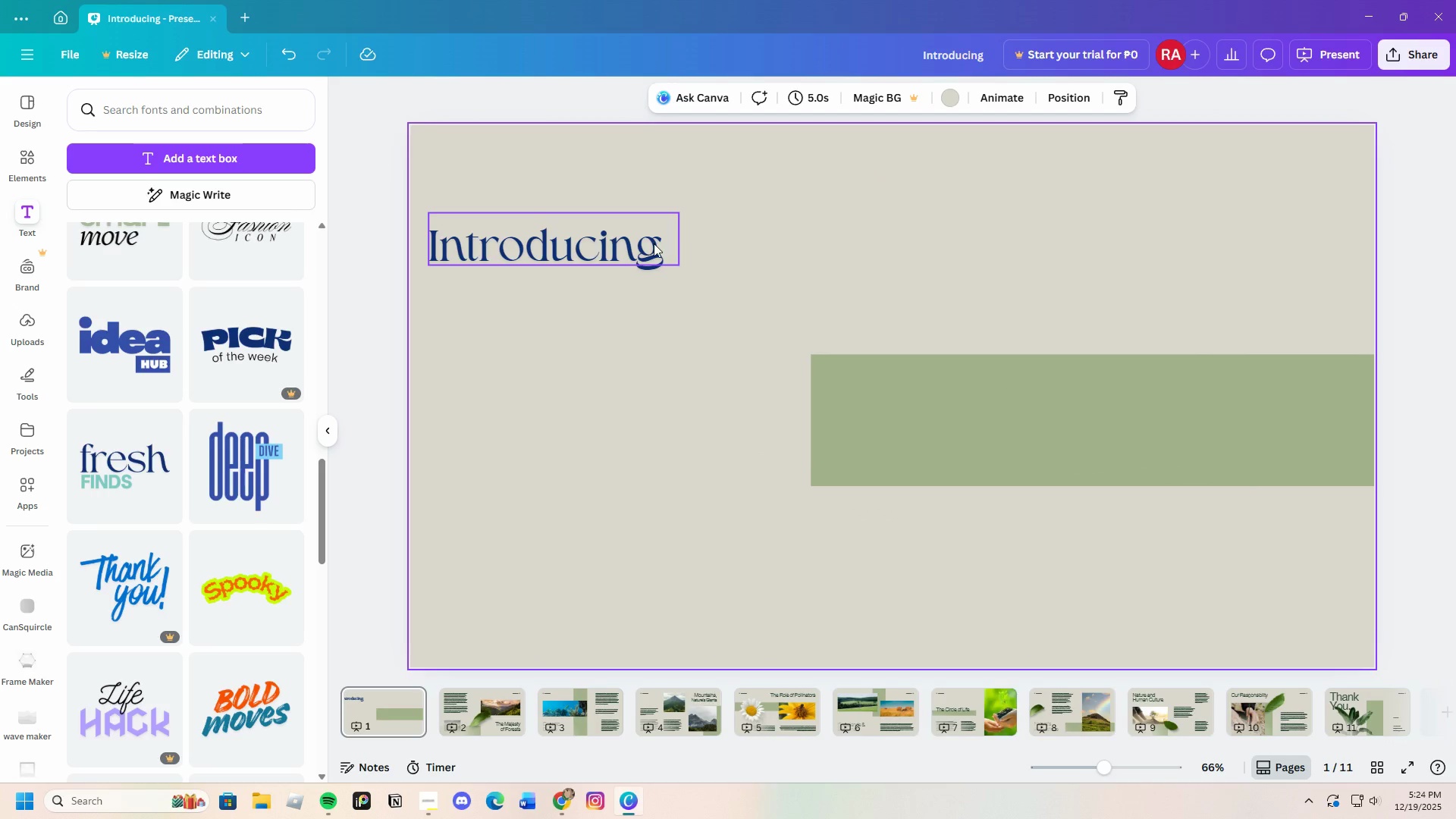 
left_click([654, 244])
 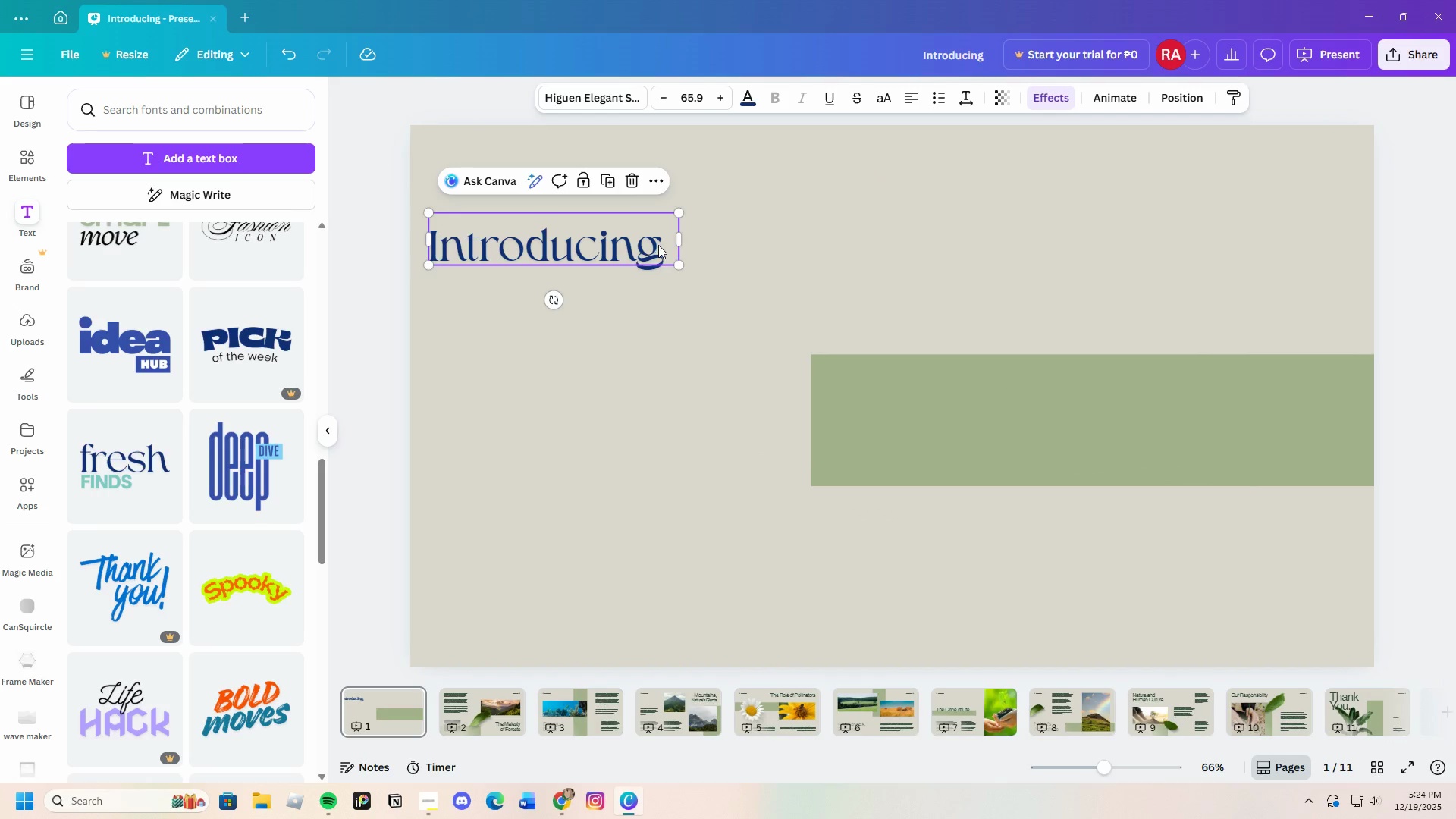 
left_click([659, 246])
 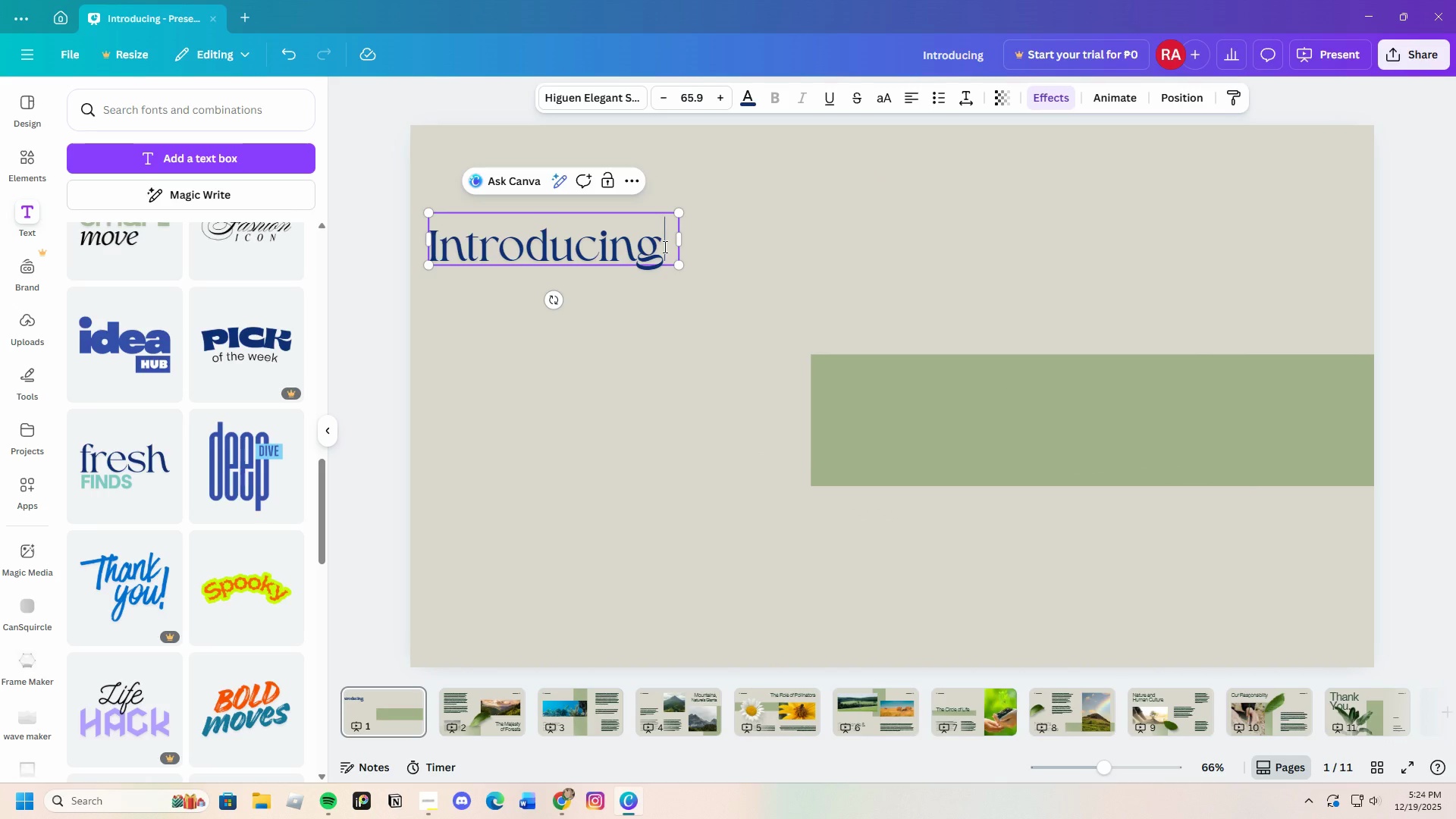 
left_click_drag(start_coordinate=[664, 246], to_coordinate=[425, 246])
 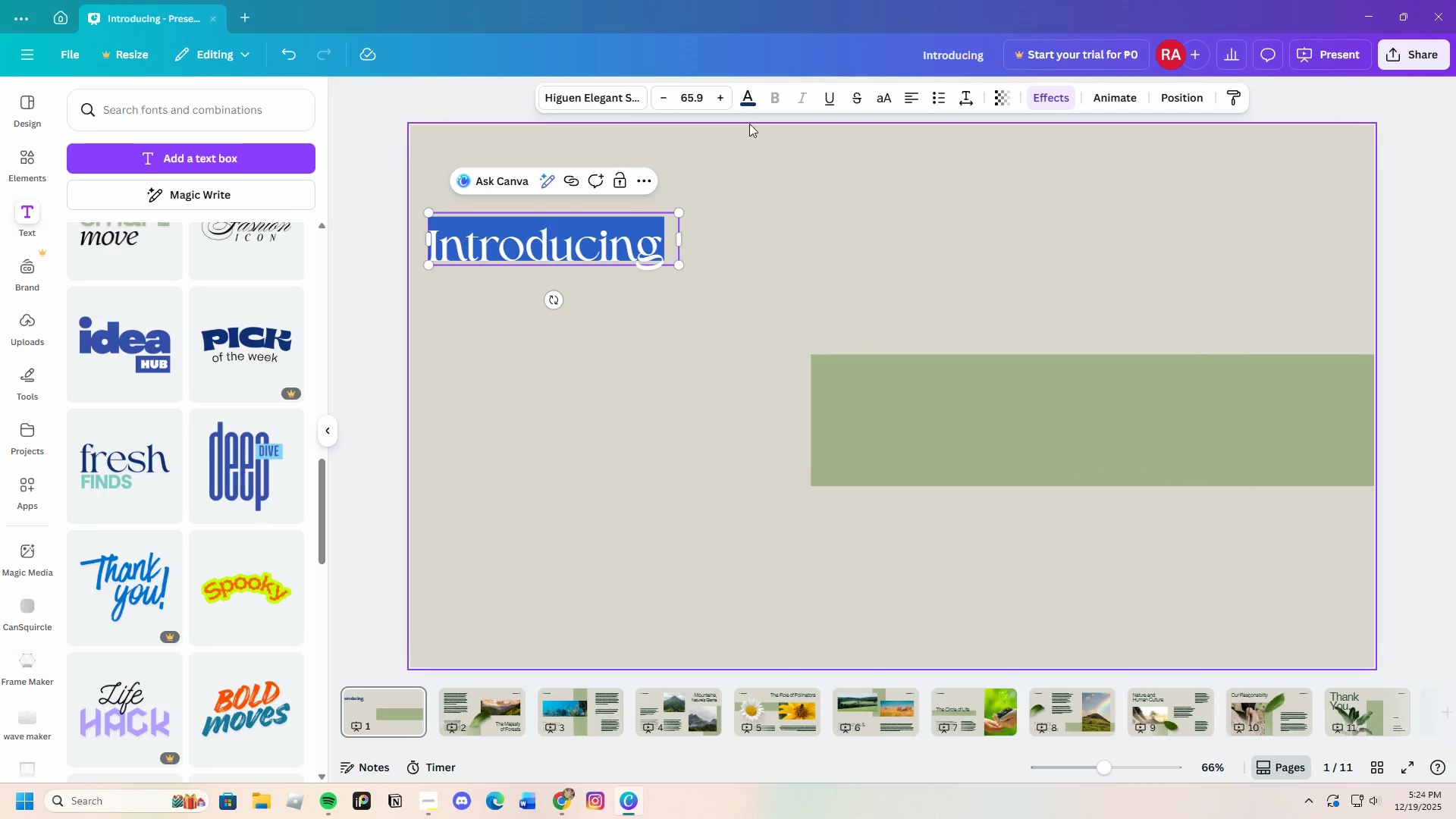 
left_click([748, 93])
 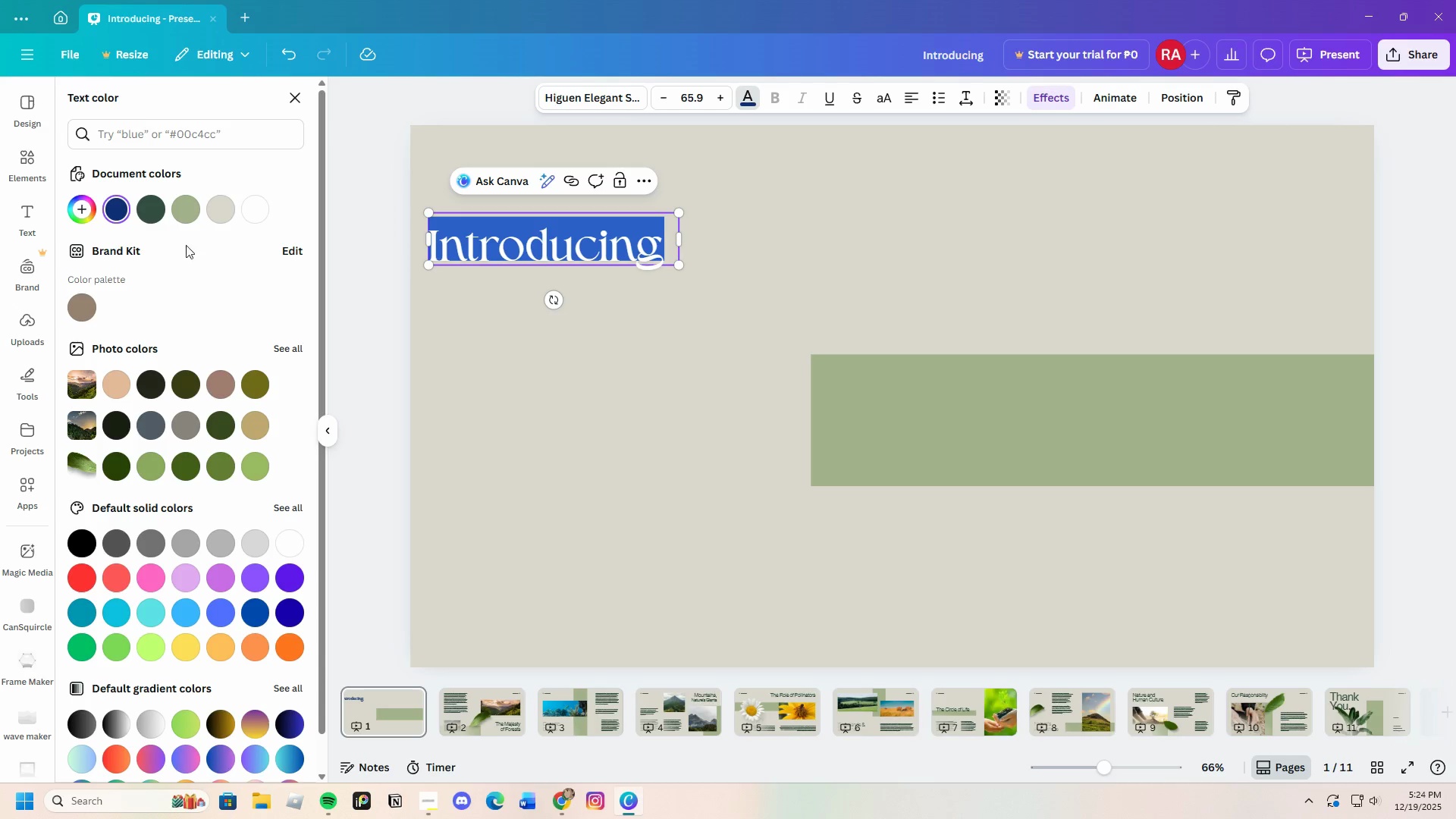 
left_click([162, 208])
 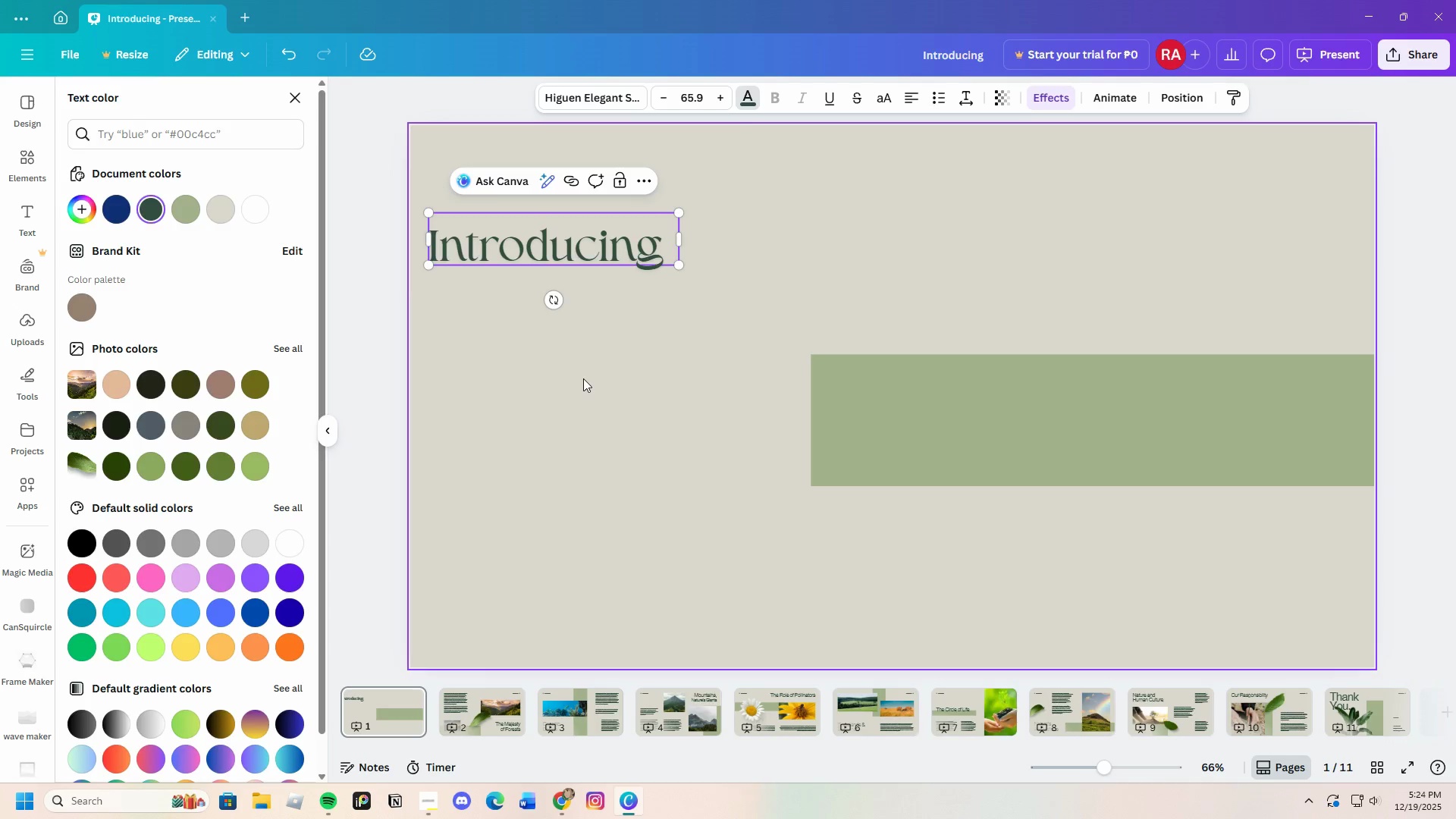 
double_click([582, 378])
 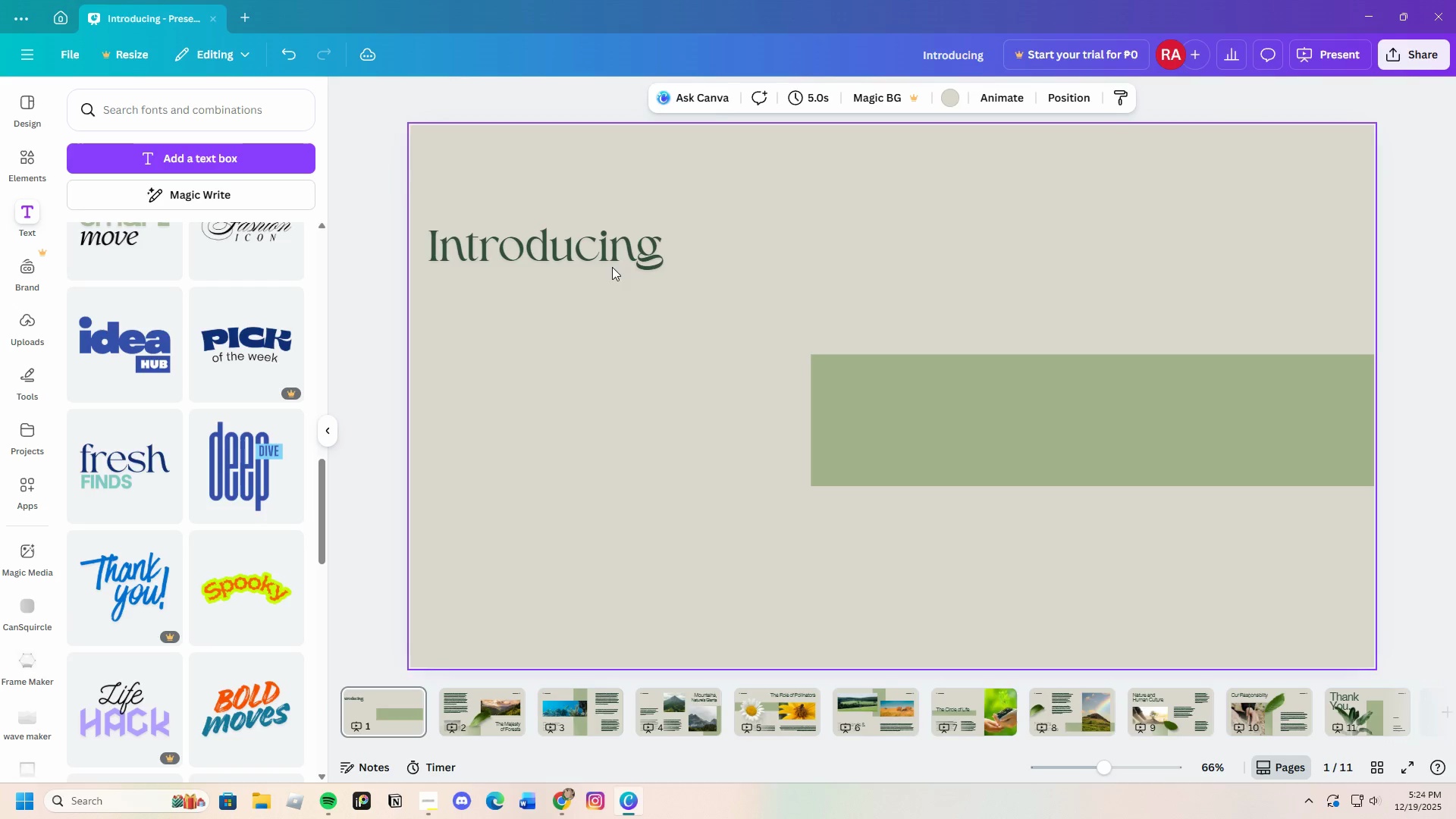 
left_click([608, 258])
 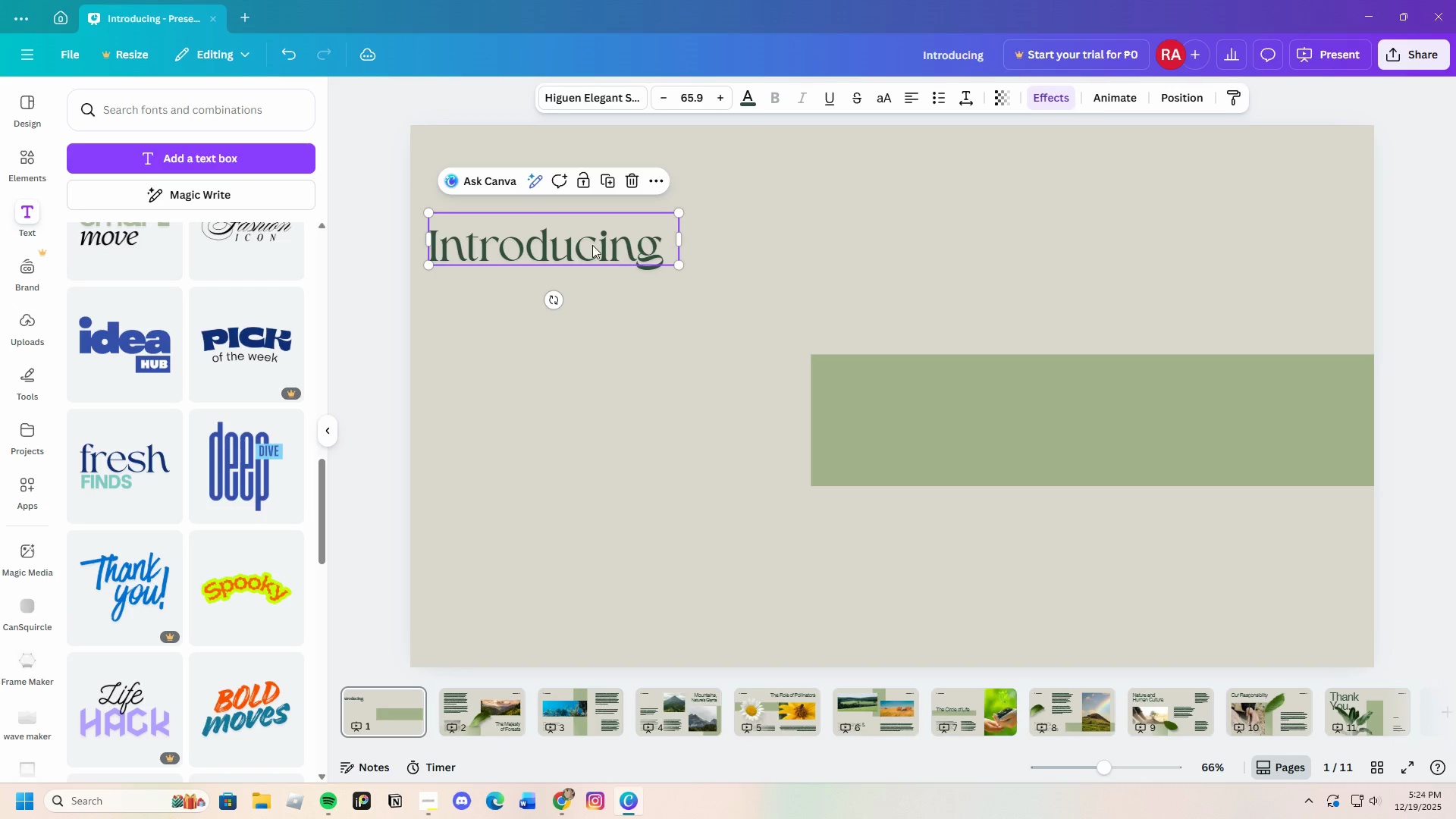 
left_click_drag(start_coordinate=[592, 245], to_coordinate=[632, 211])
 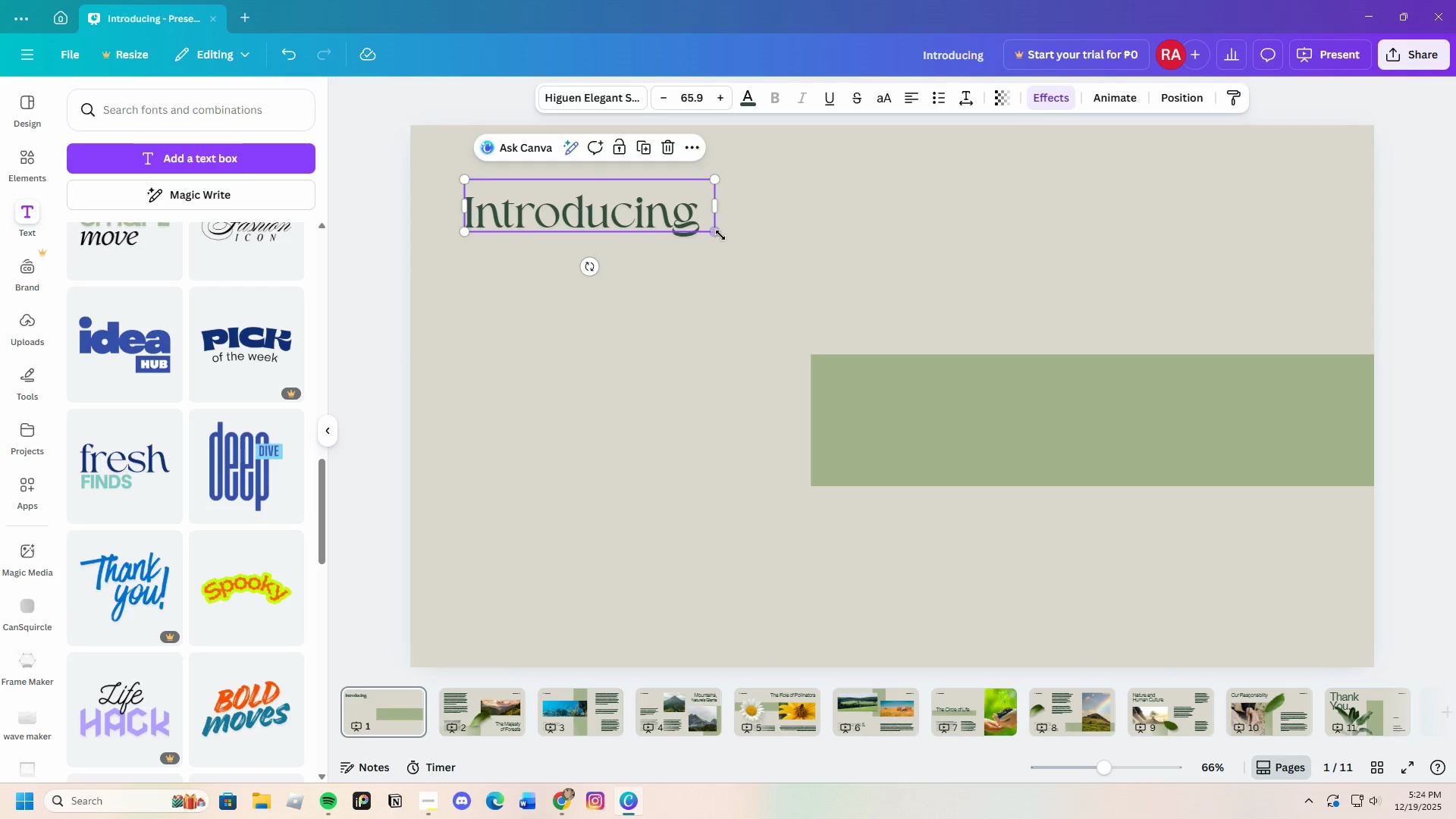 
left_click_drag(start_coordinate=[718, 232], to_coordinate=[735, 255])
 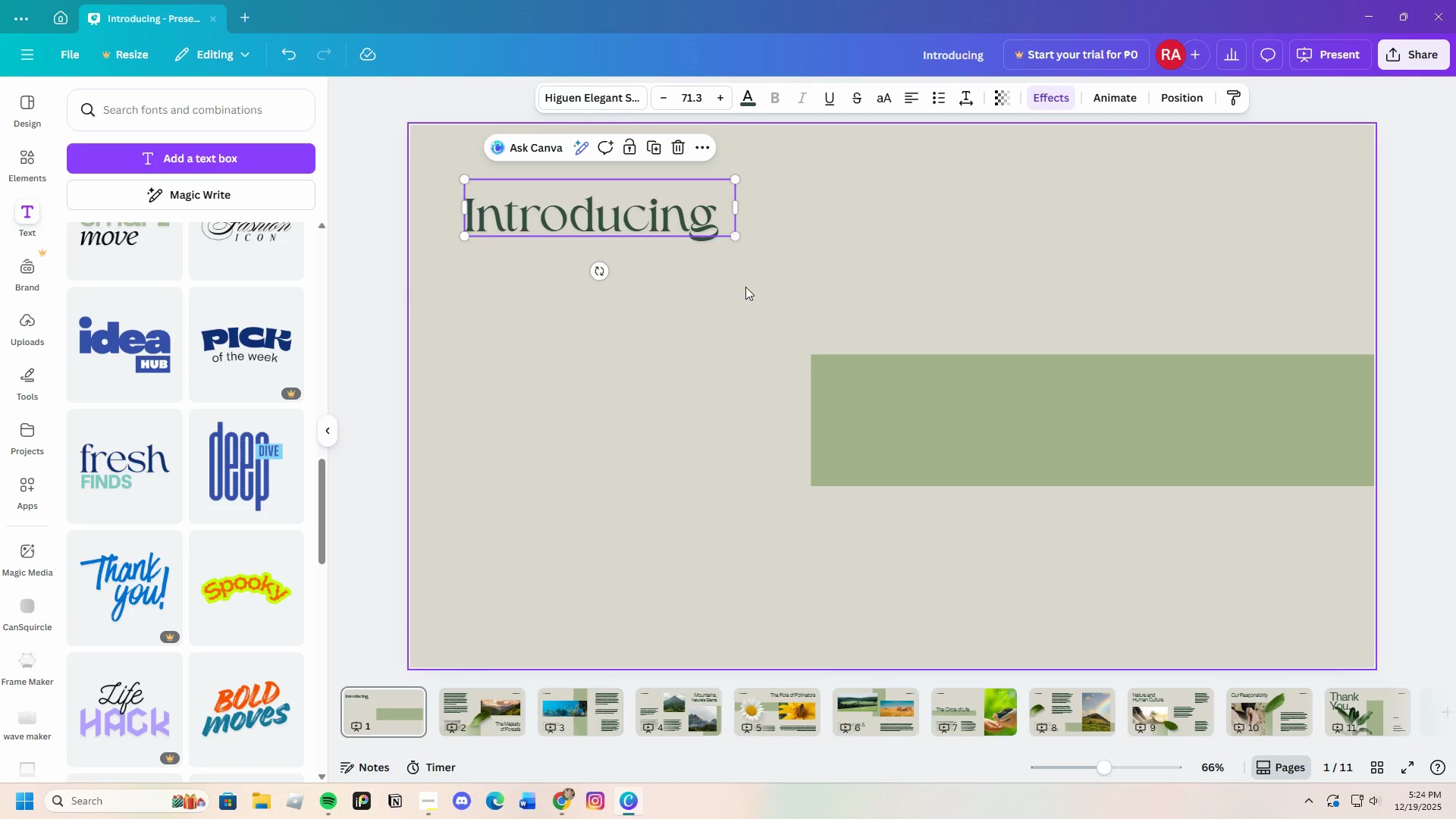 
left_click([745, 287])
 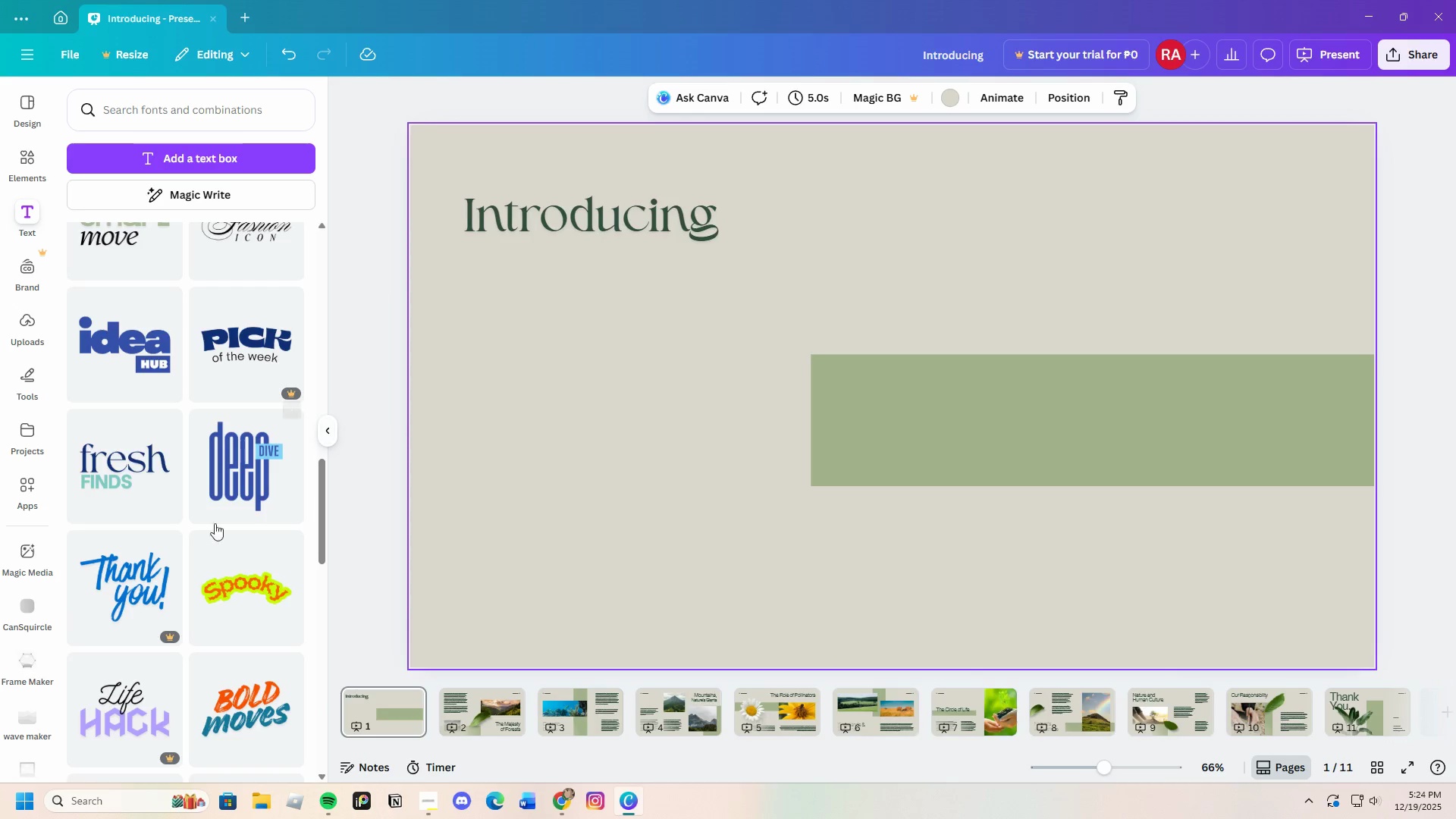 
scroll: coordinate [187, 604], scroll_direction: down, amount: 9.0
 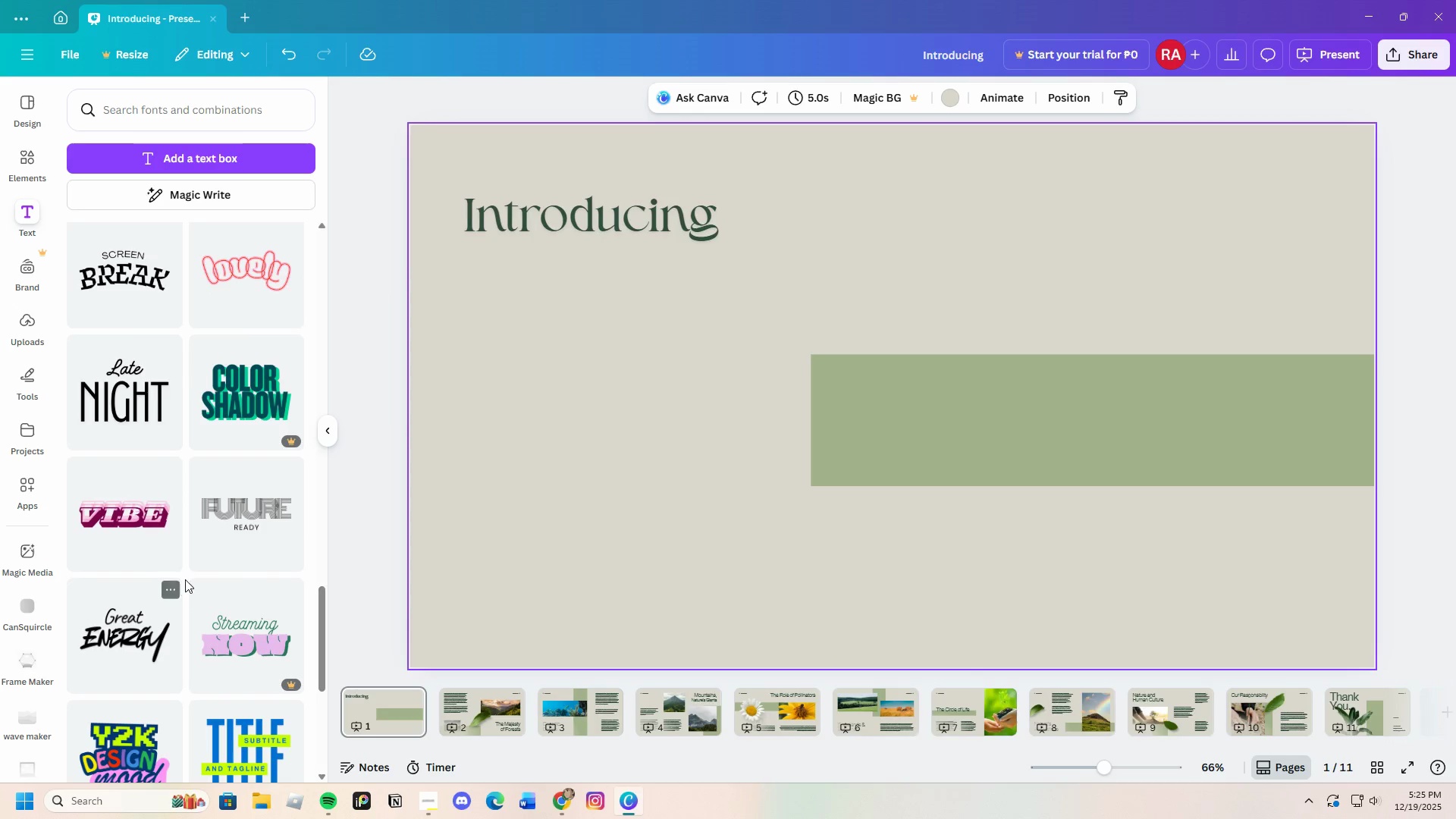 
scroll: coordinate [186, 579], scroll_direction: up, amount: 3.0
 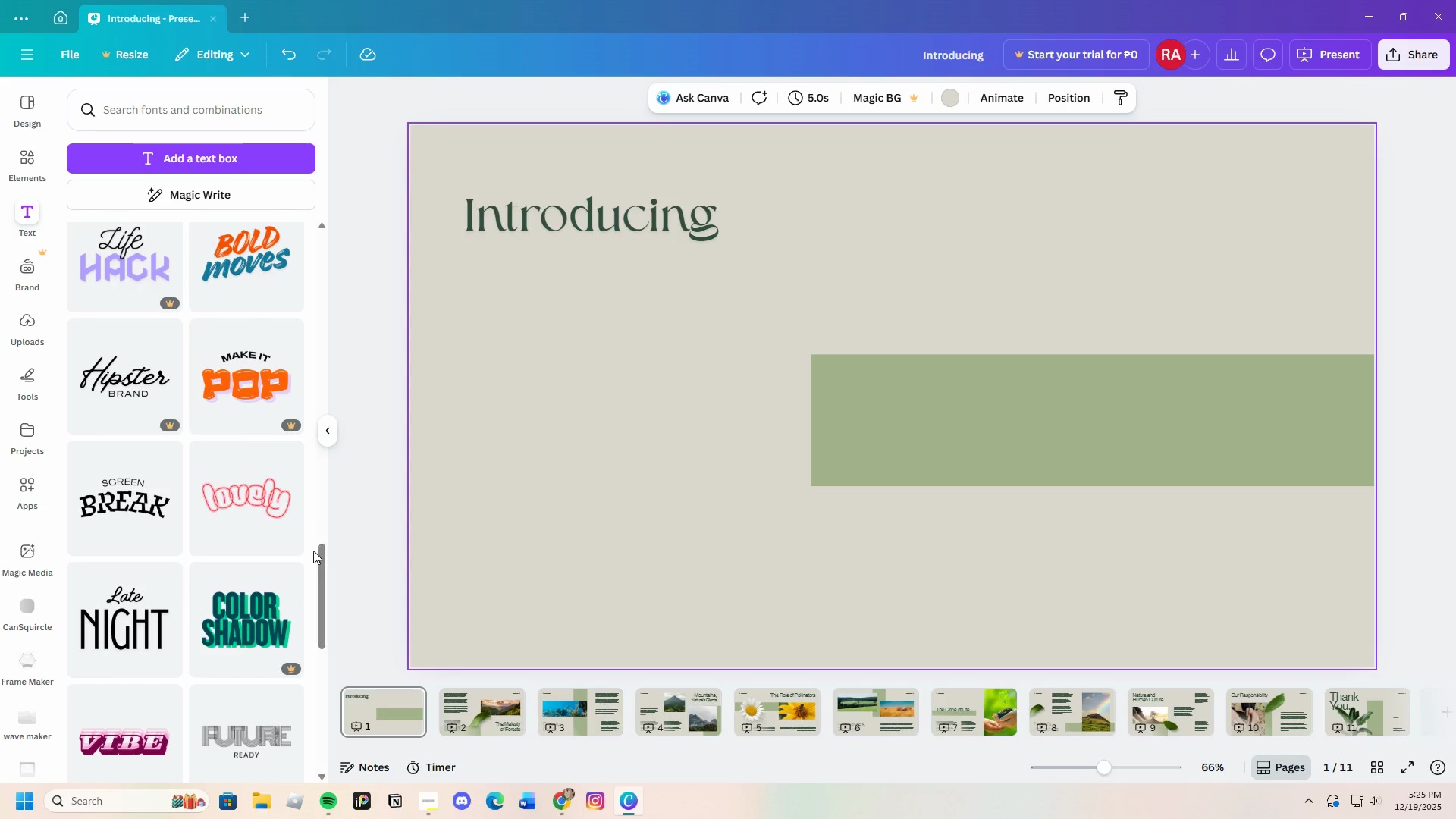 
scroll: coordinate [237, 507], scroll_direction: down, amount: 11.0
 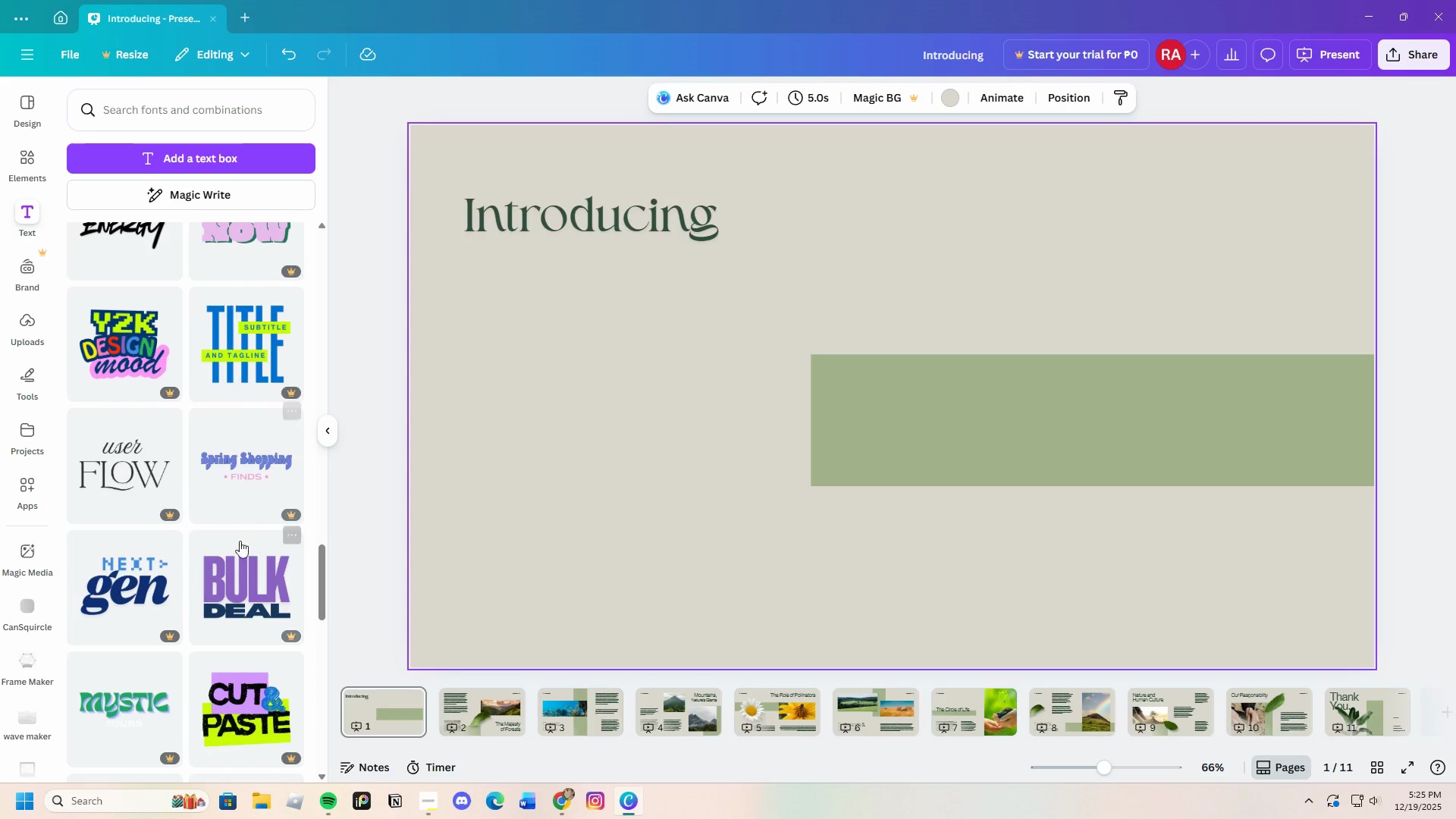 
mouse_move([248, 536])
 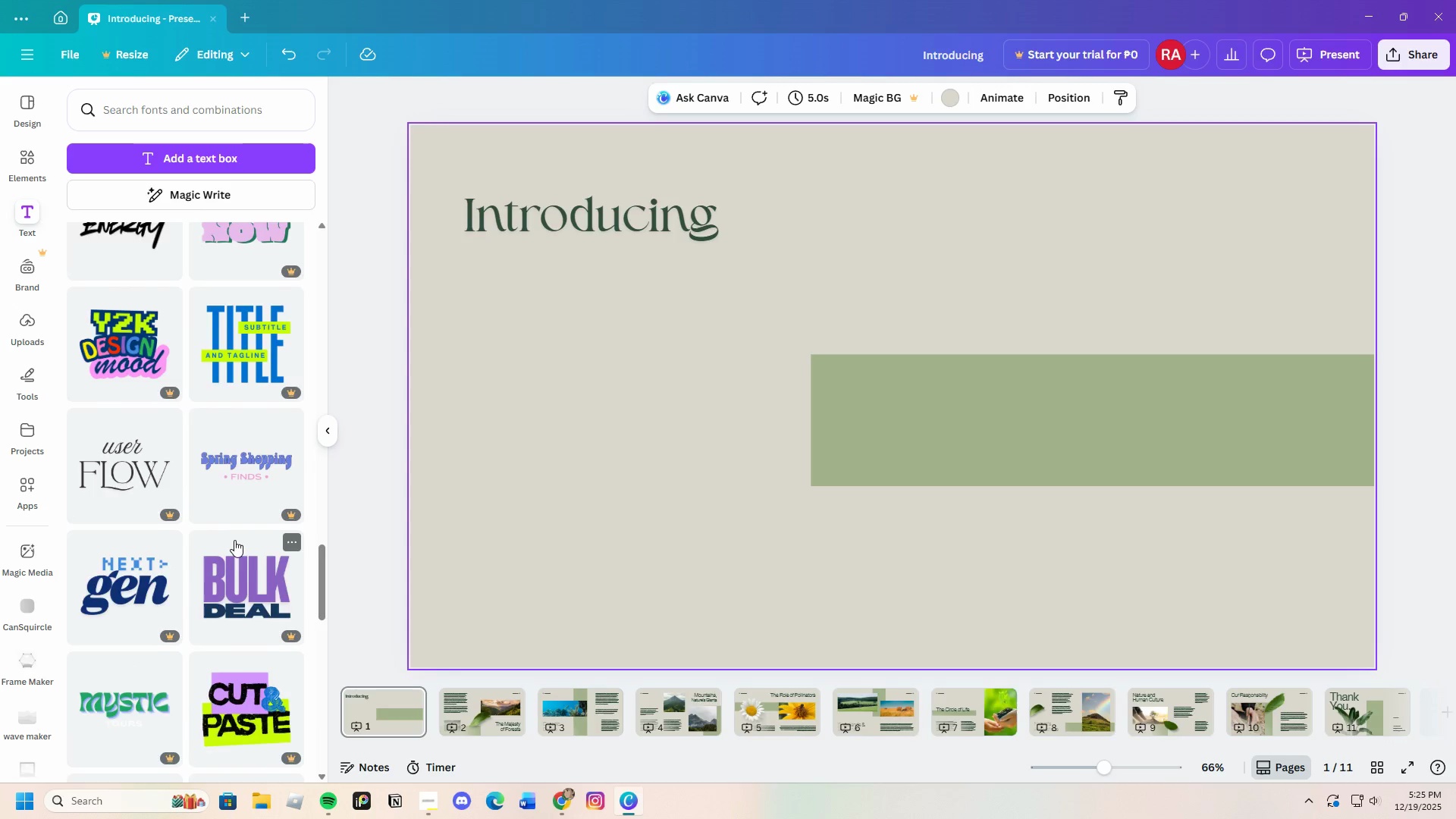 
scroll: coordinate [212, 623], scroll_direction: down, amount: 19.0
 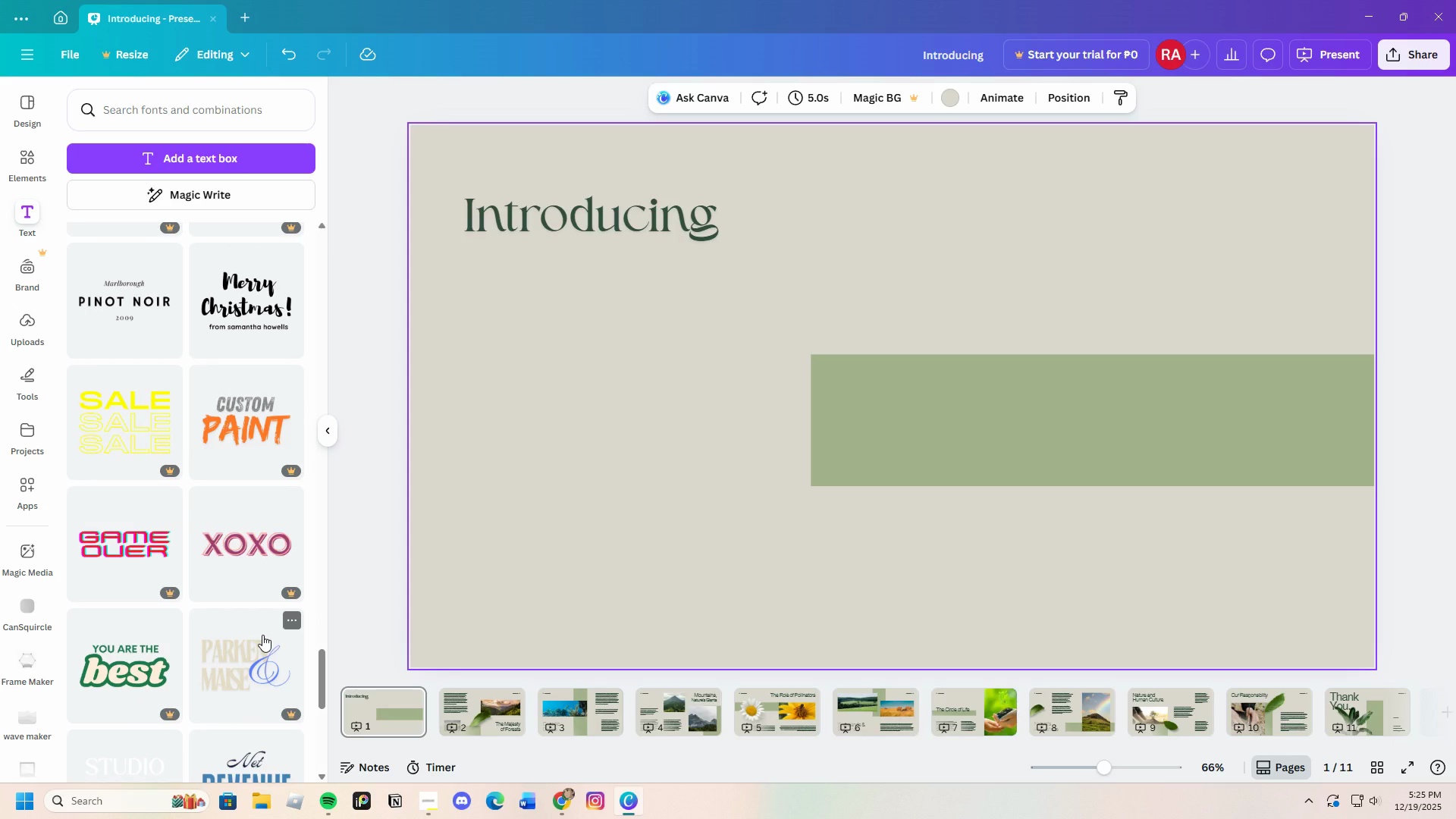 
scroll: coordinate [262, 635], scroll_direction: up, amount: 3.0
 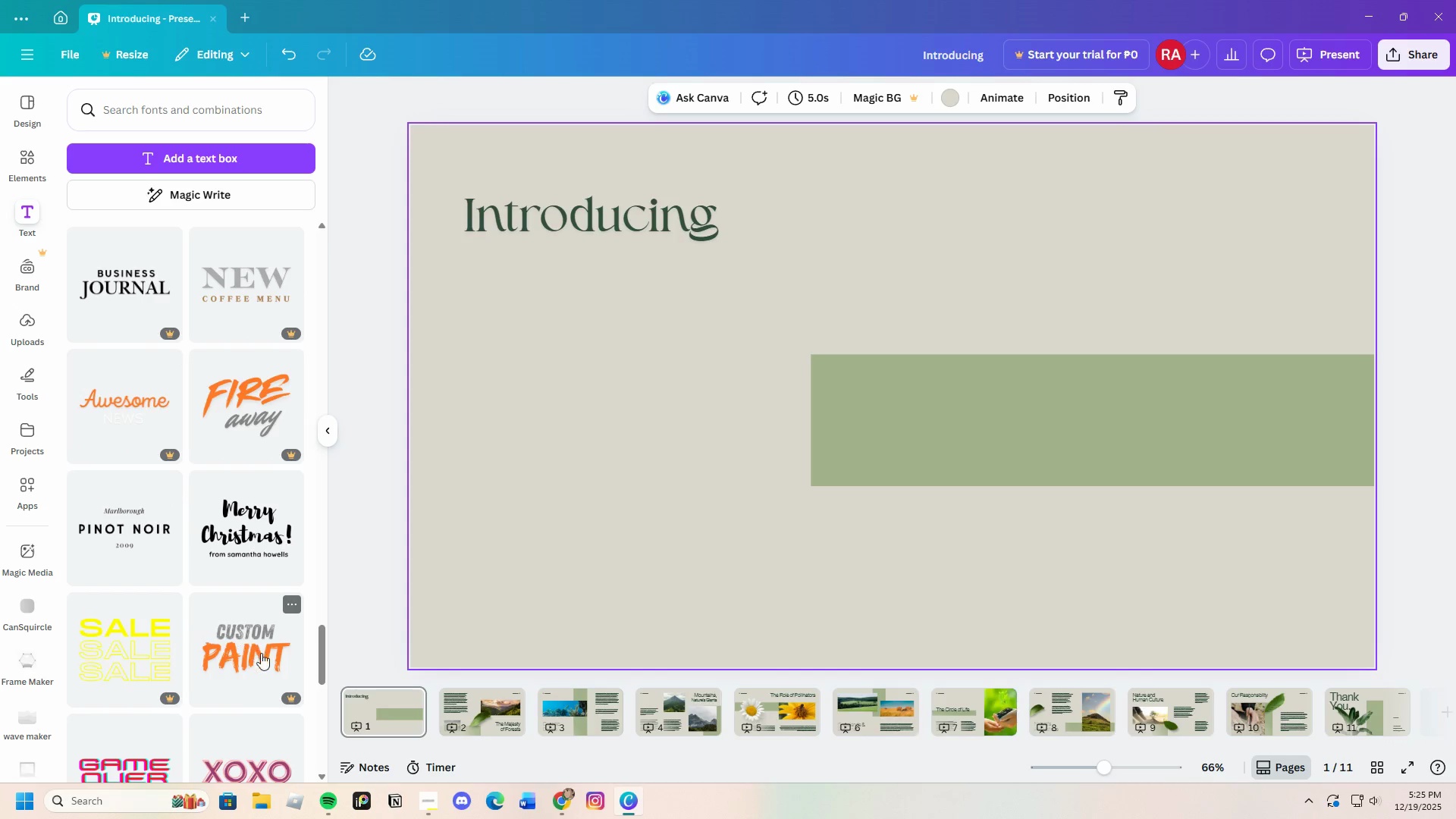 
scroll: coordinate [229, 648], scroll_direction: down, amount: 11.0
 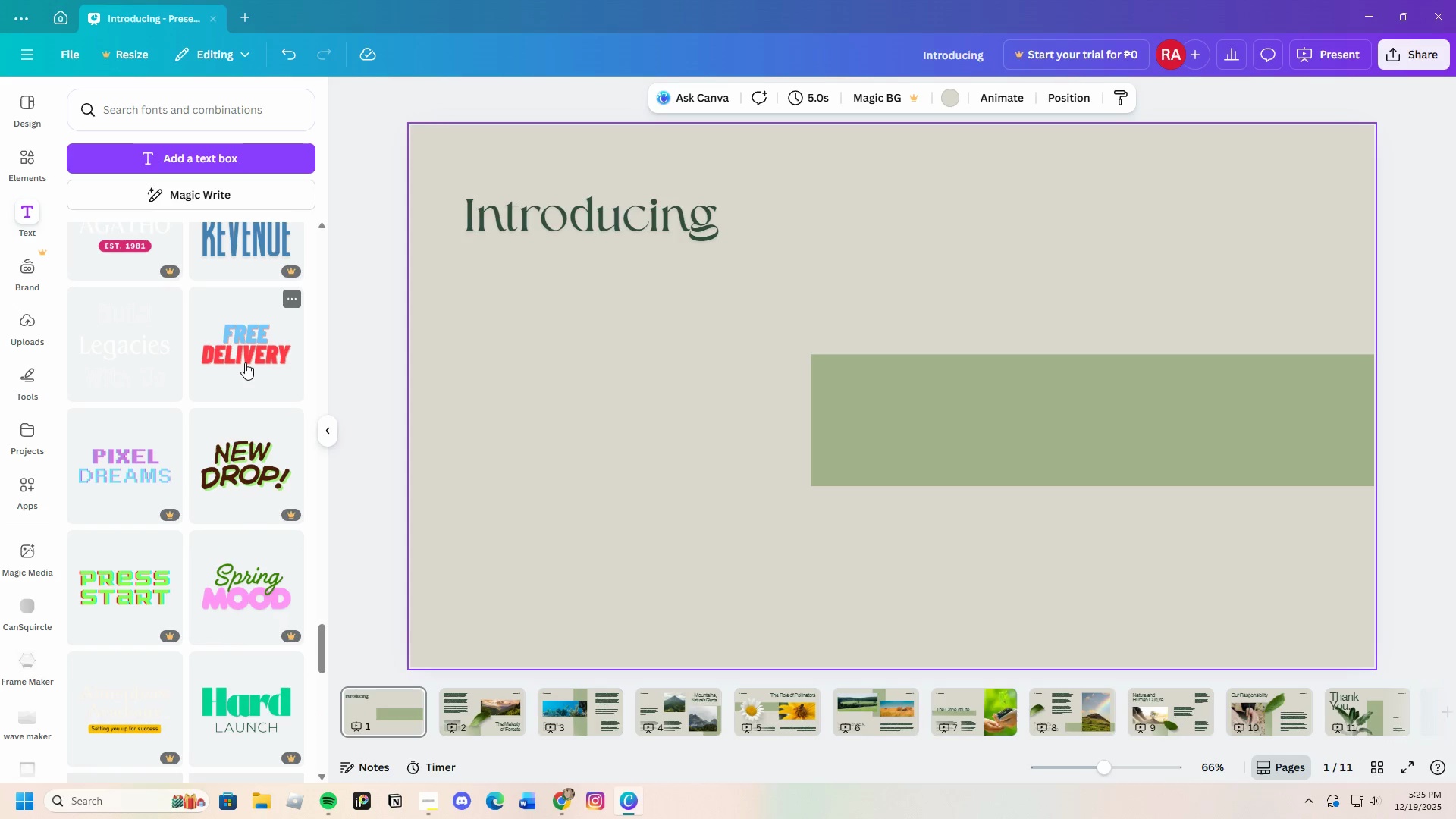 
left_click([245, 362])
 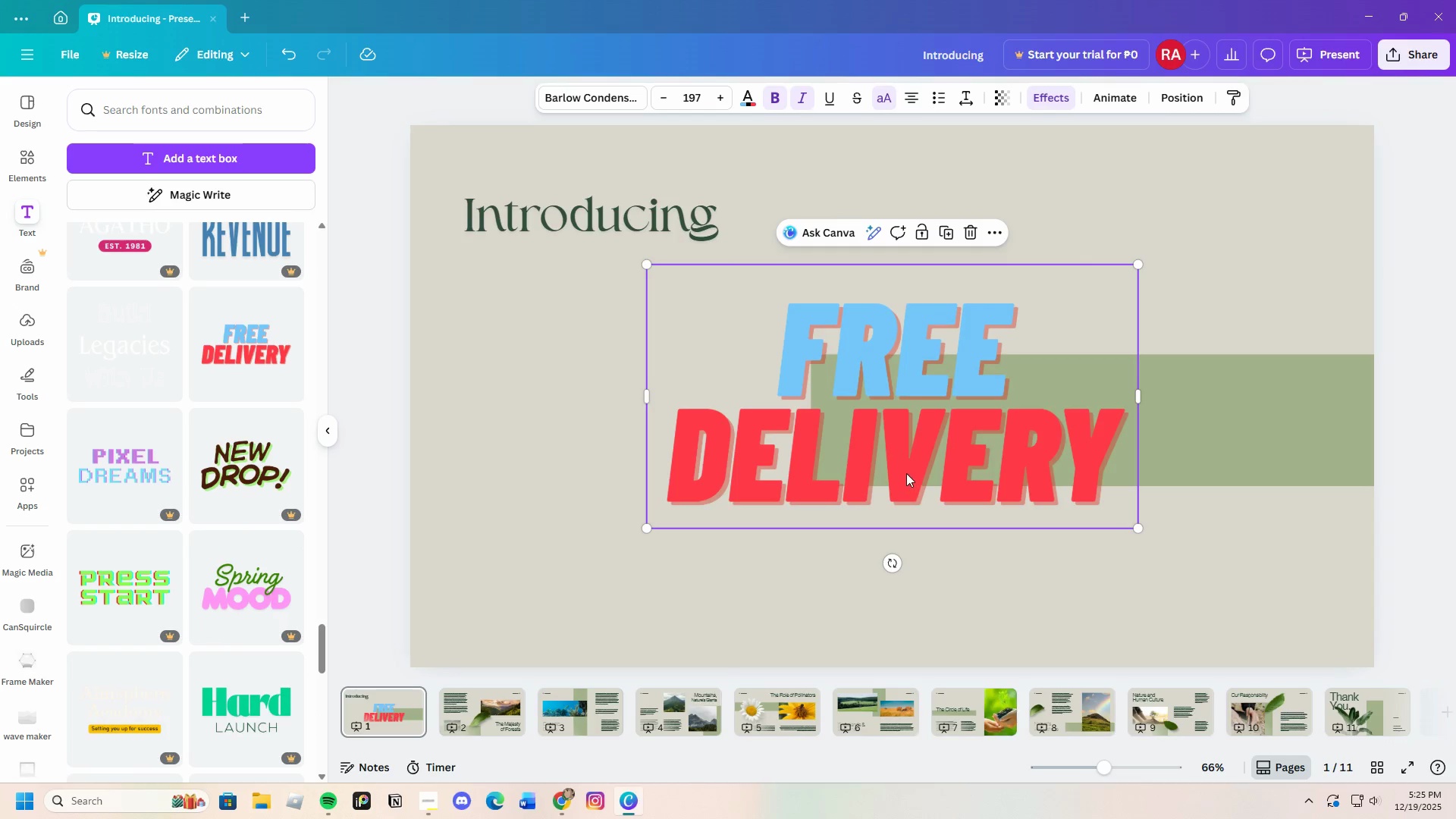 
left_click([901, 473])
 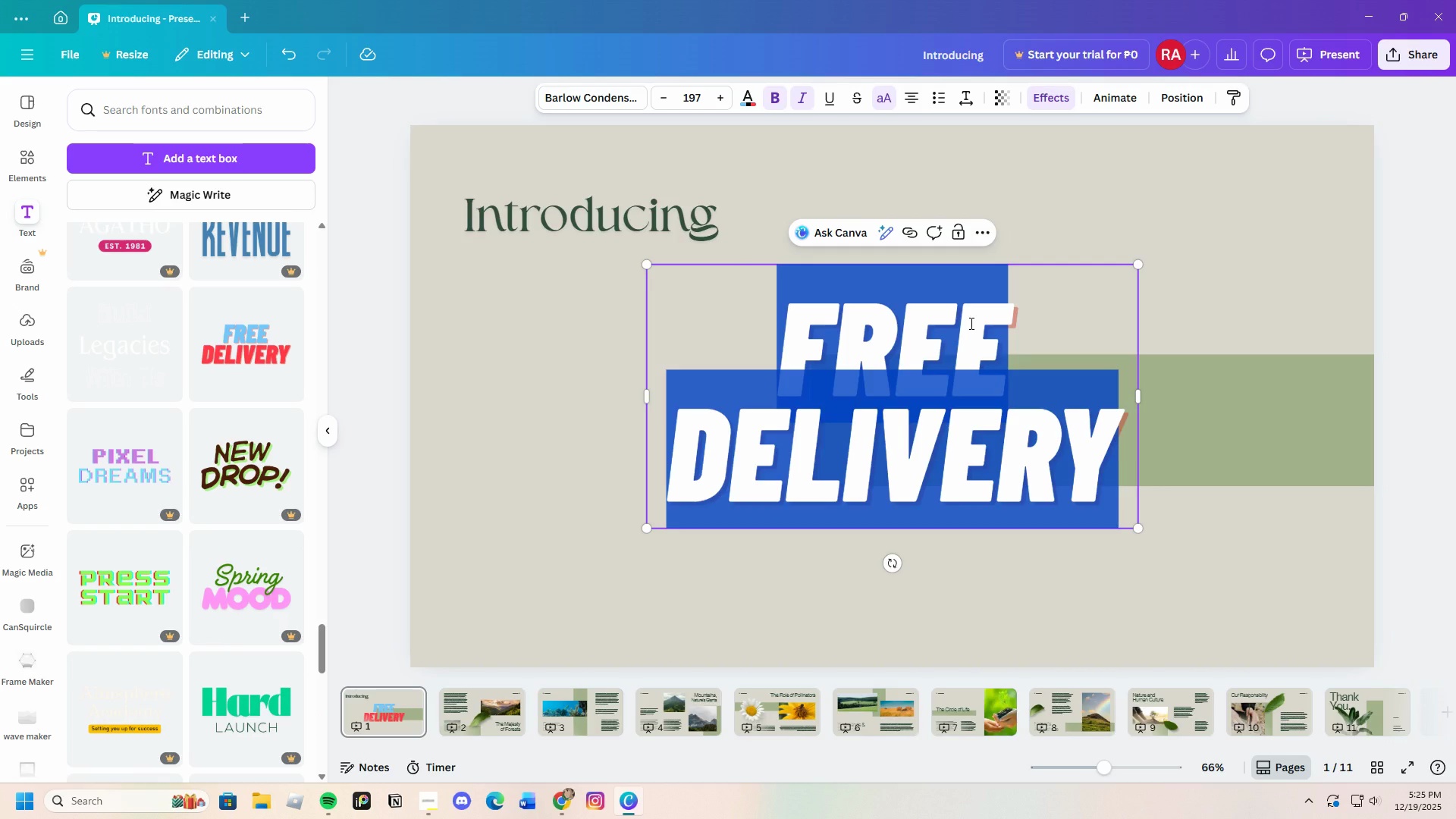 
key(Backspace)
type(Butterflies)
 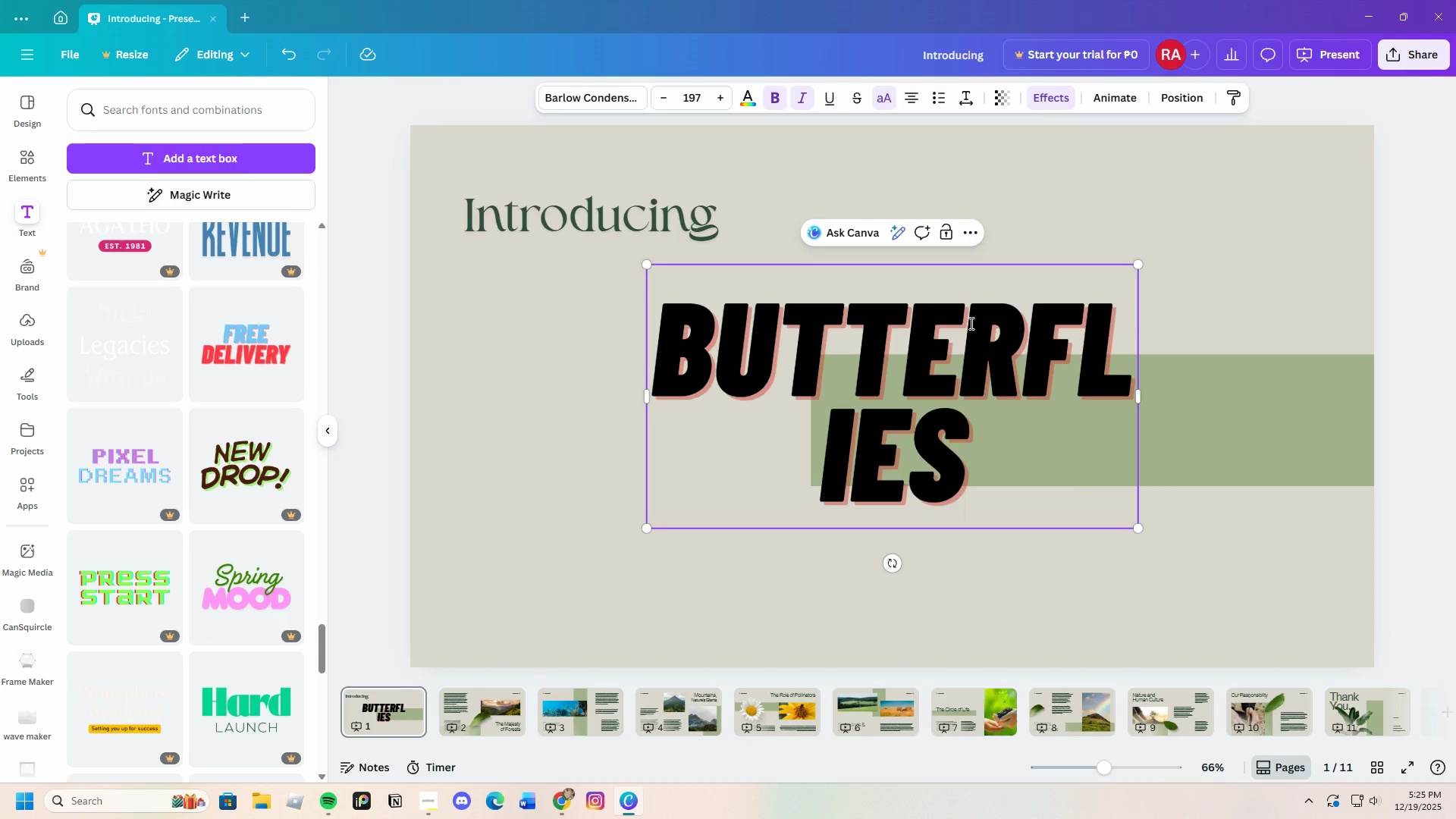 
left_click_drag(start_coordinate=[1141, 397], to_coordinate=[1299, 397])
 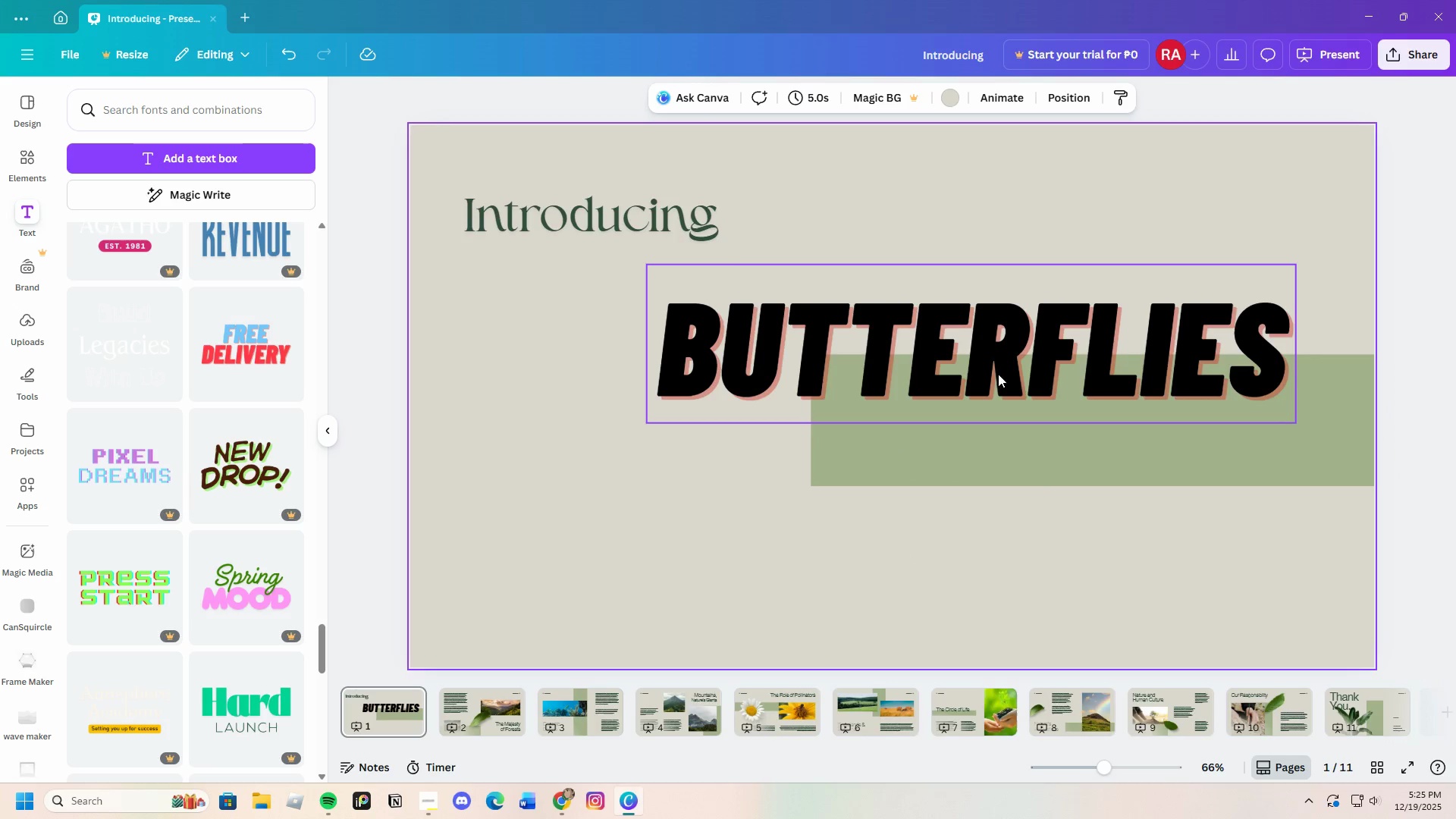 
left_click_drag(start_coordinate=[989, 347], to_coordinate=[947, 350])
 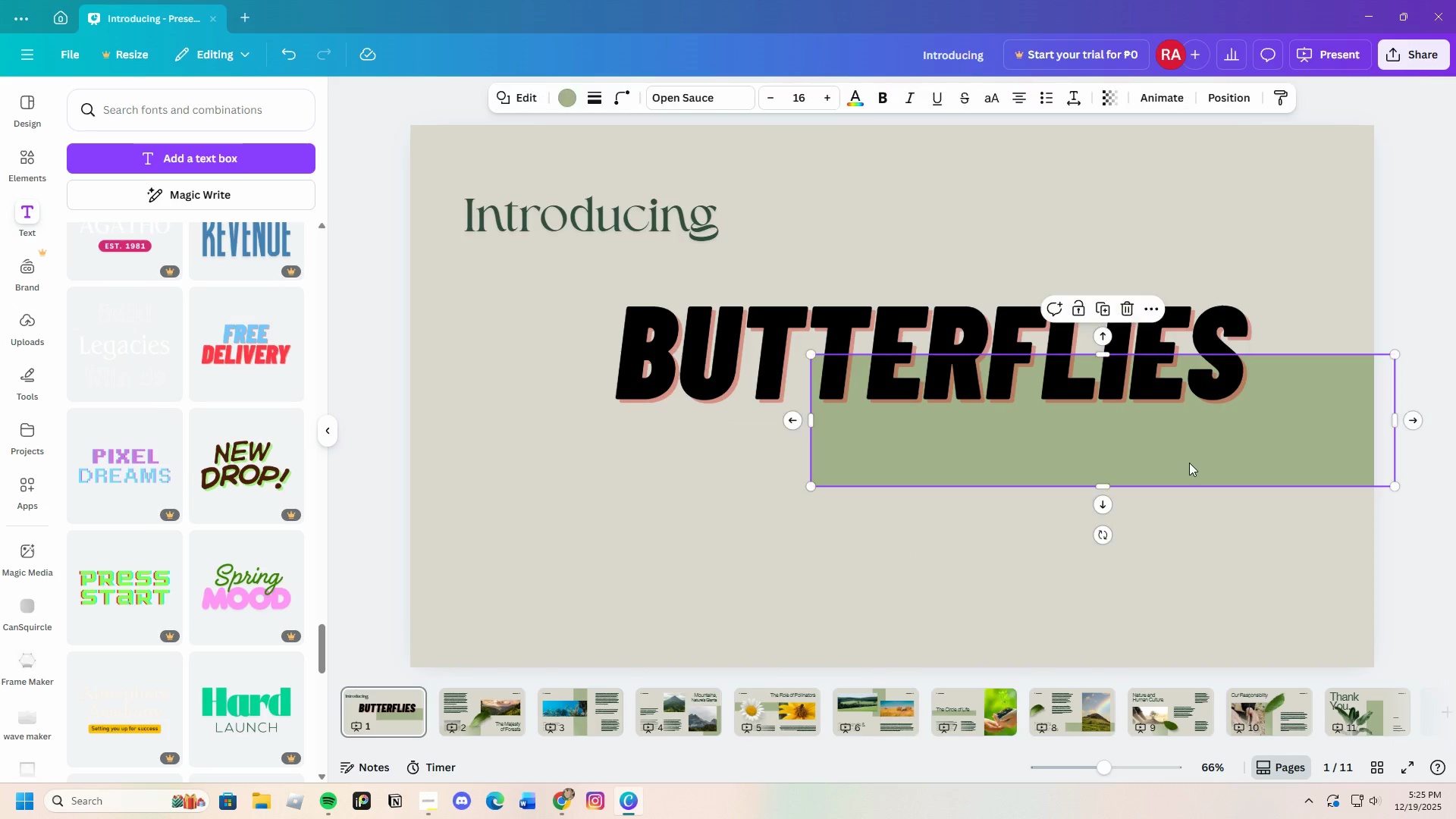 
left_click([1189, 463])
 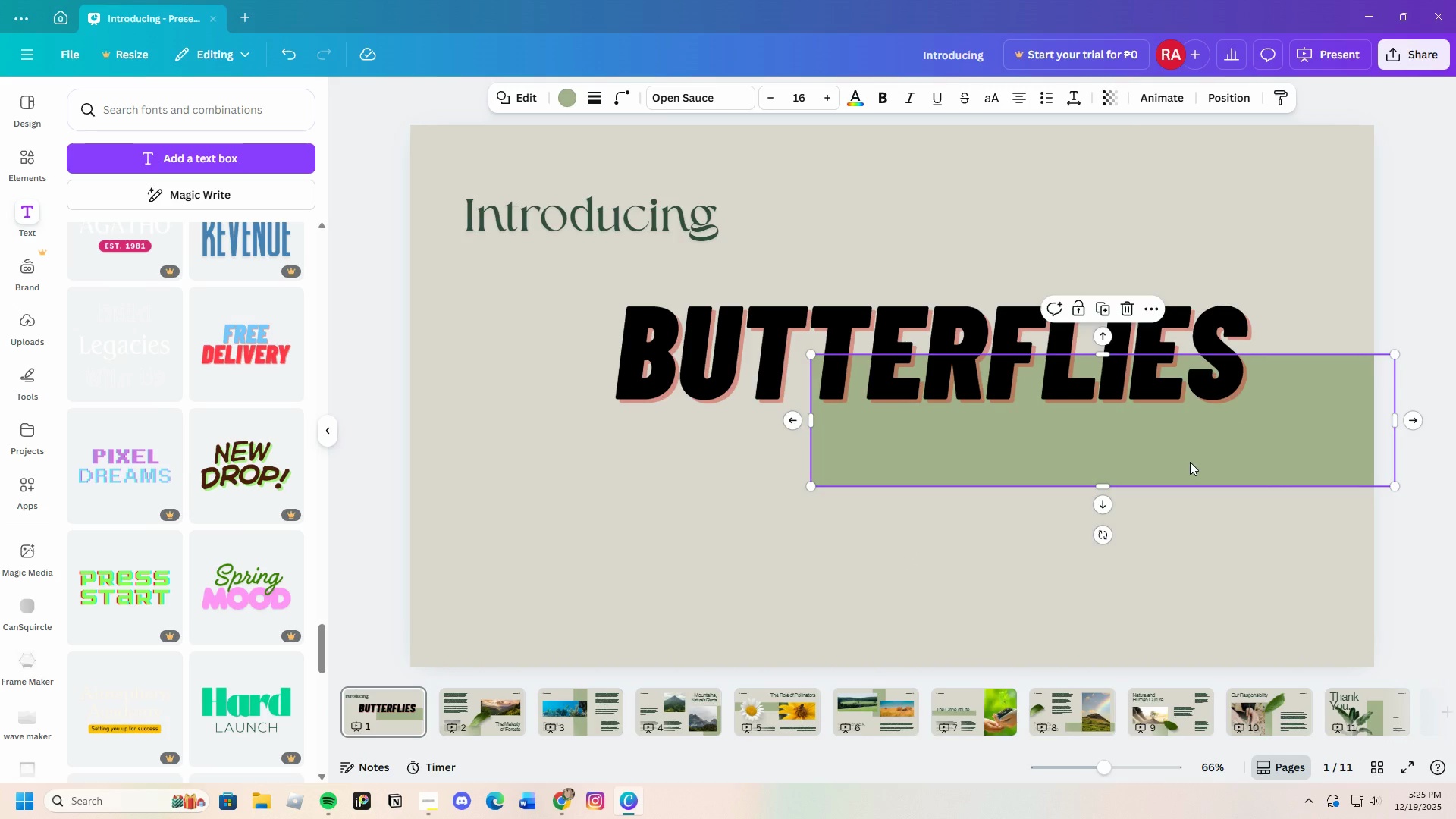 
left_click_drag(start_coordinate=[1190, 462], to_coordinate=[1195, 507])
 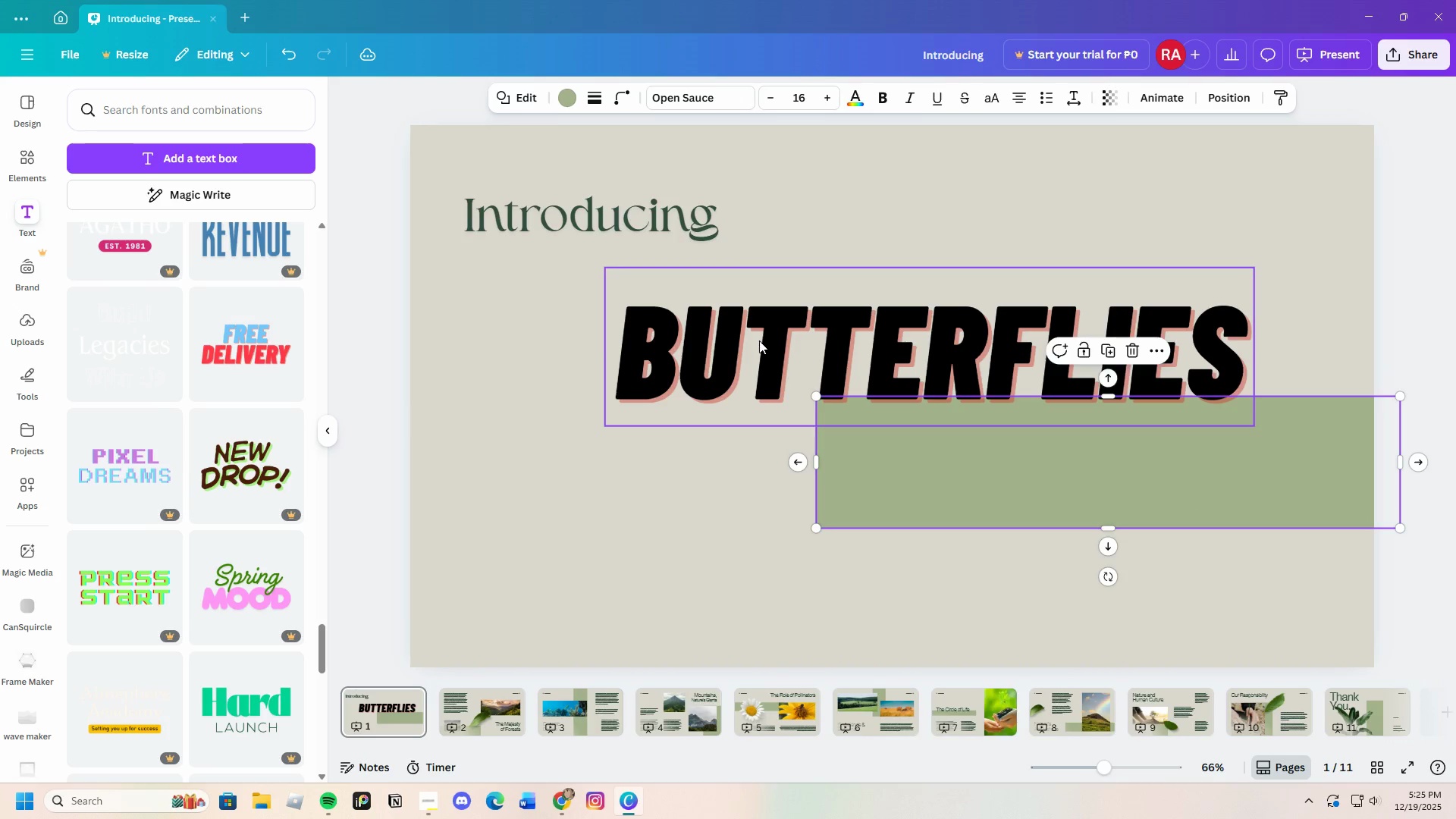 
left_click([759, 340])
 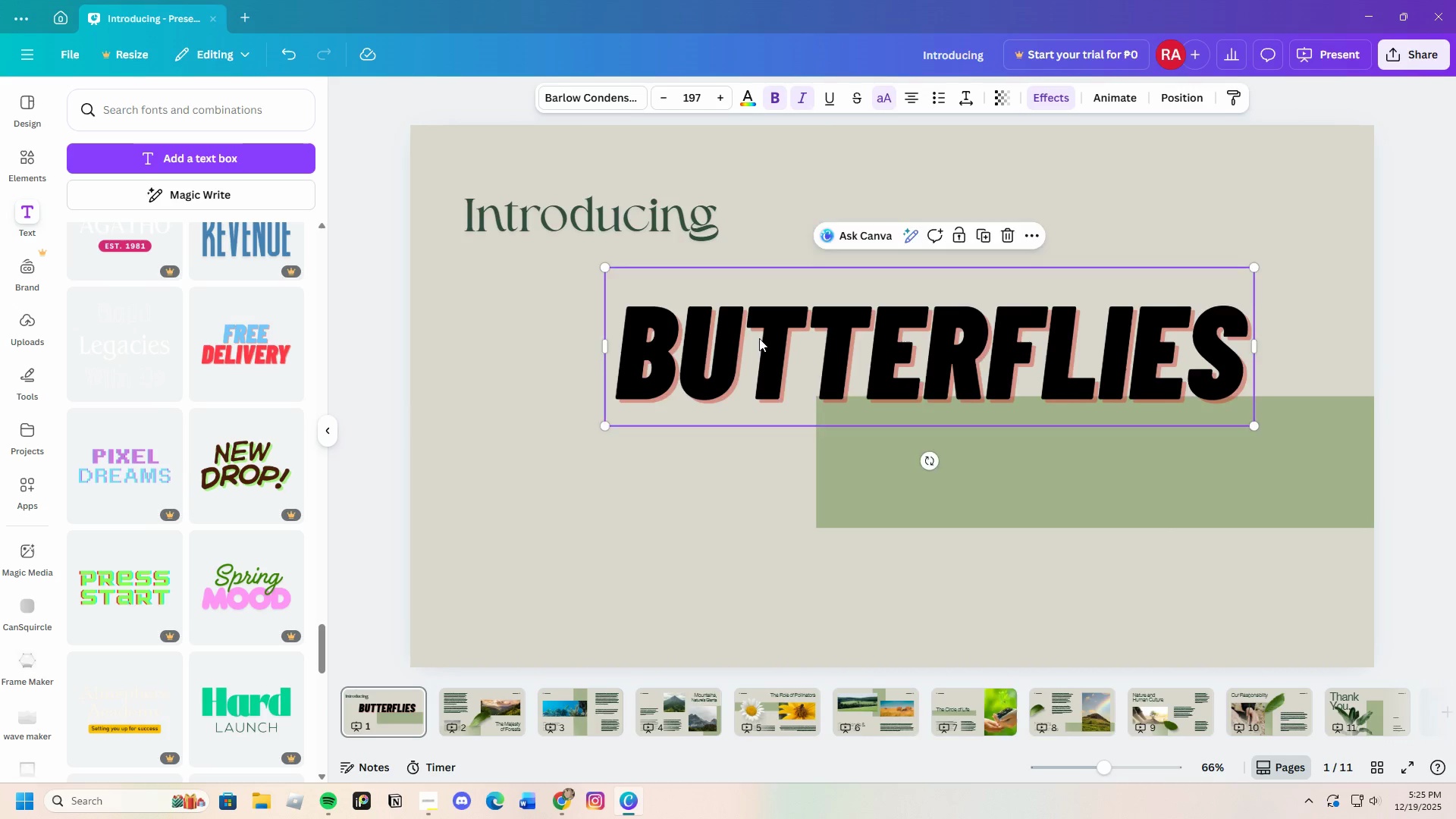 
left_click_drag(start_coordinate=[759, 338], to_coordinate=[752, 360])
 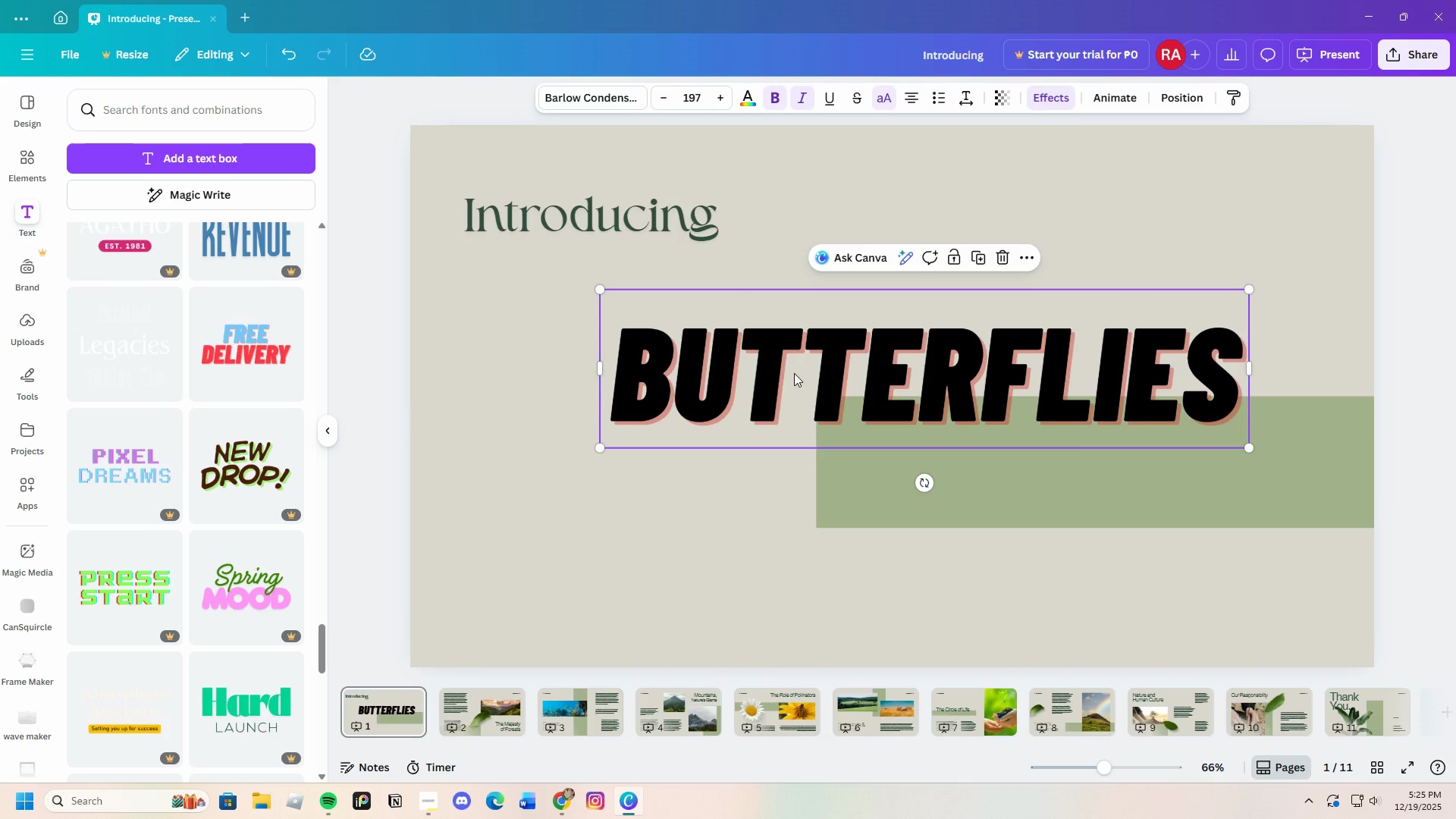 
left_click_drag(start_coordinate=[794, 373], to_coordinate=[795, 369])
 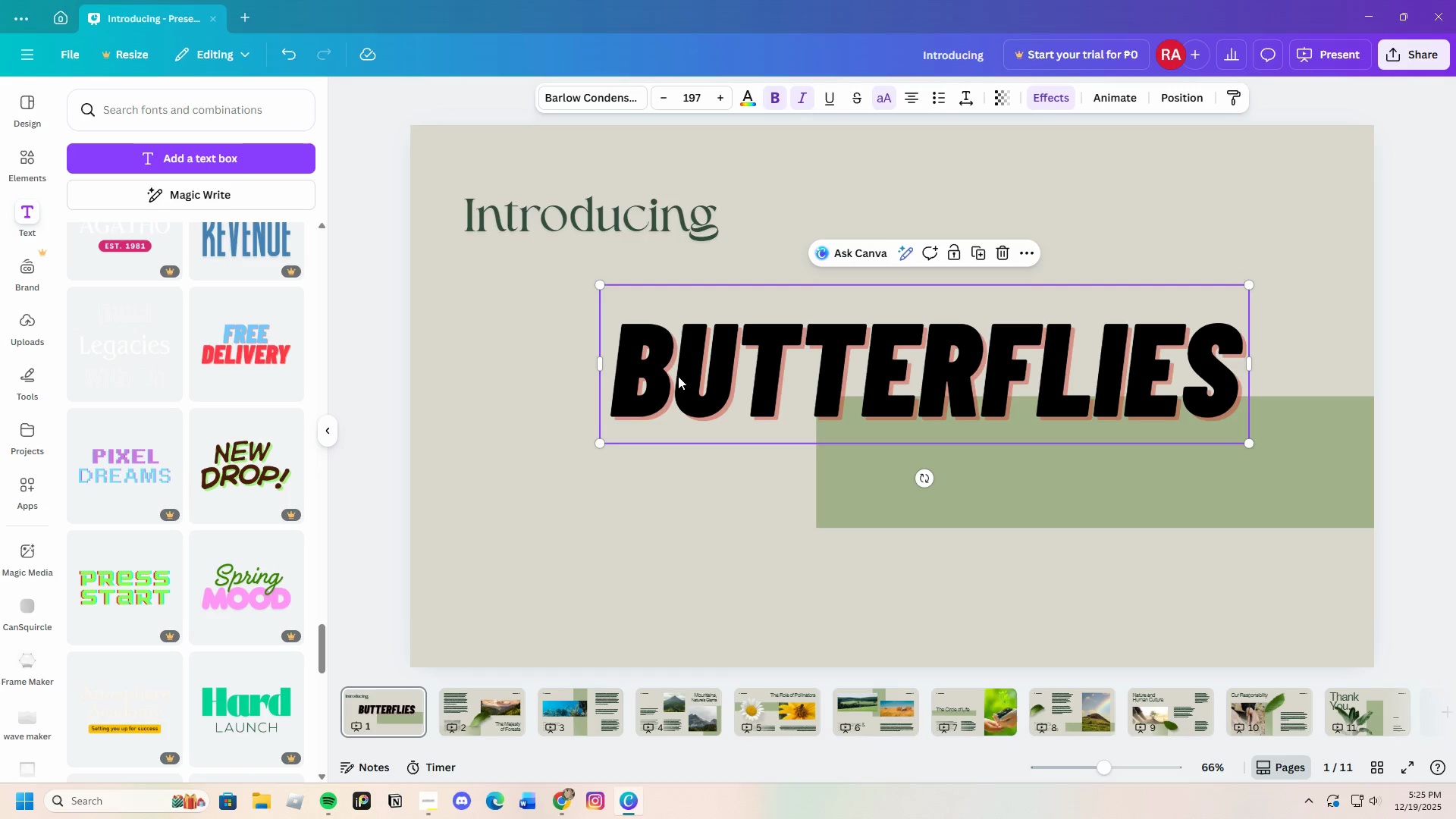 
left_click([673, 372])
 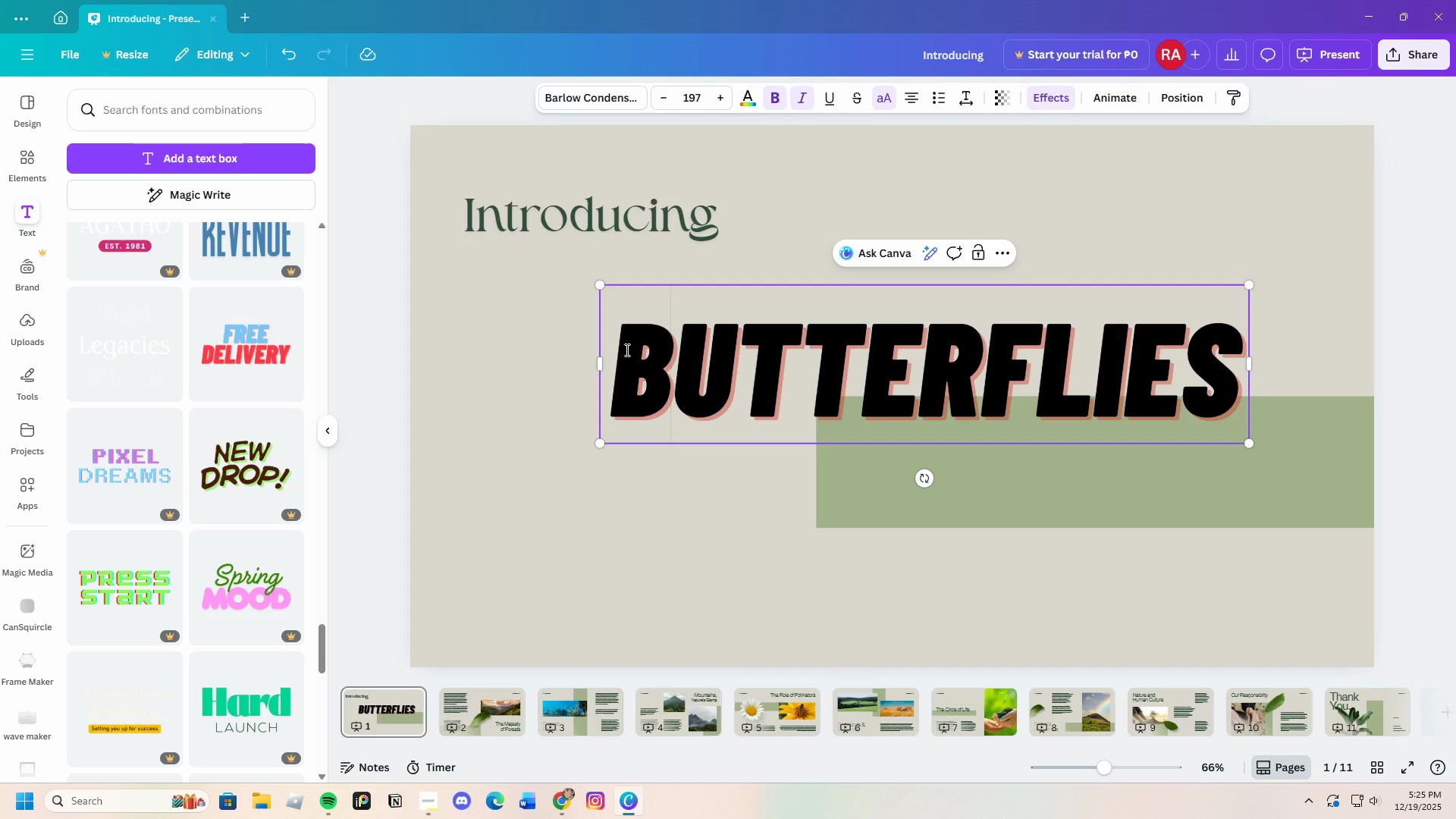 
left_click_drag(start_coordinate=[625, 350], to_coordinate=[1255, 372])
 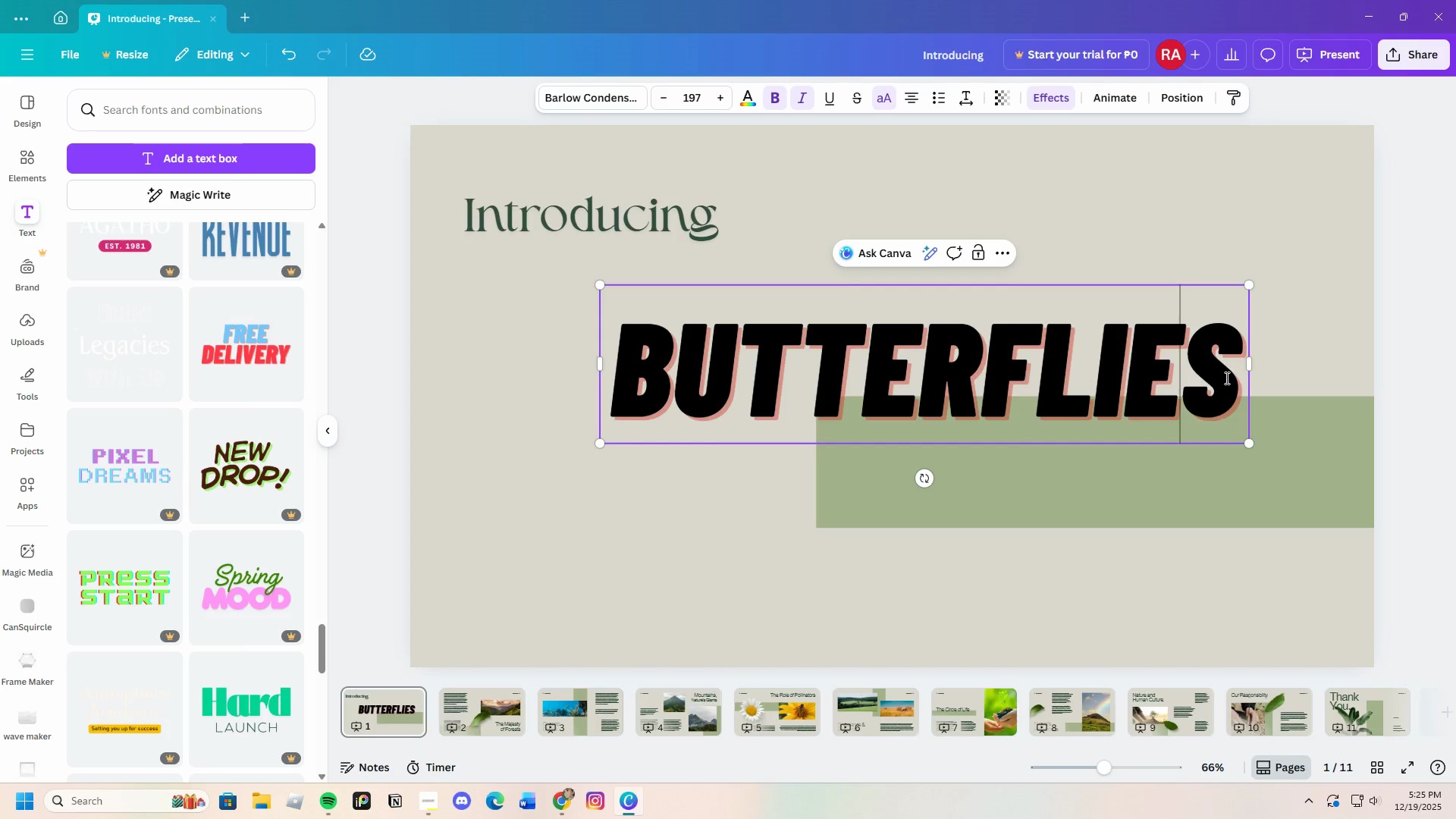 
left_click_drag(start_coordinate=[1233, 378], to_coordinate=[624, 375])
 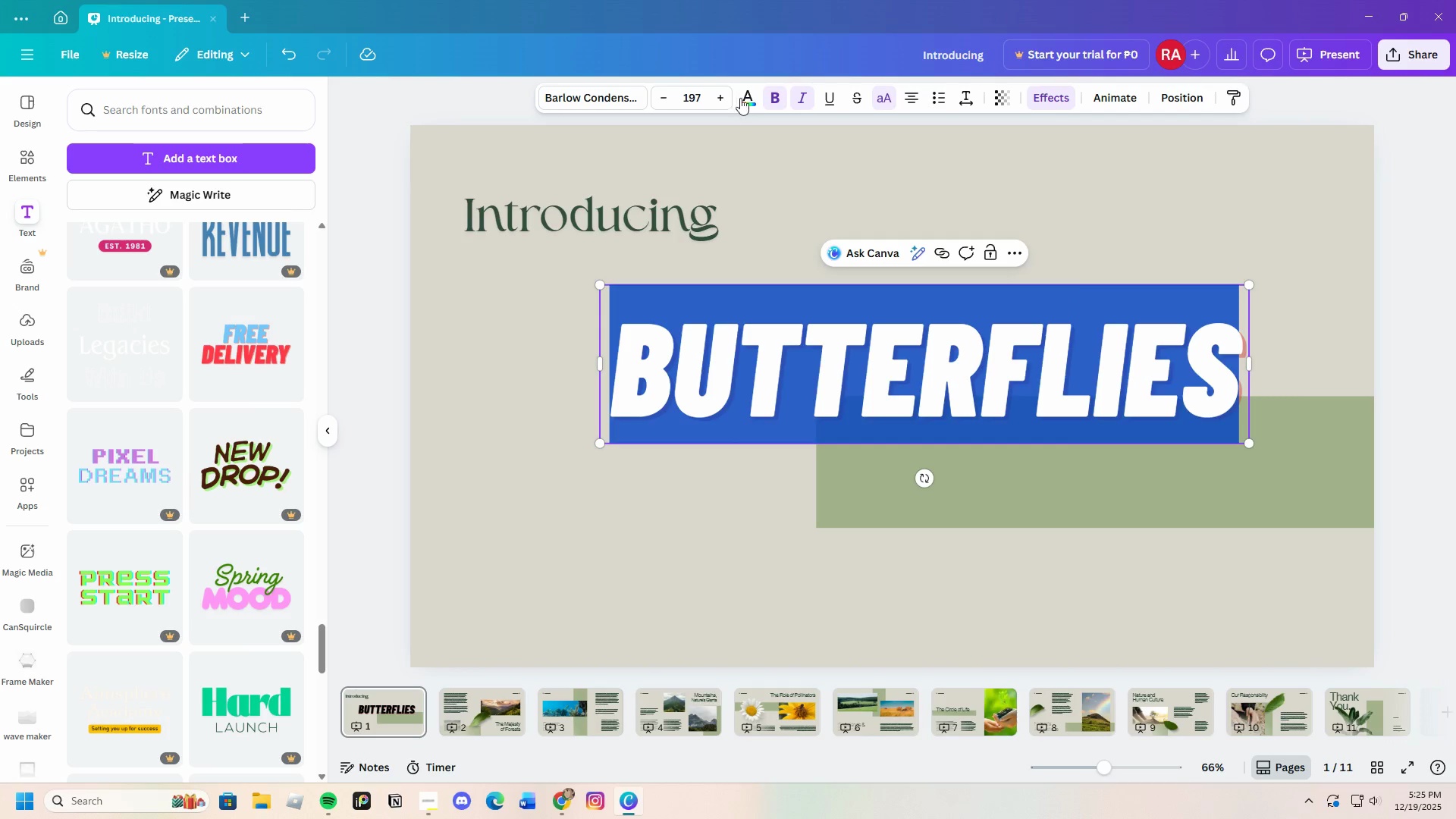 
left_click([748, 95])
 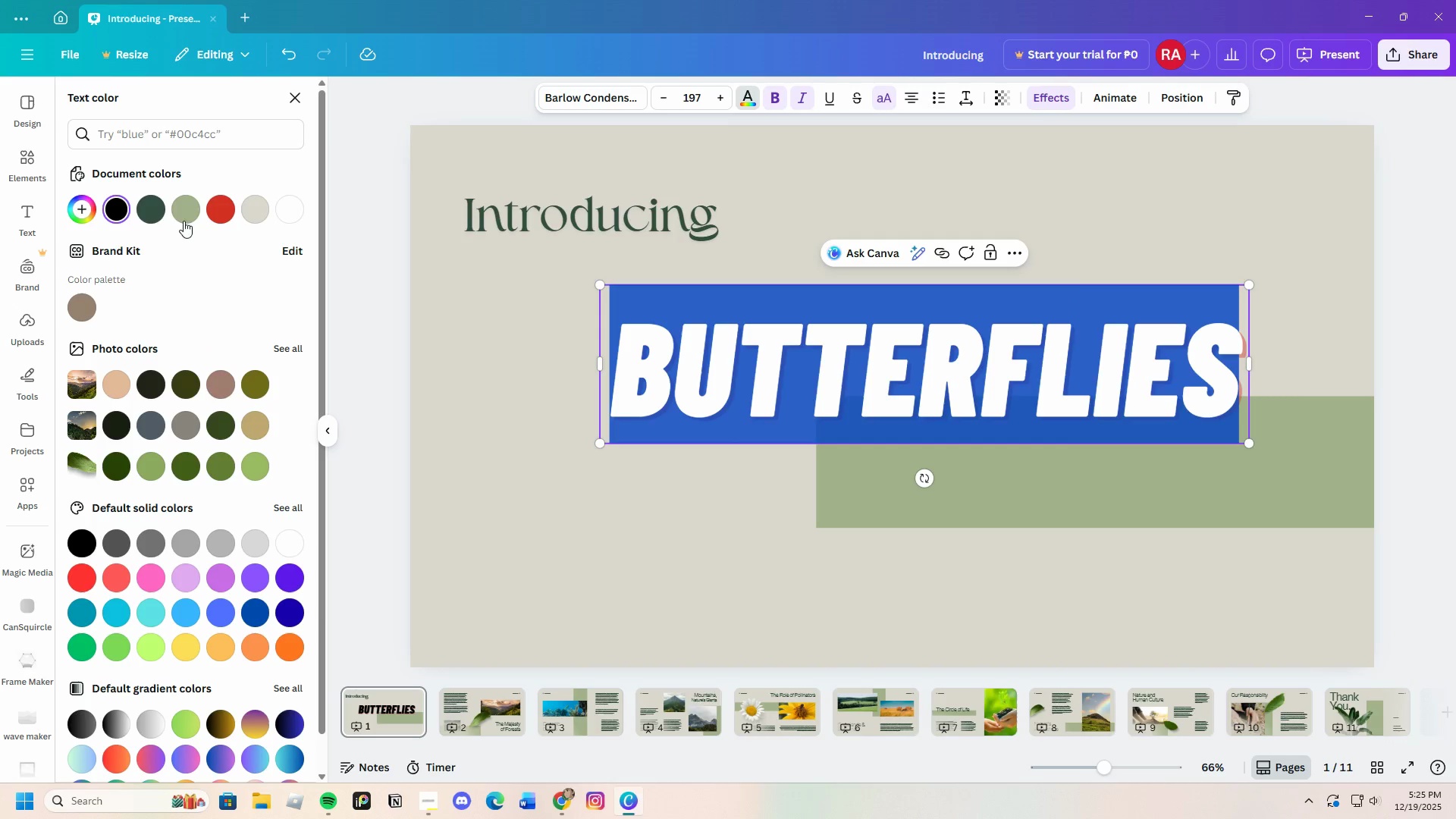 
mouse_move([153, 229])
 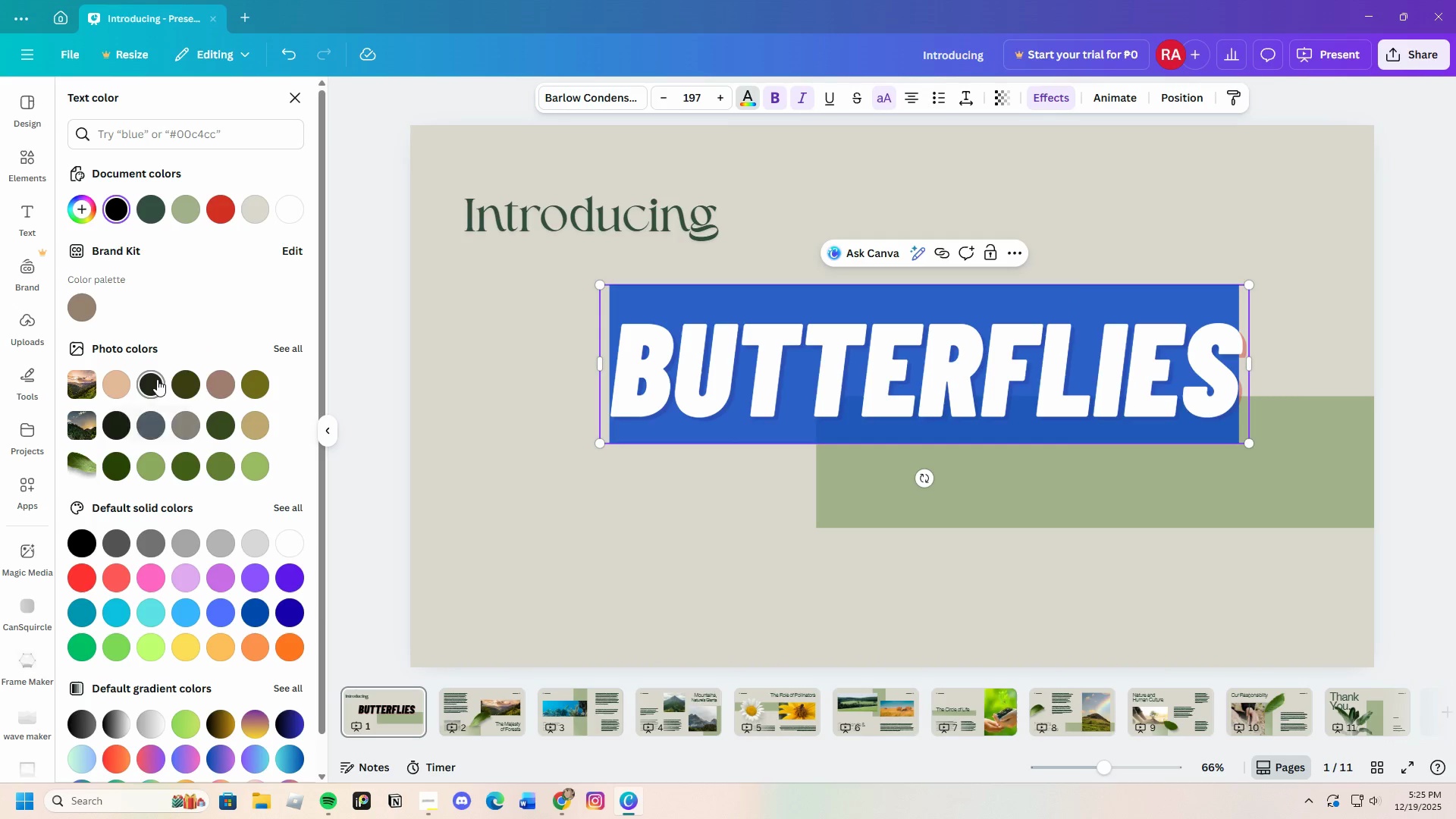 
left_click([157, 379])
 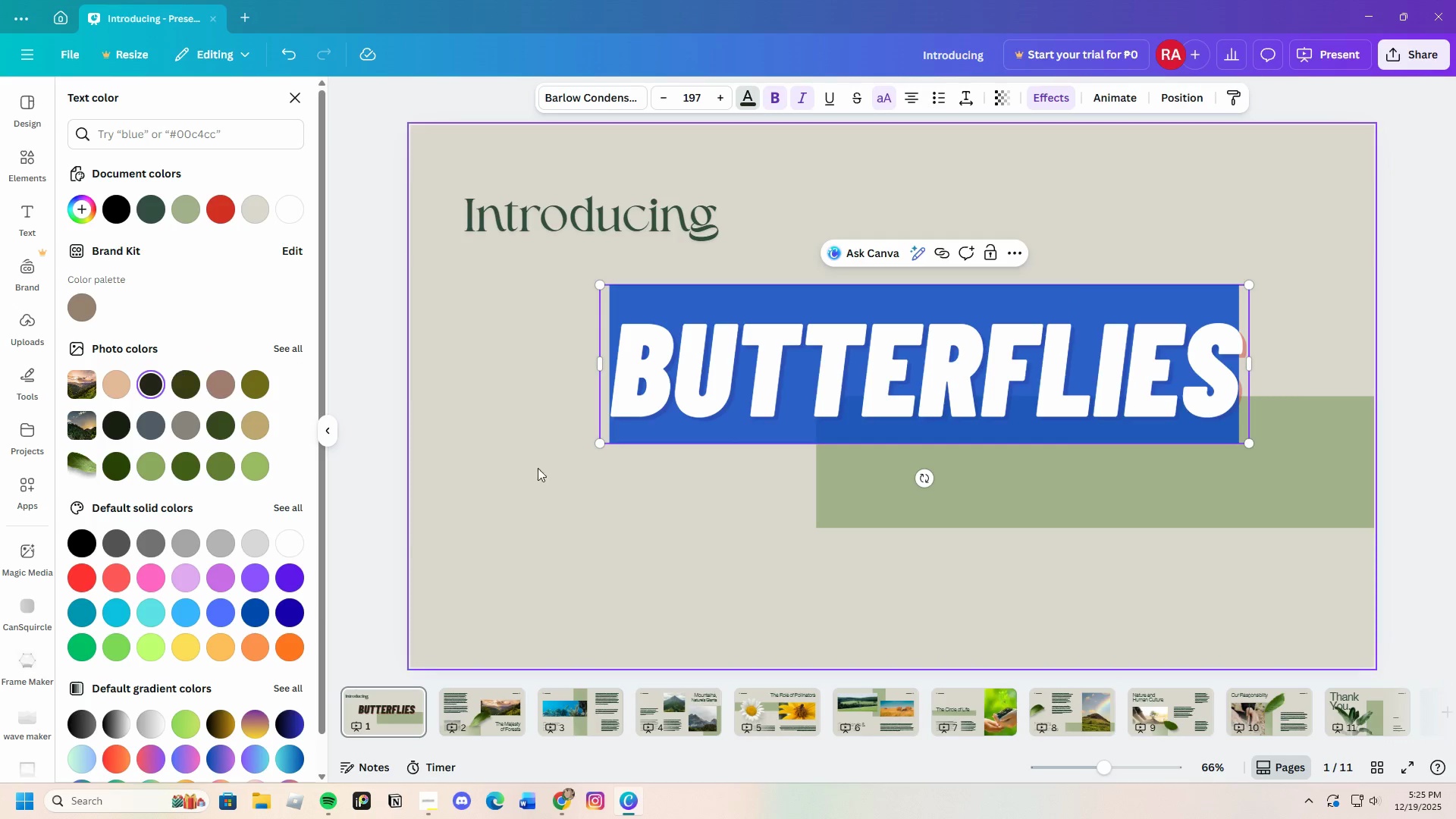 
left_click_drag(start_coordinate=[640, 557], to_coordinate=[633, 556])
 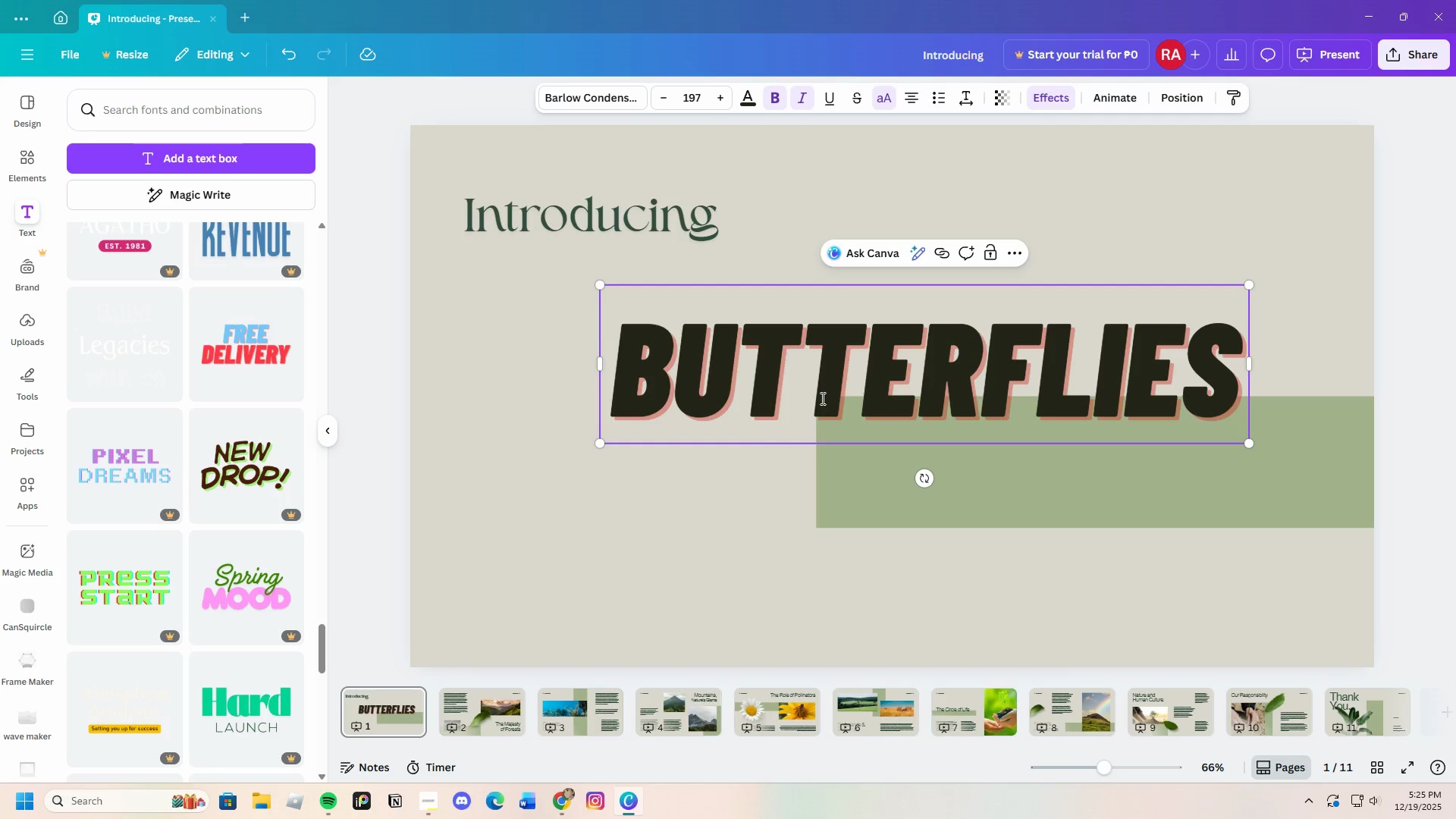 
left_click([829, 392])
 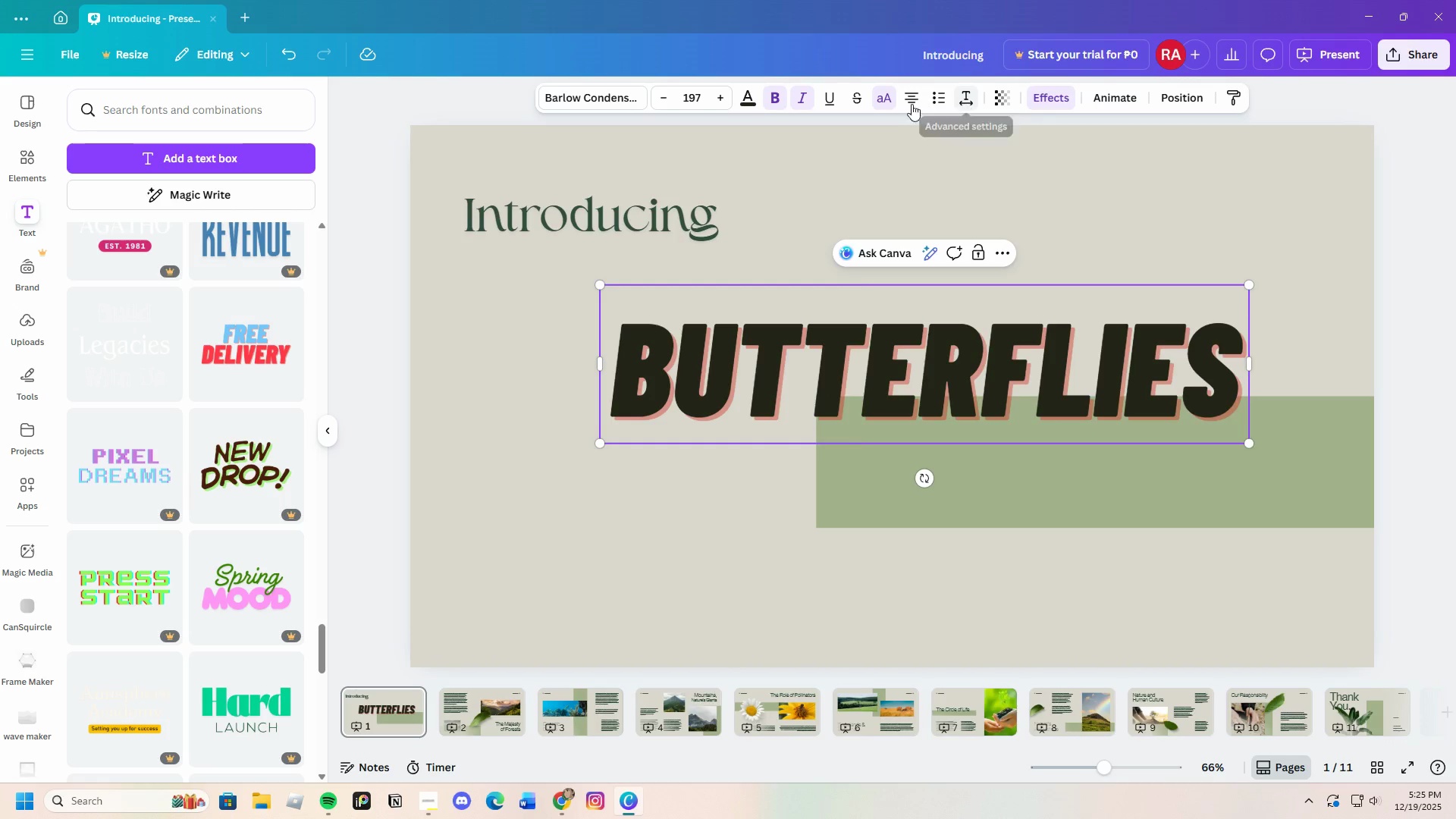 
left_click([1040, 99])
 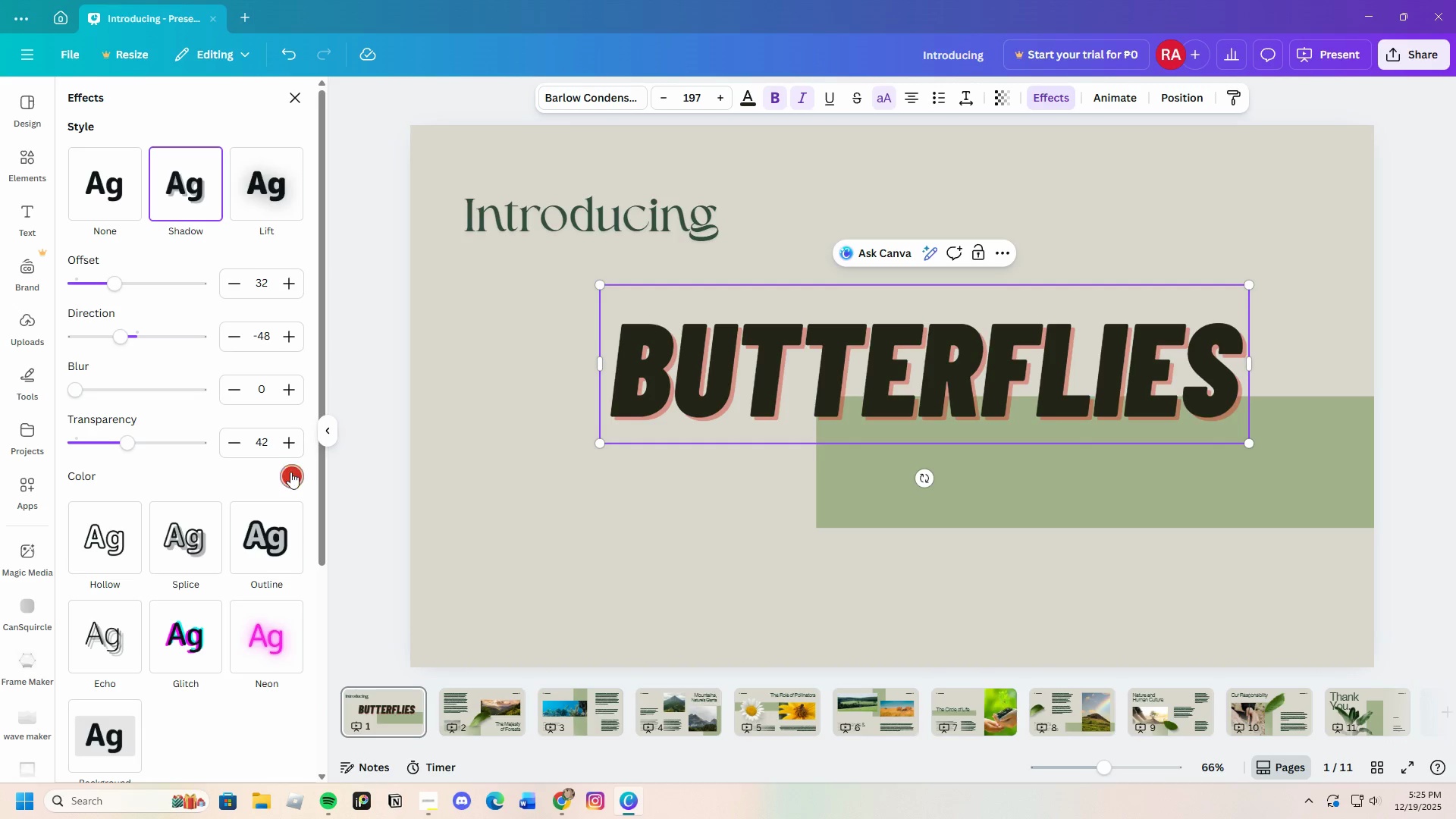 
left_click([294, 473])
 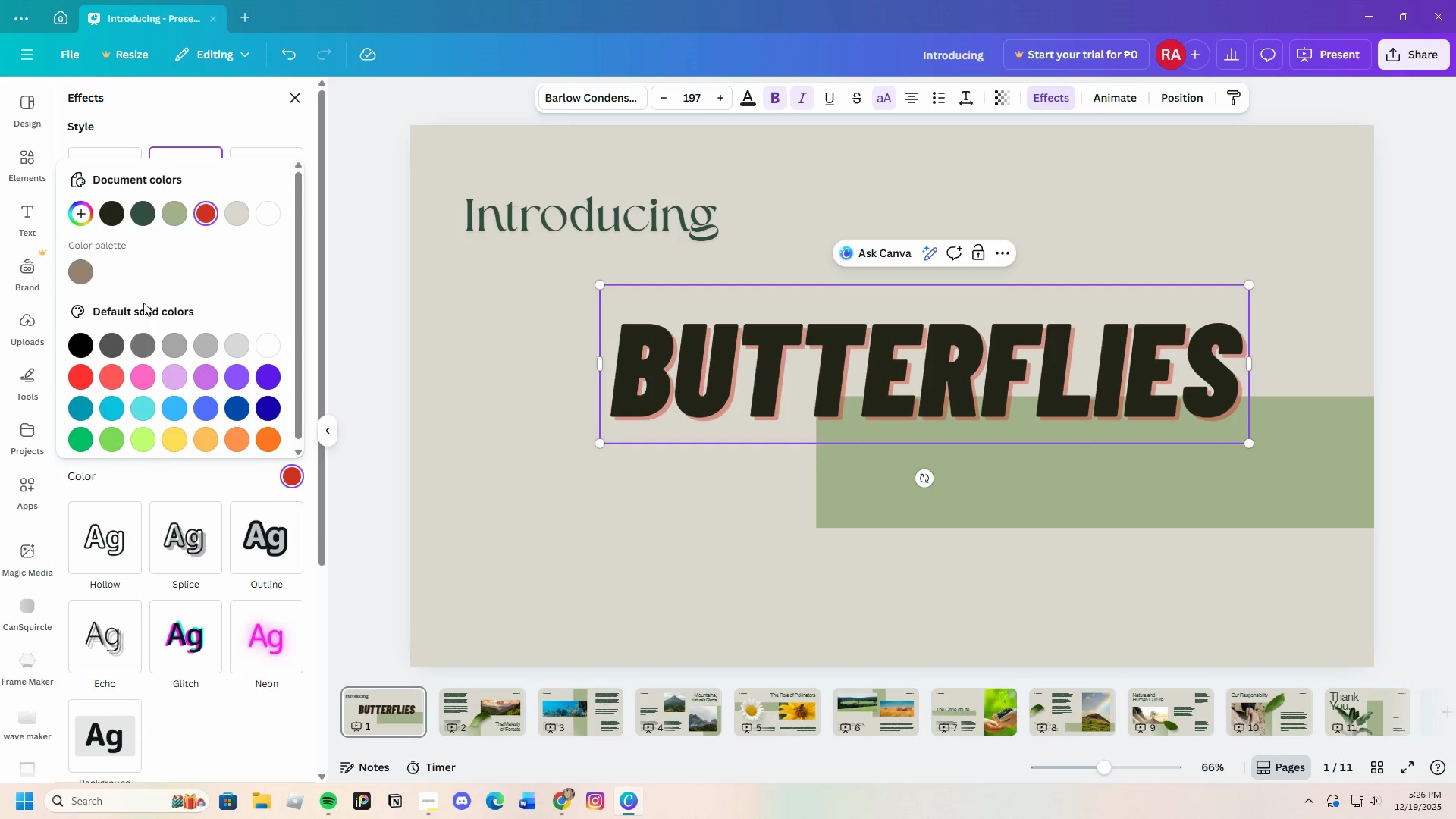 
left_click([180, 218])
 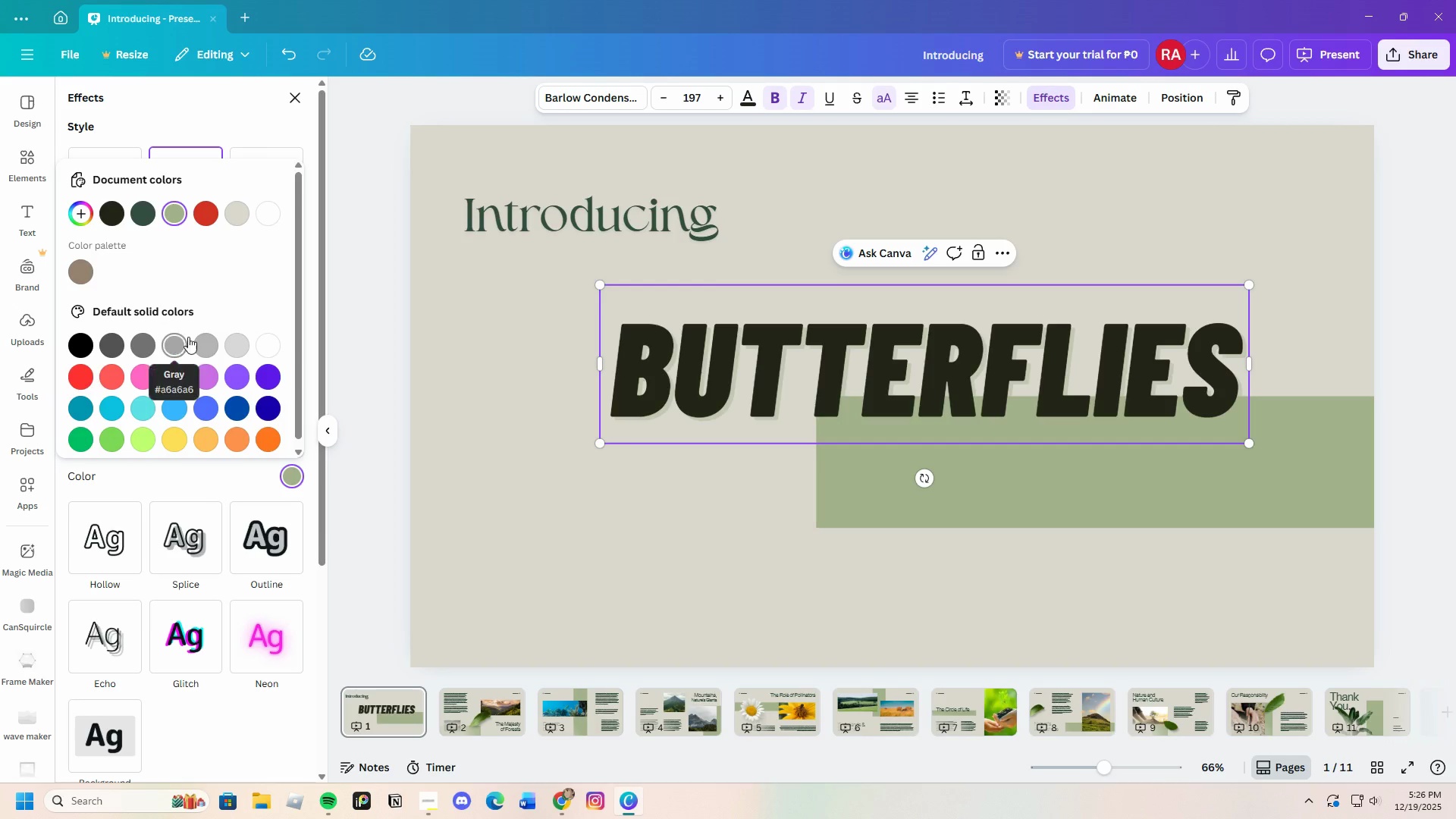 
left_click([268, 347])
 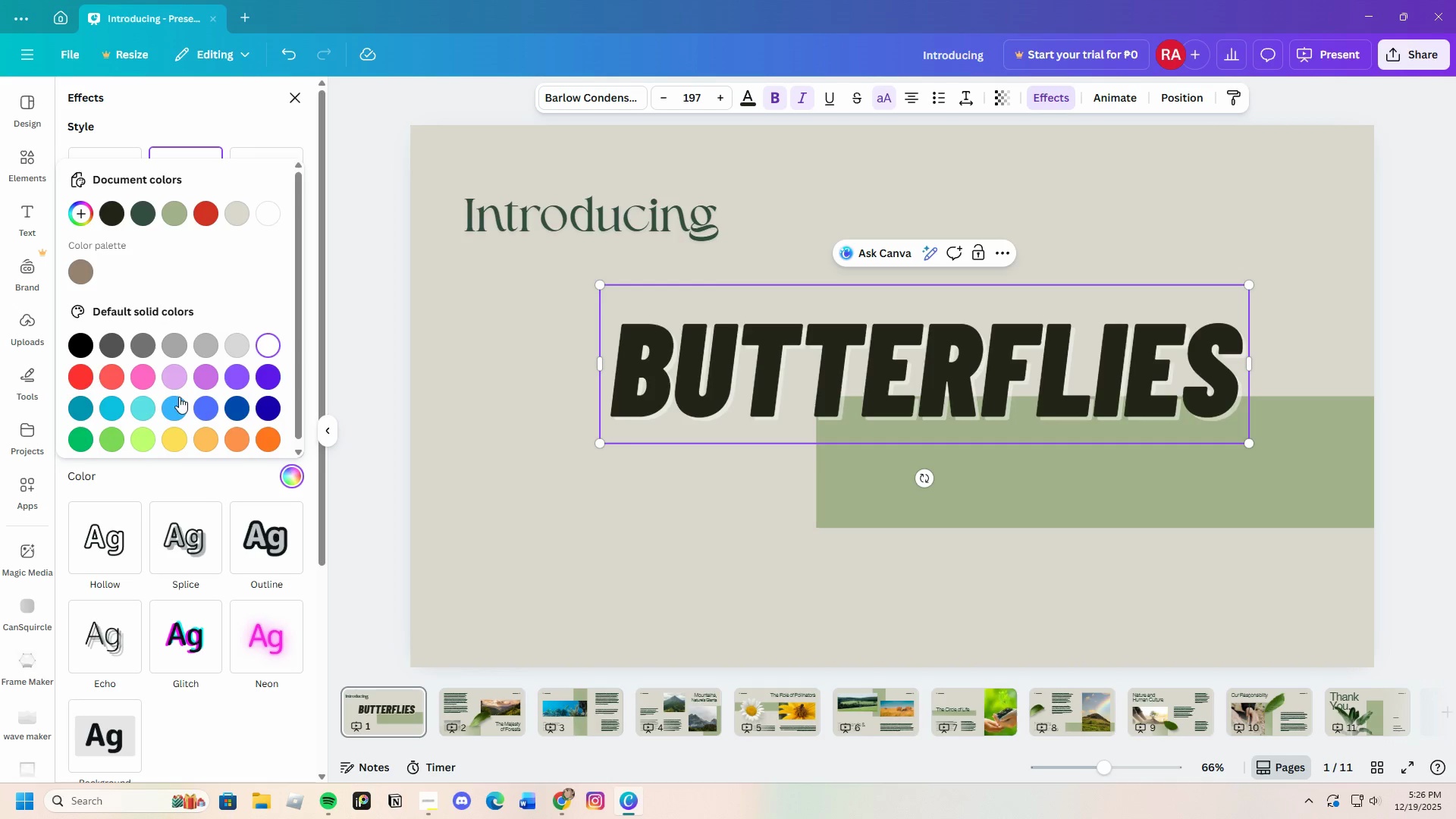 
left_click([165, 375])
 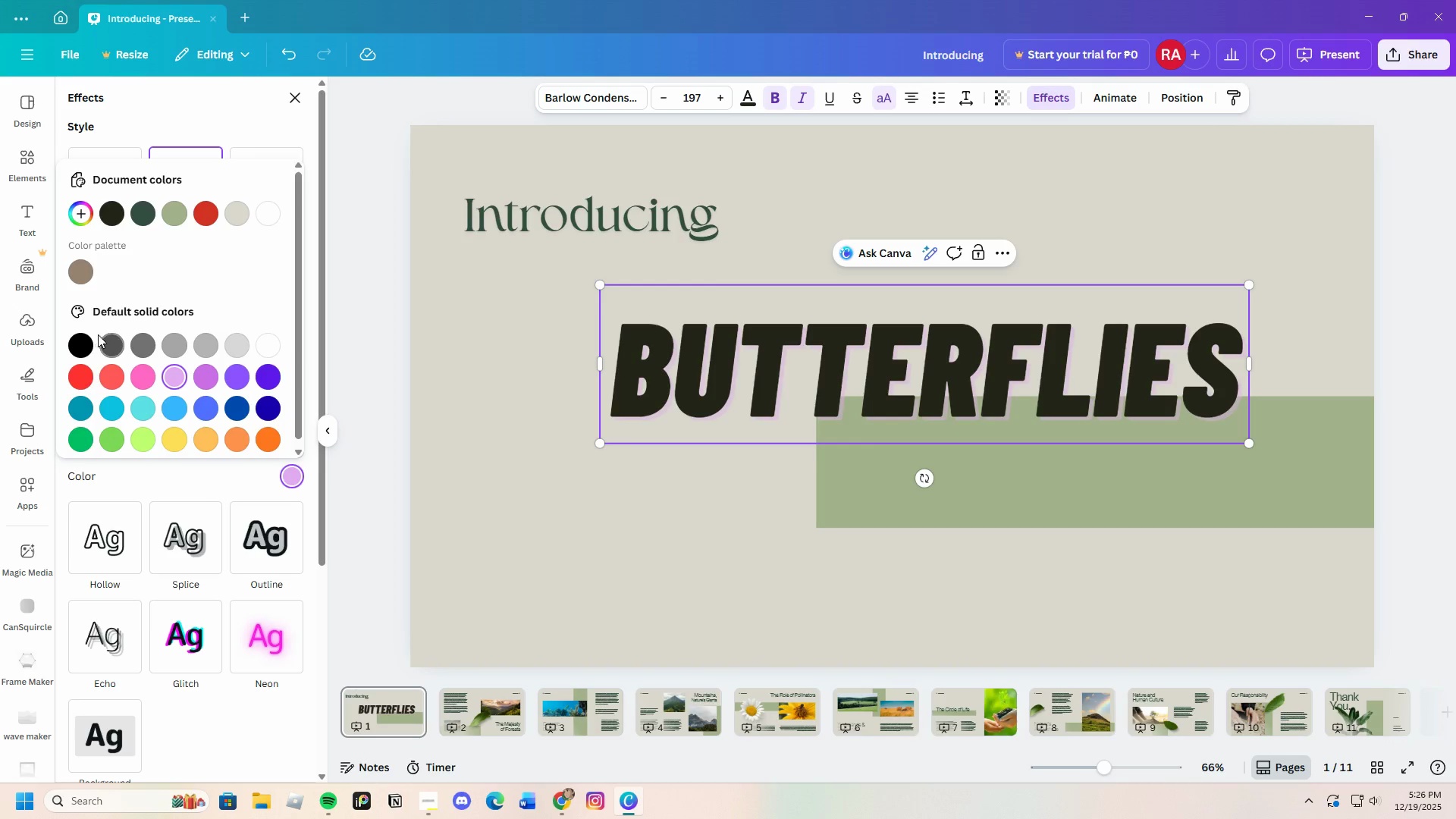 
left_click([115, 344])
 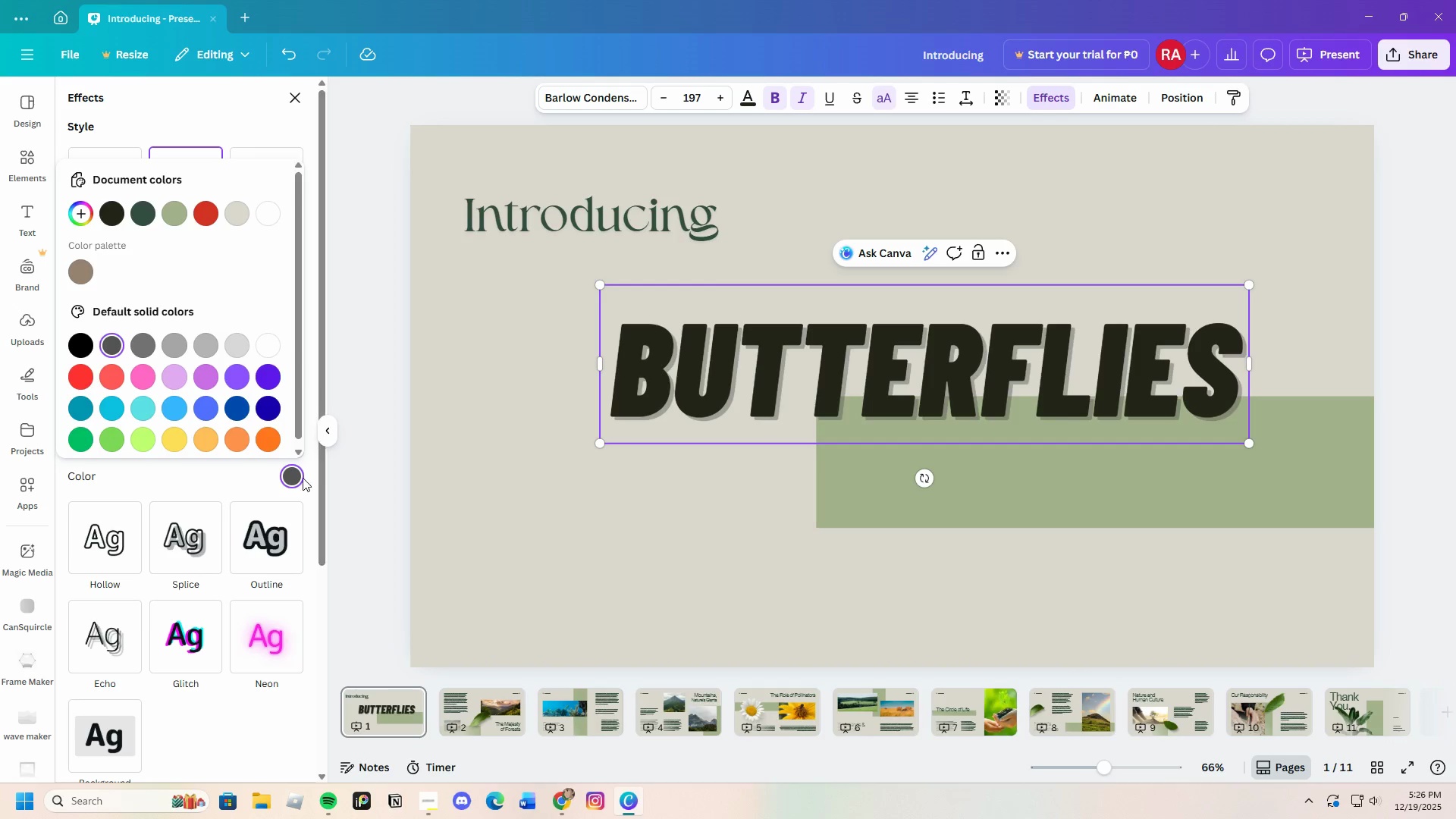 
left_click([241, 138])
 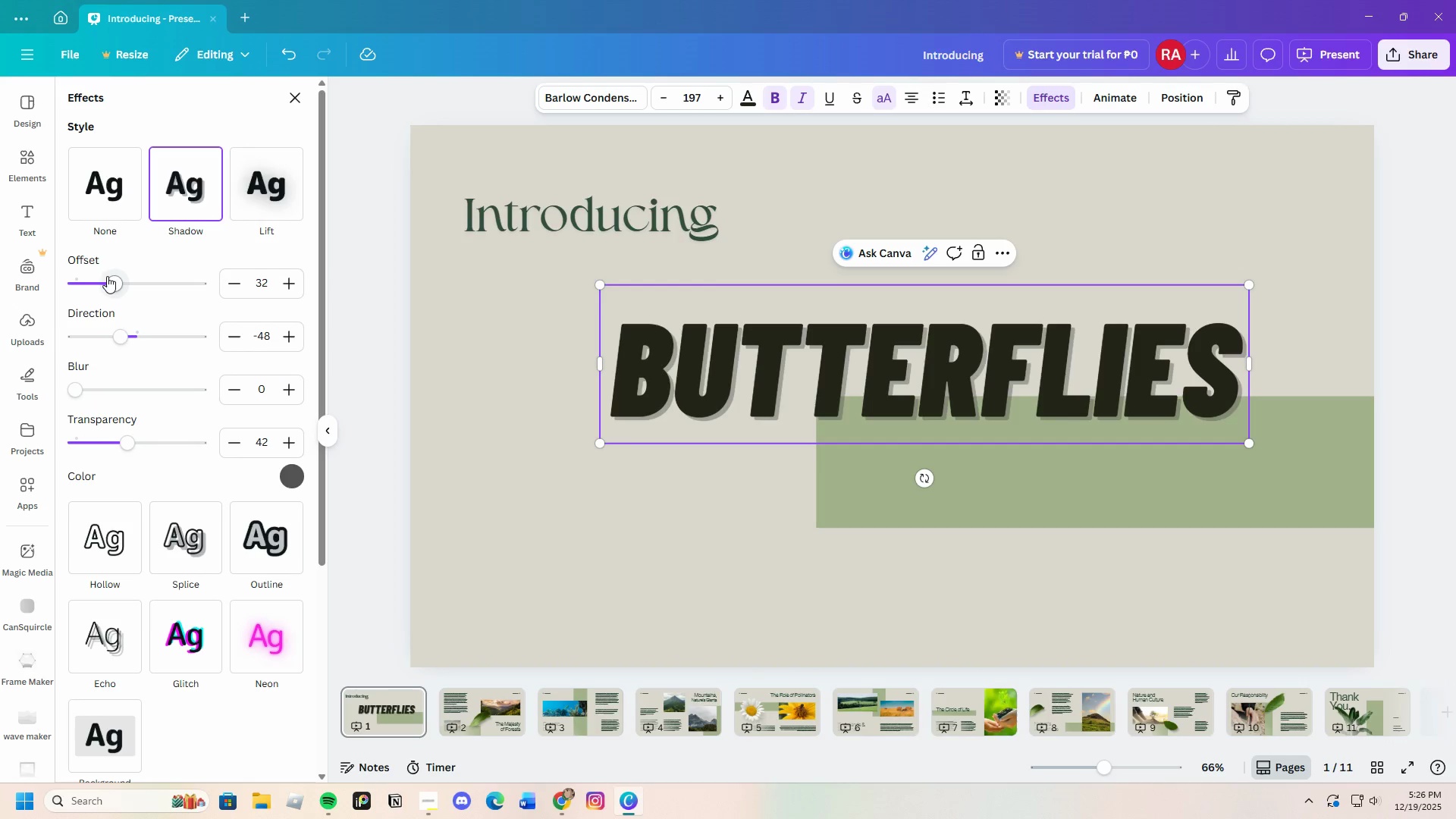 
left_click_drag(start_coordinate=[112, 287], to_coordinate=[165, 295])
 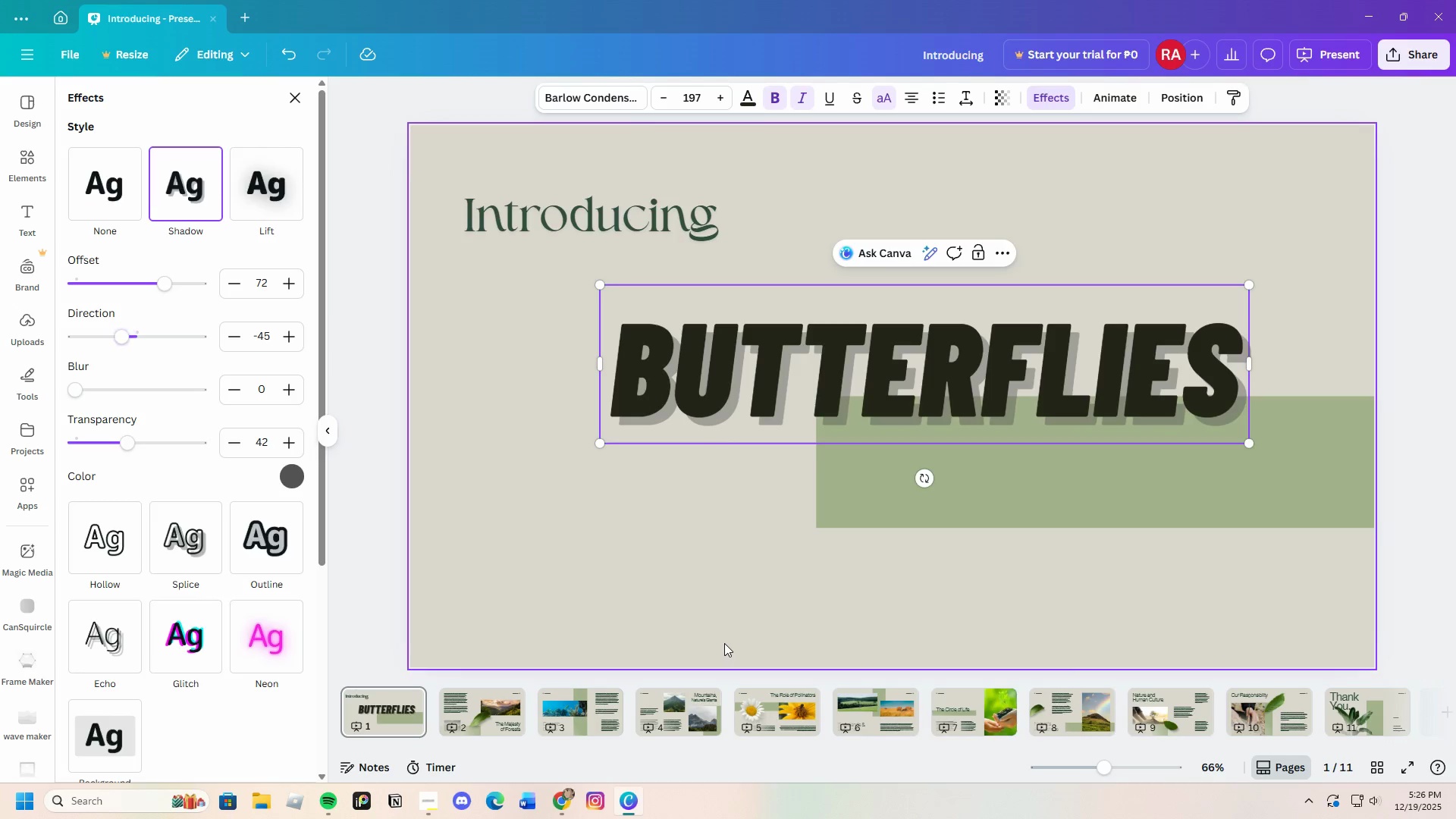 
left_click([838, 423])
 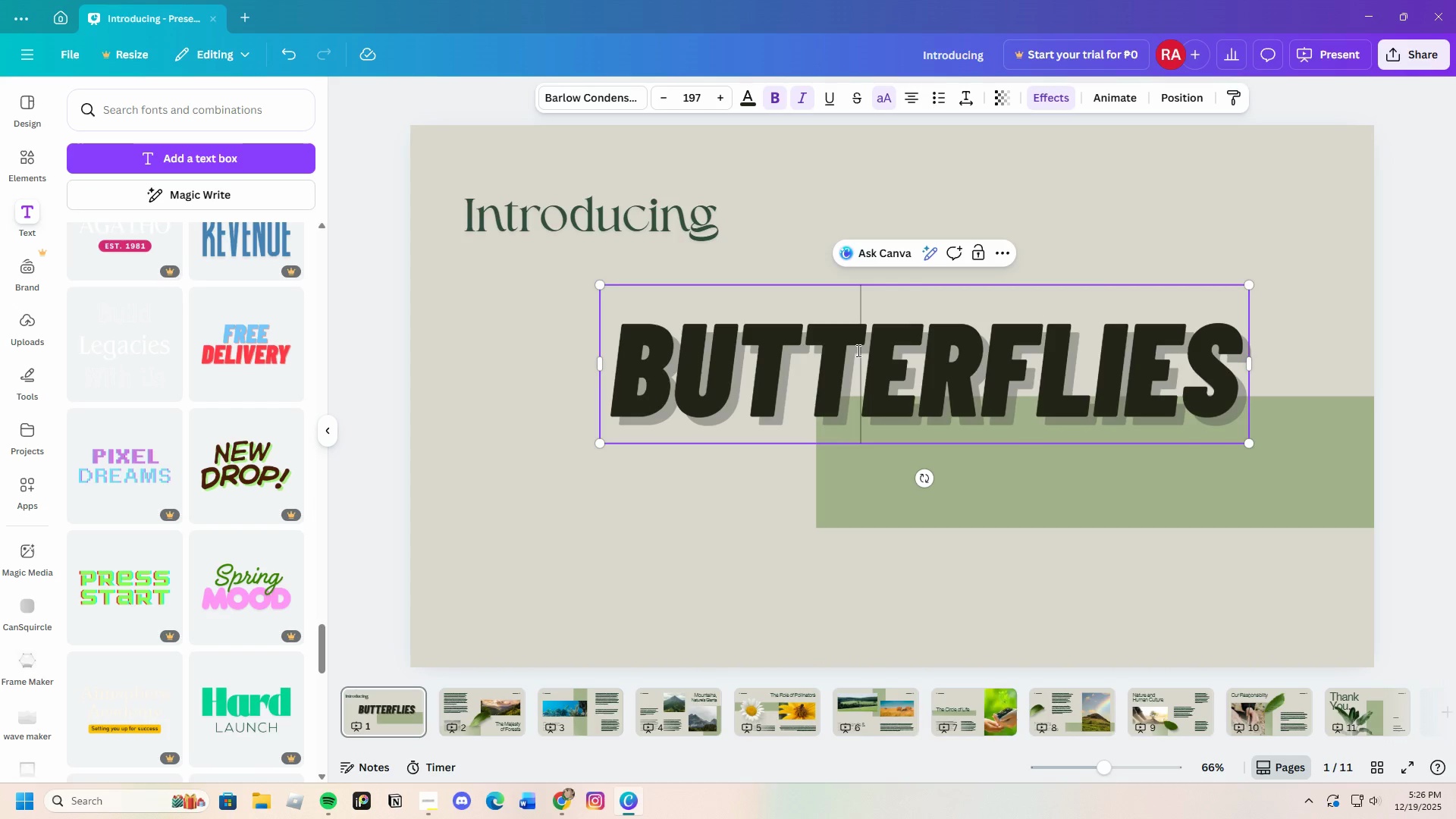 
double_click([857, 350])
 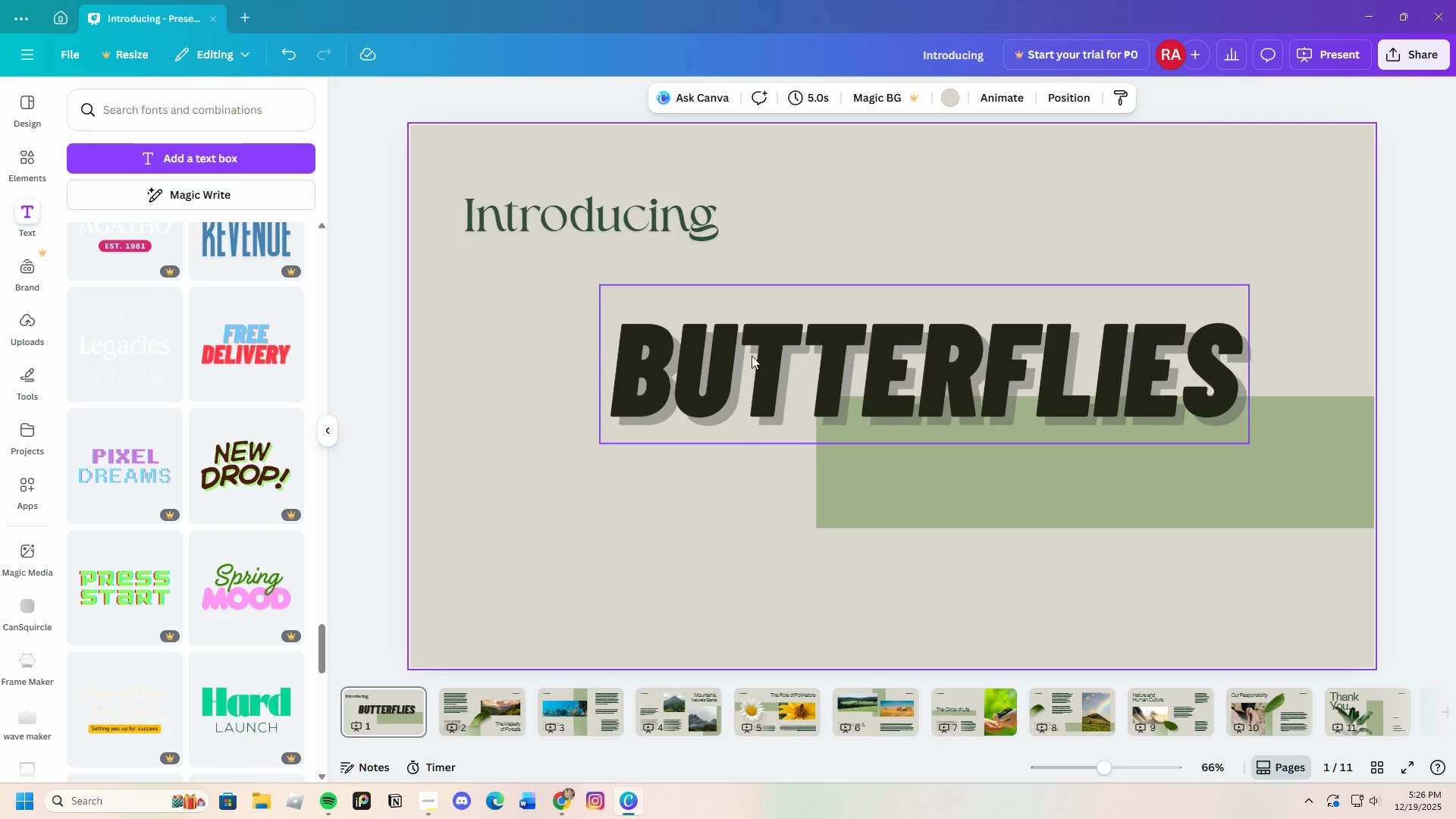 
left_click_drag(start_coordinate=[752, 355], to_coordinate=[761, 362])
 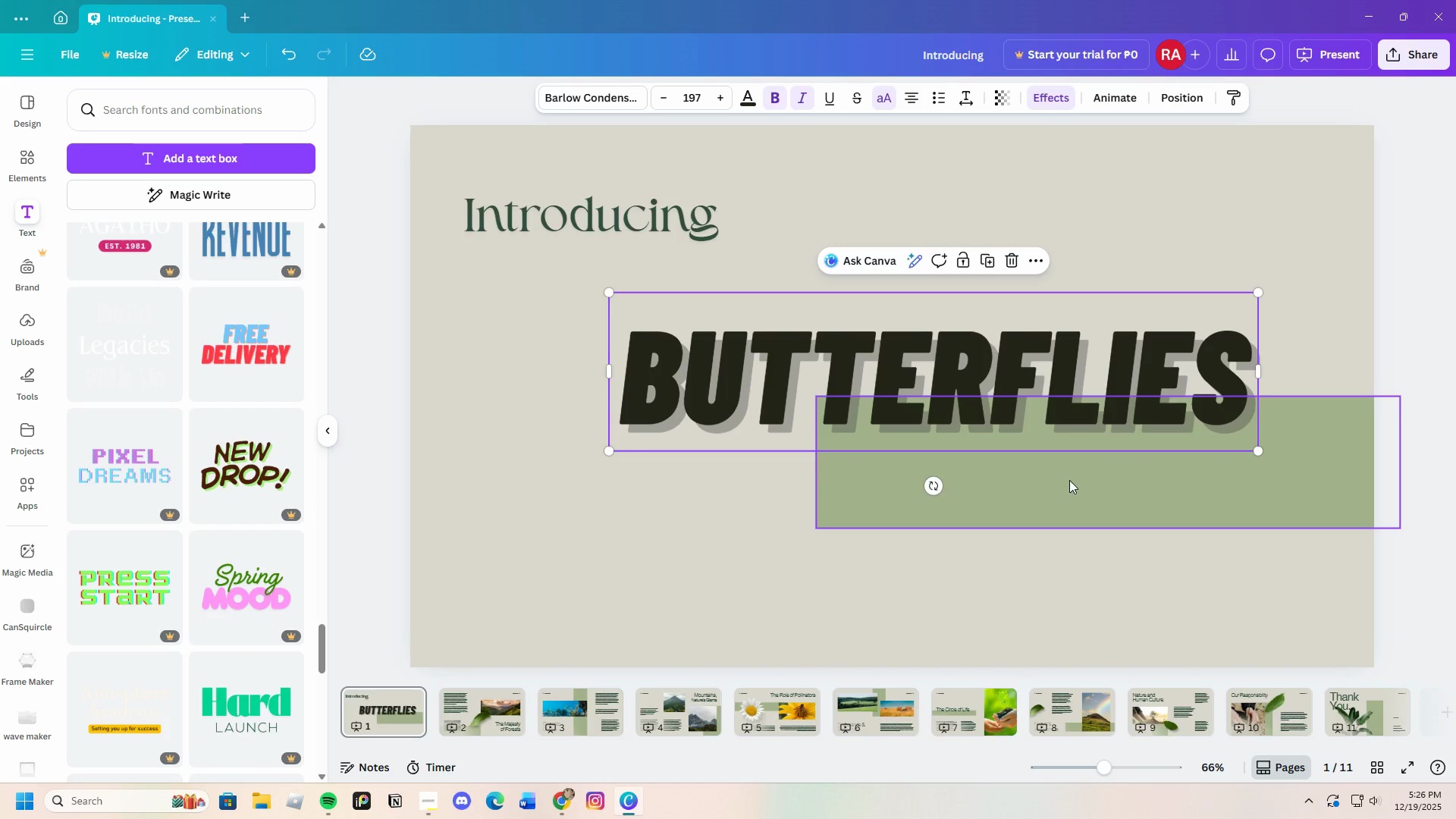 
left_click_drag(start_coordinate=[1077, 485], to_coordinate=[1073, 466])
 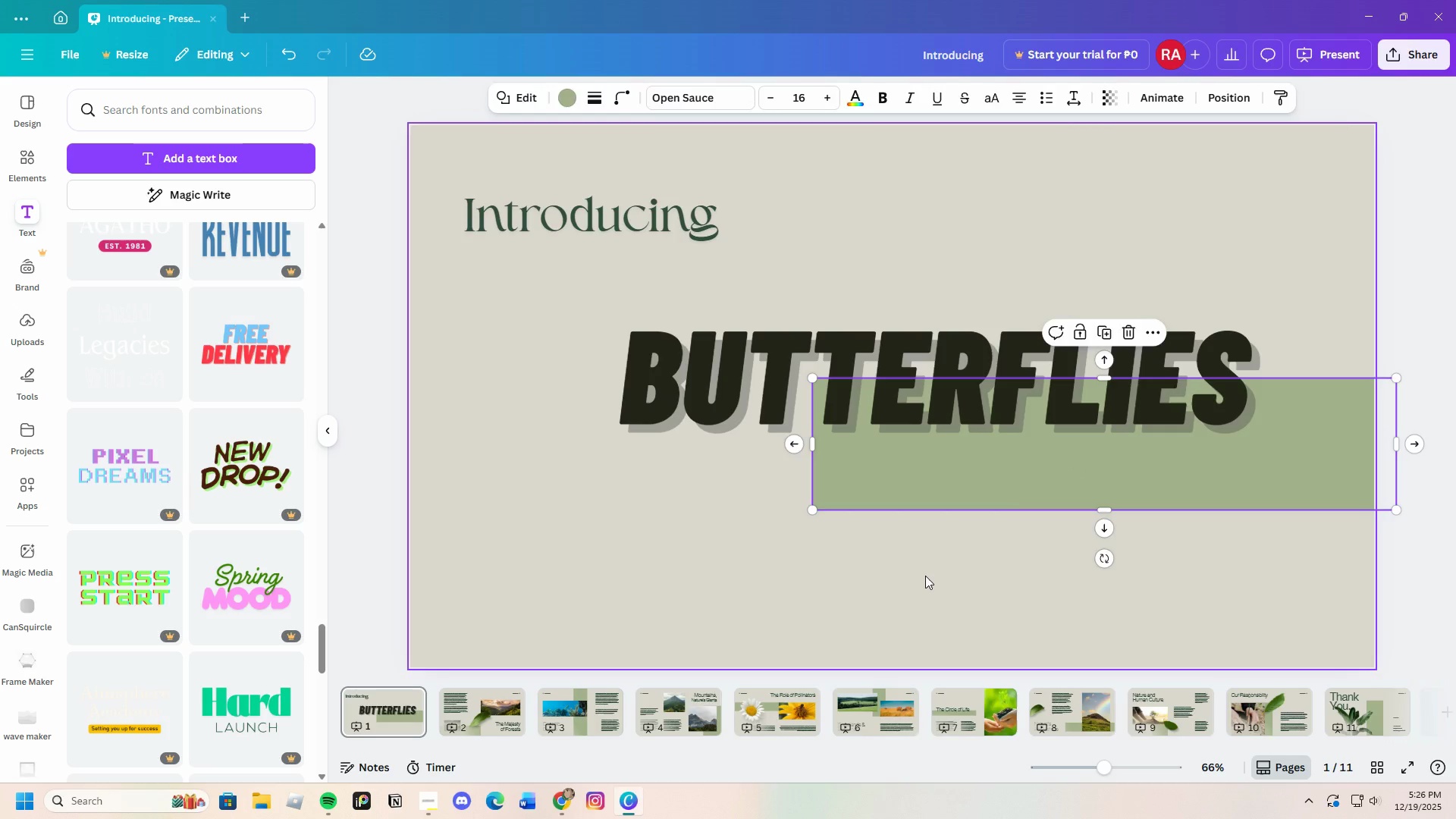 
left_click([925, 576])
 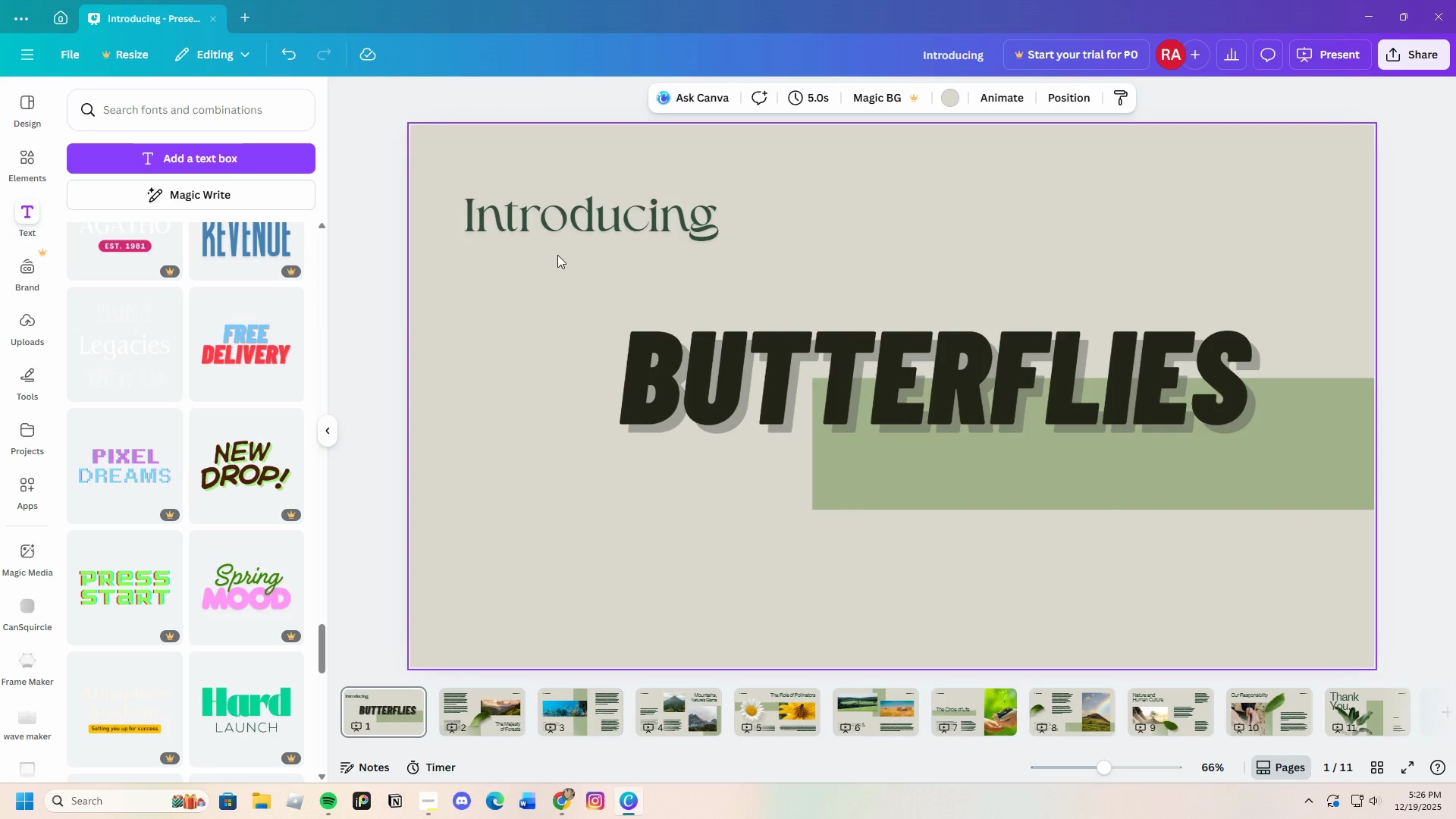 
left_click([557, 225])
 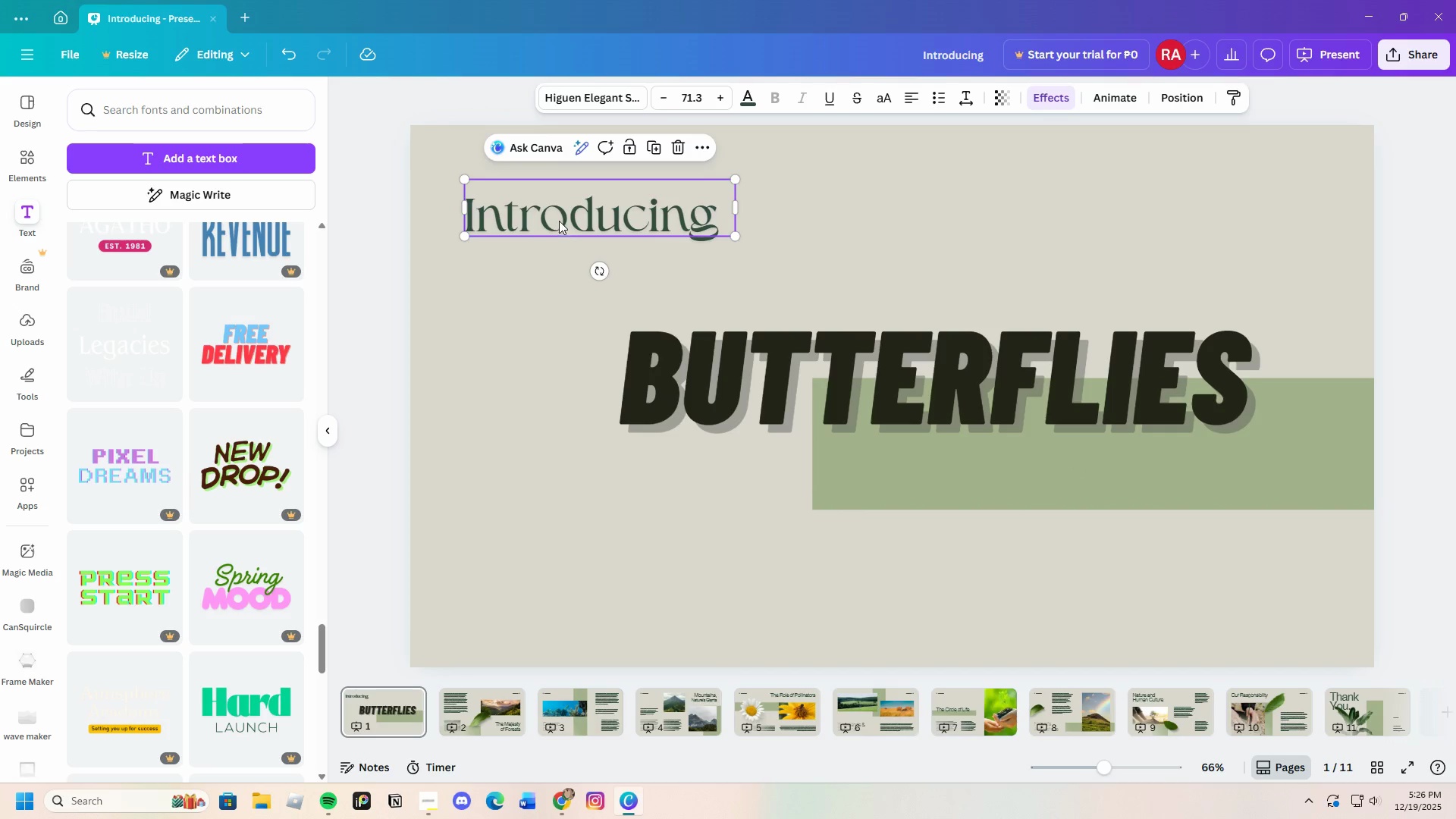 
left_click_drag(start_coordinate=[558, 218], to_coordinate=[550, 269])
 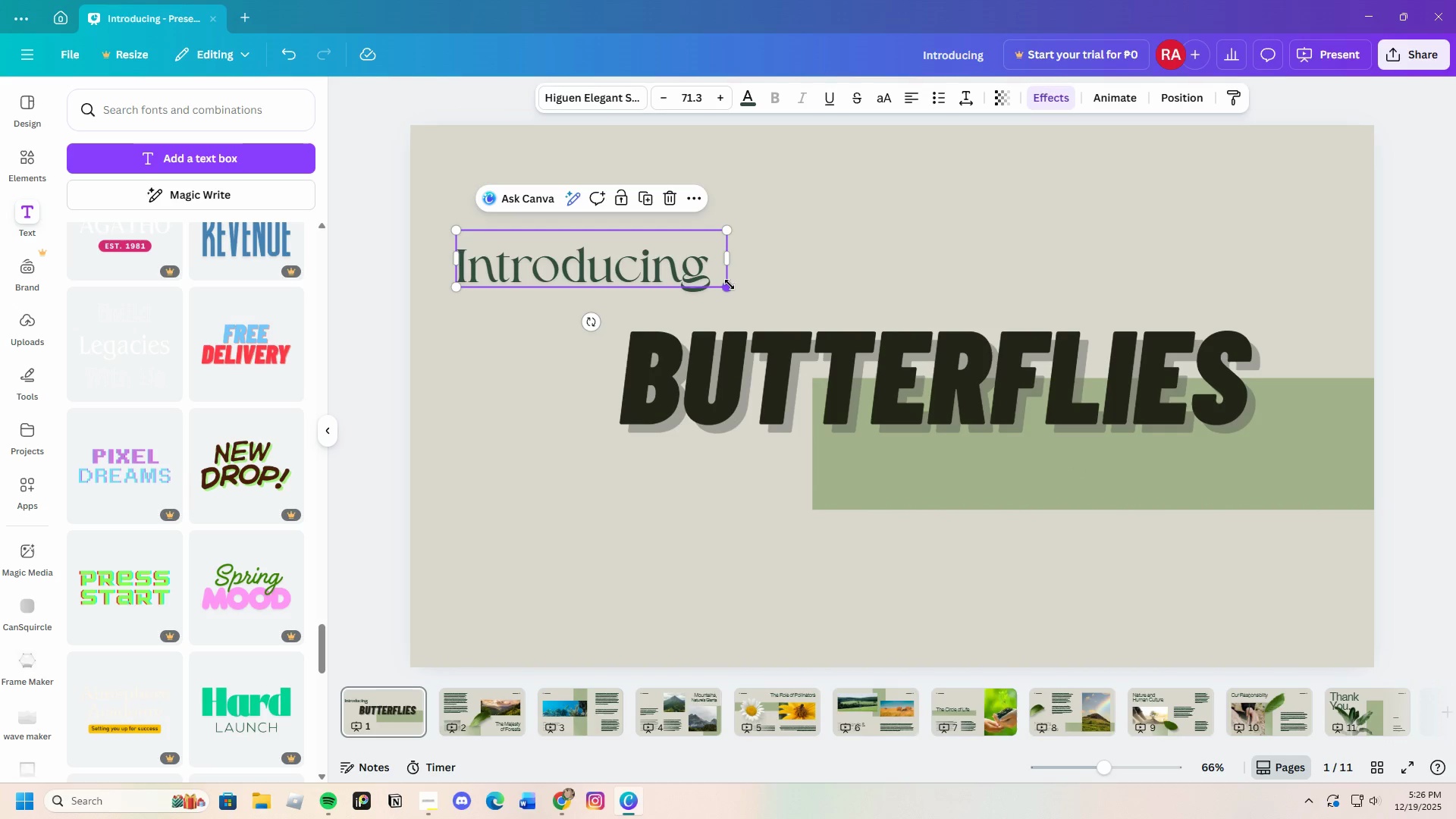 
left_click_drag(start_coordinate=[731, 289], to_coordinate=[850, 294])
 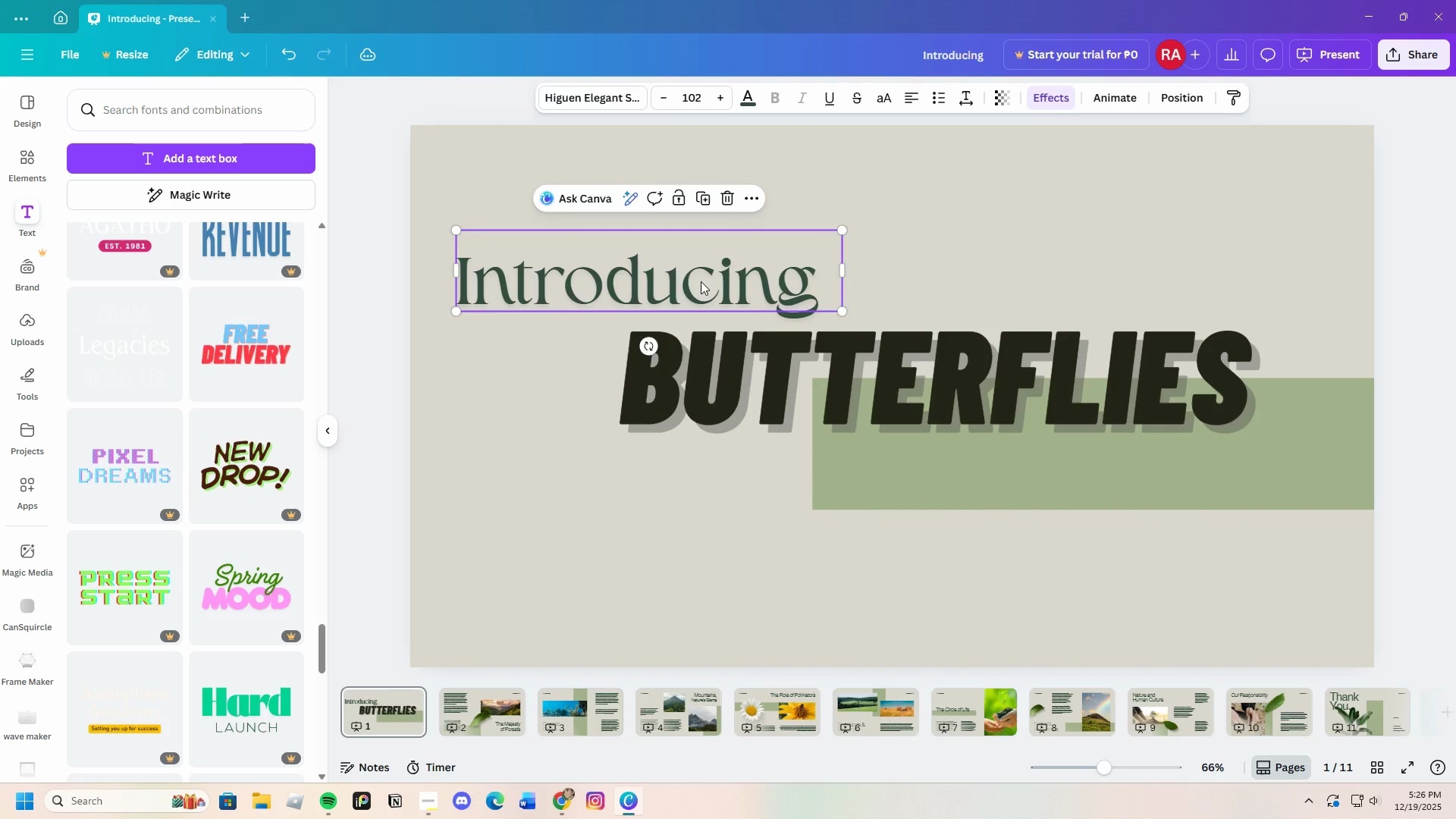 
left_click_drag(start_coordinate=[701, 281], to_coordinate=[690, 268])
 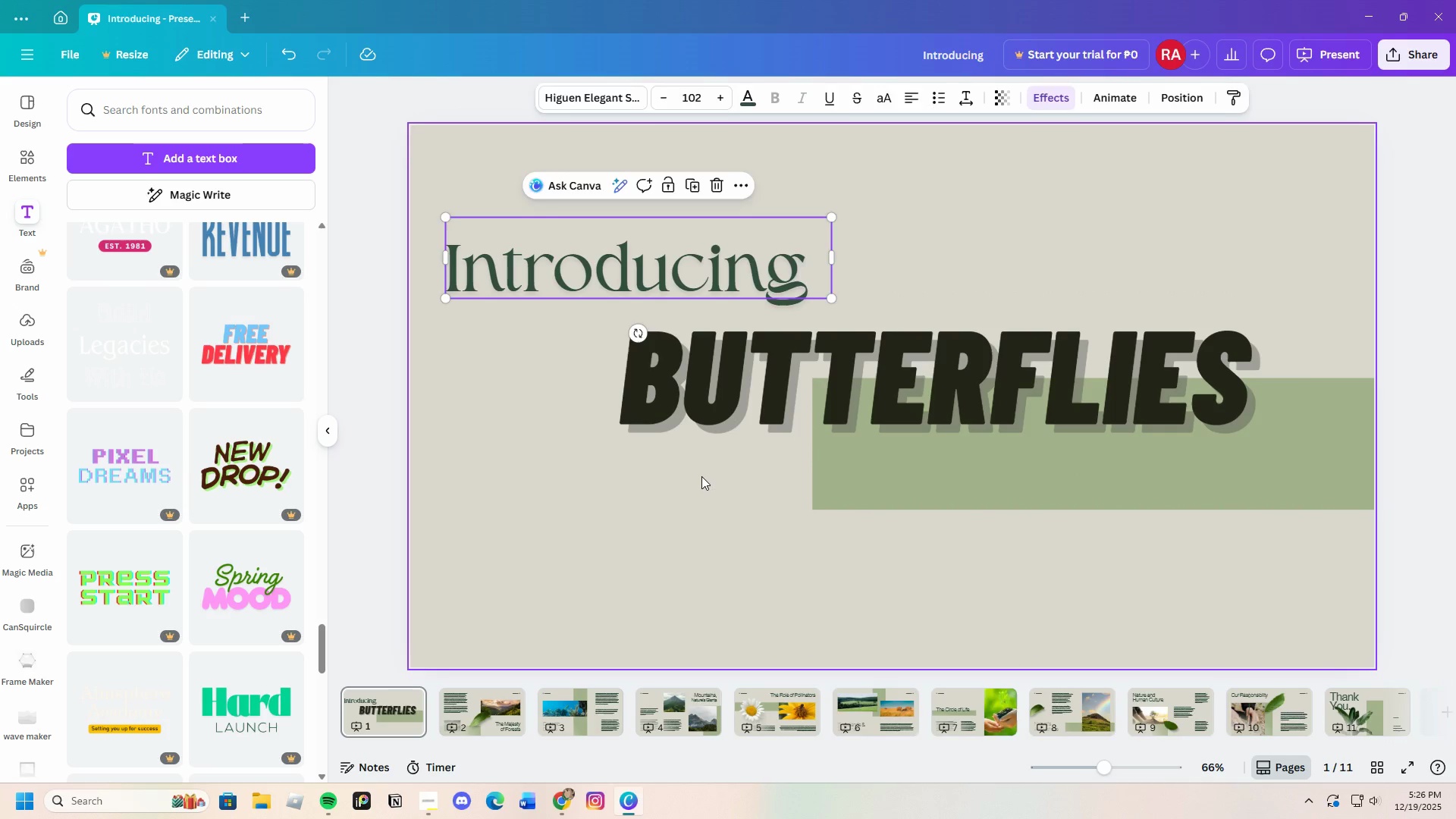 
left_click([701, 476])
 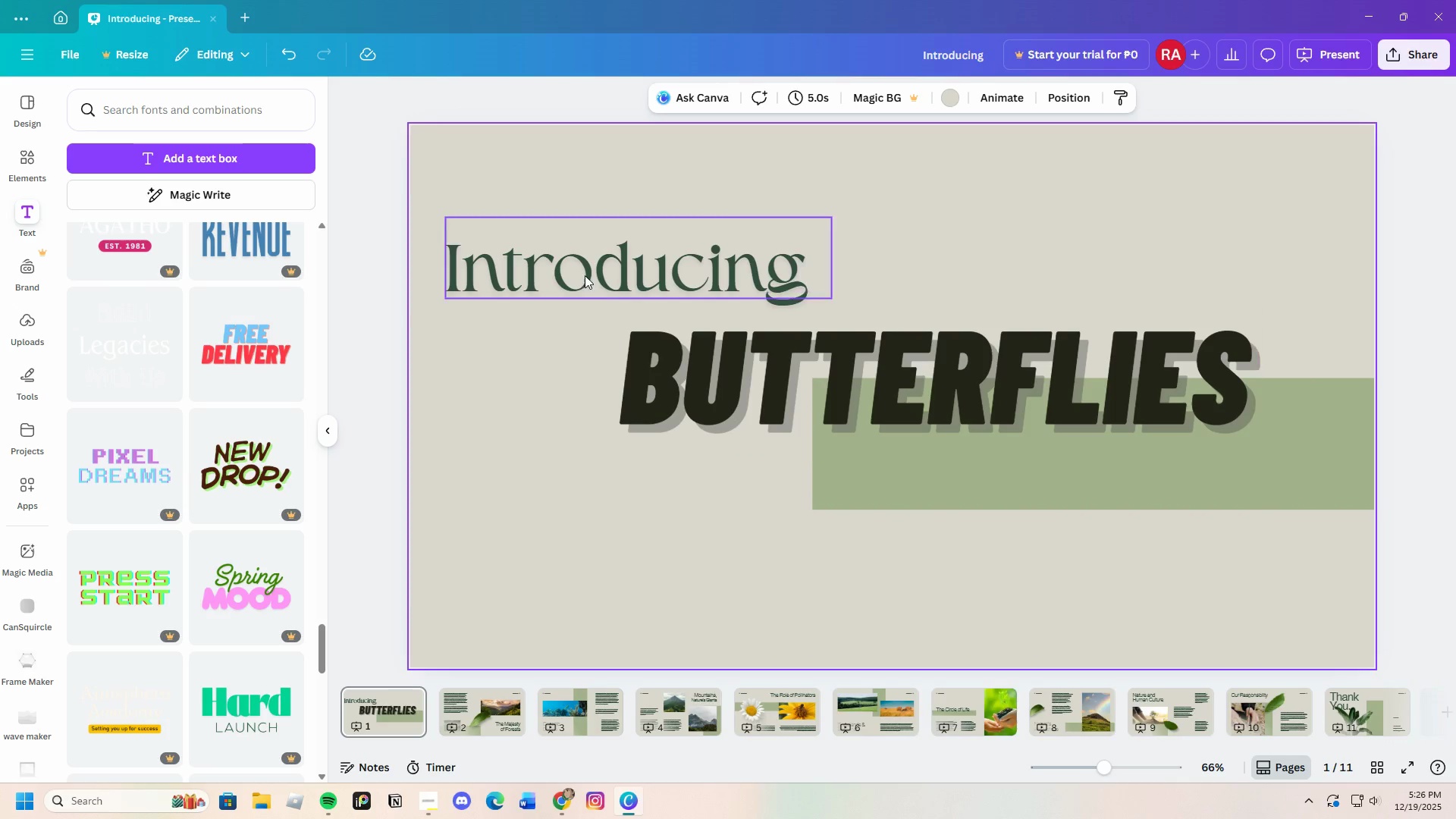 
left_click([585, 275])
 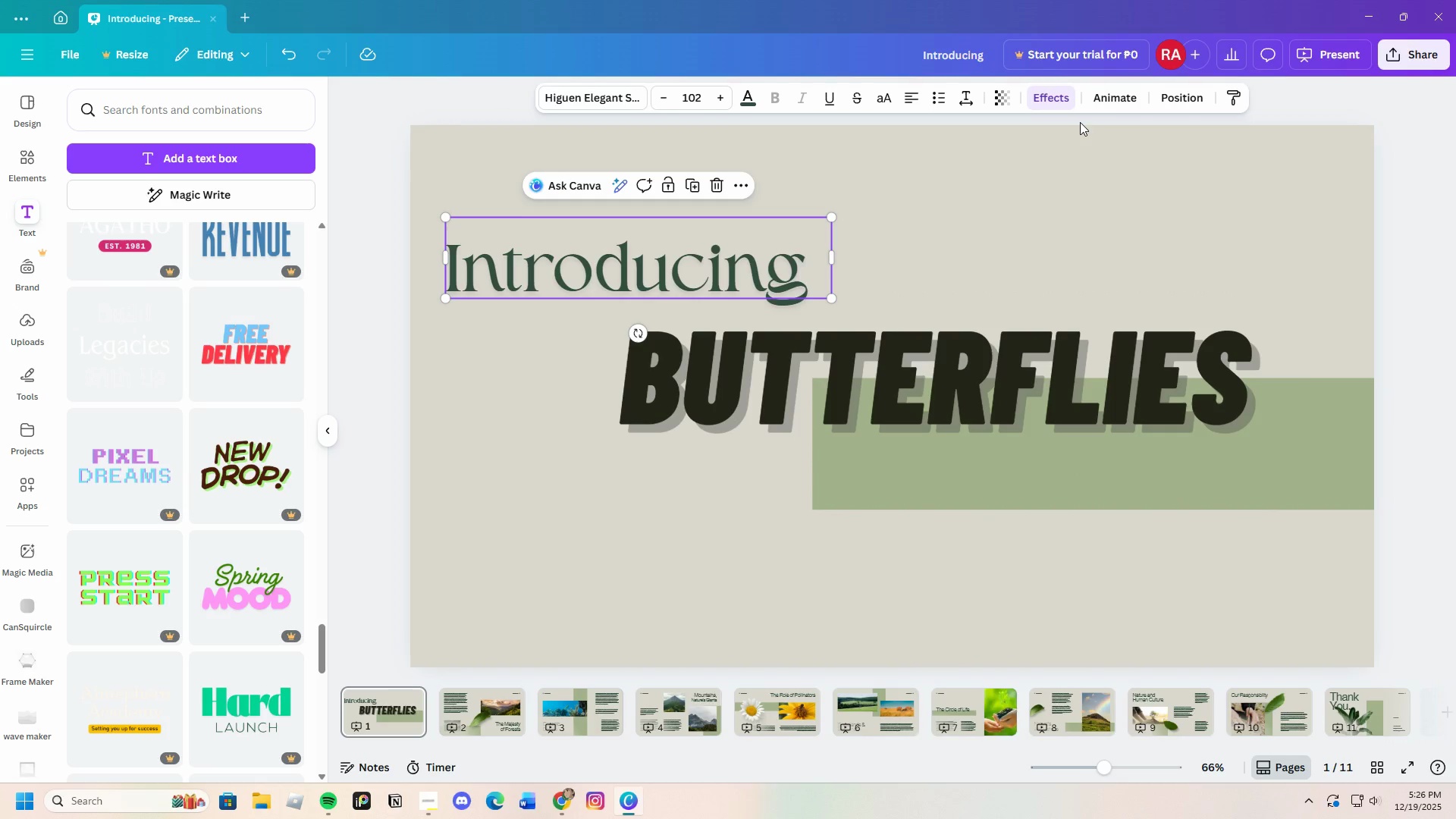 
left_click([1106, 97])
 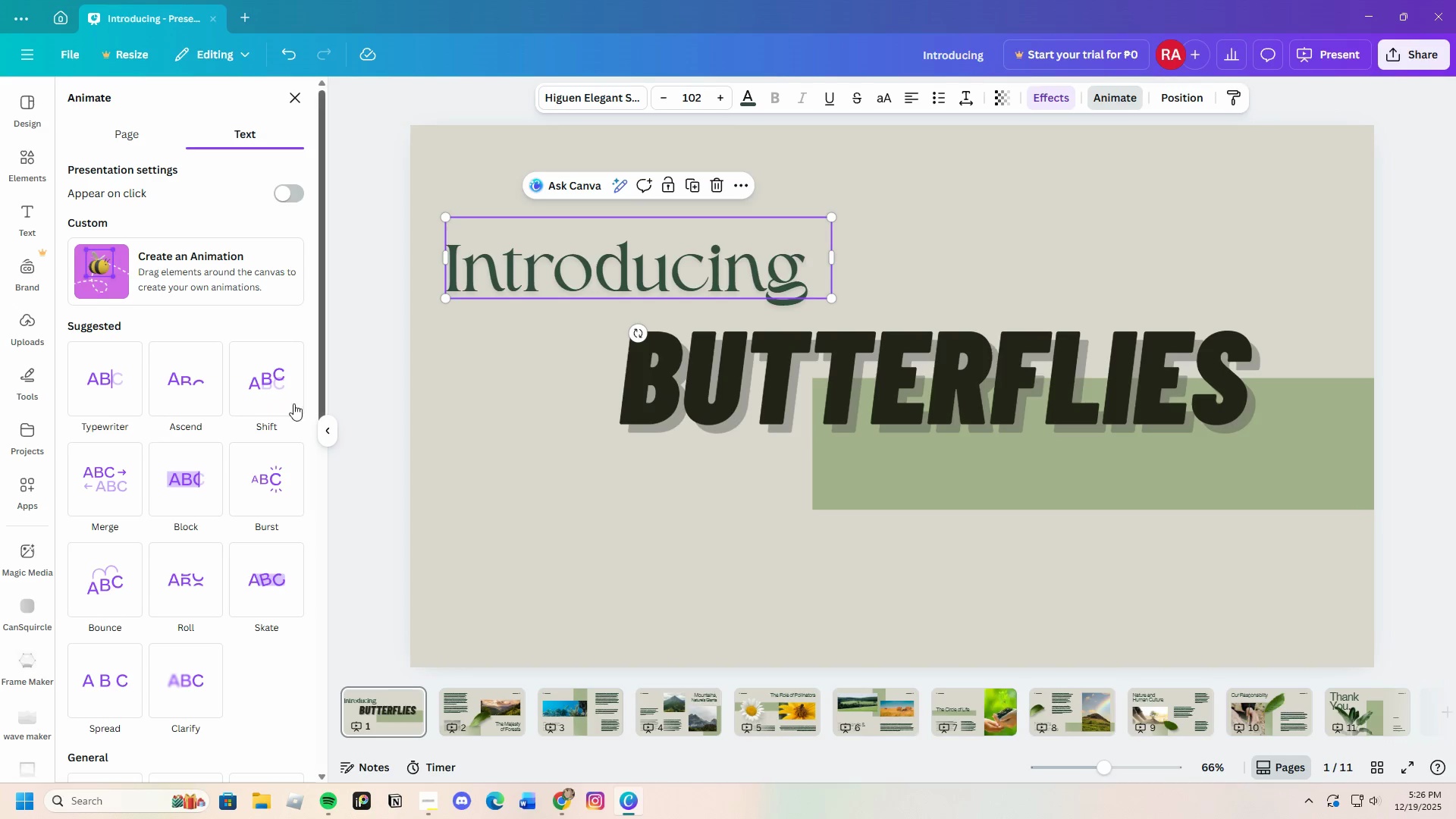 
scroll: coordinate [179, 469], scroll_direction: down, amount: 1.0
 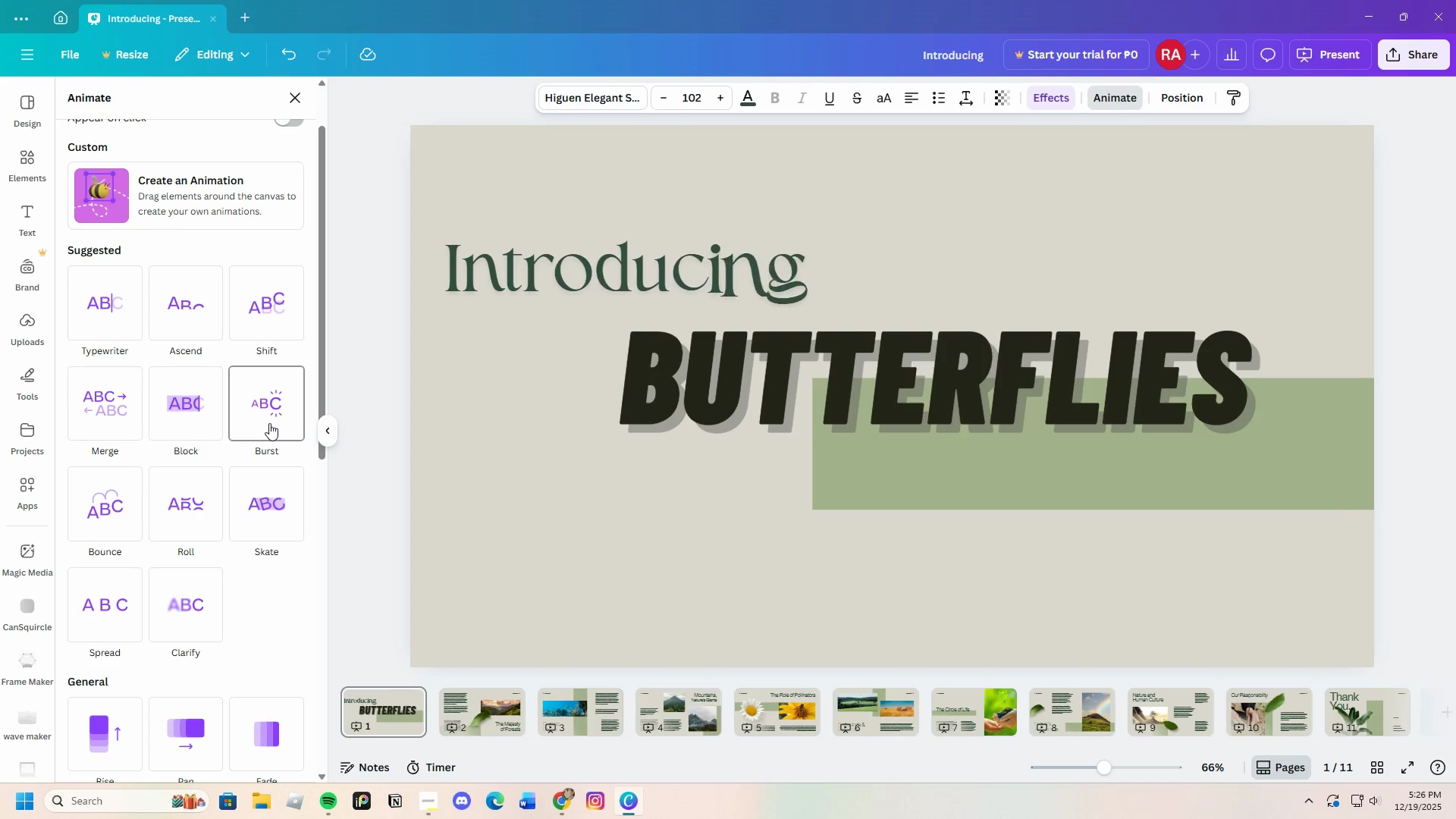 
wait(8.73)
 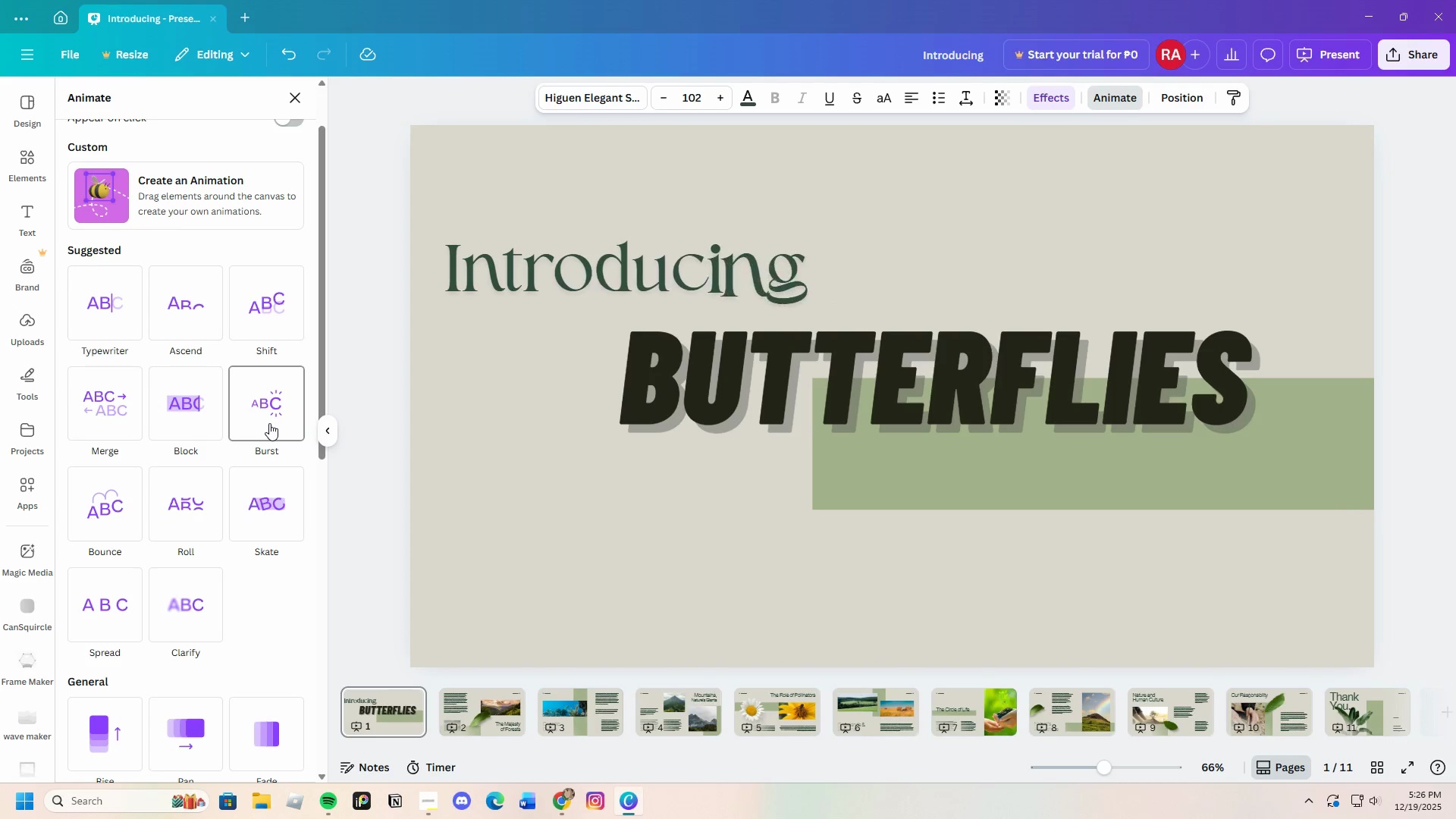 
left_click([111, 499])
 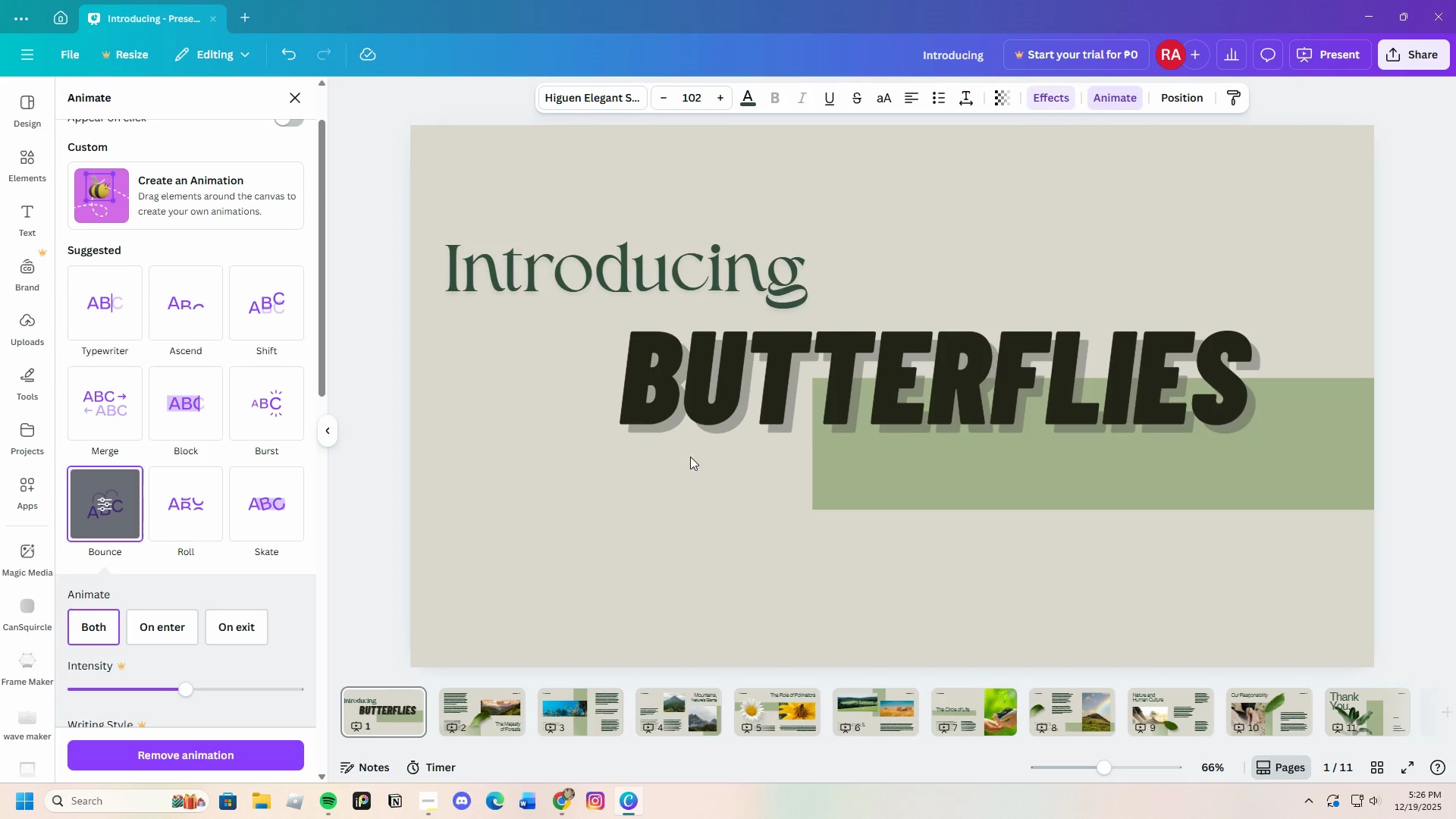 
left_click([718, 397])
 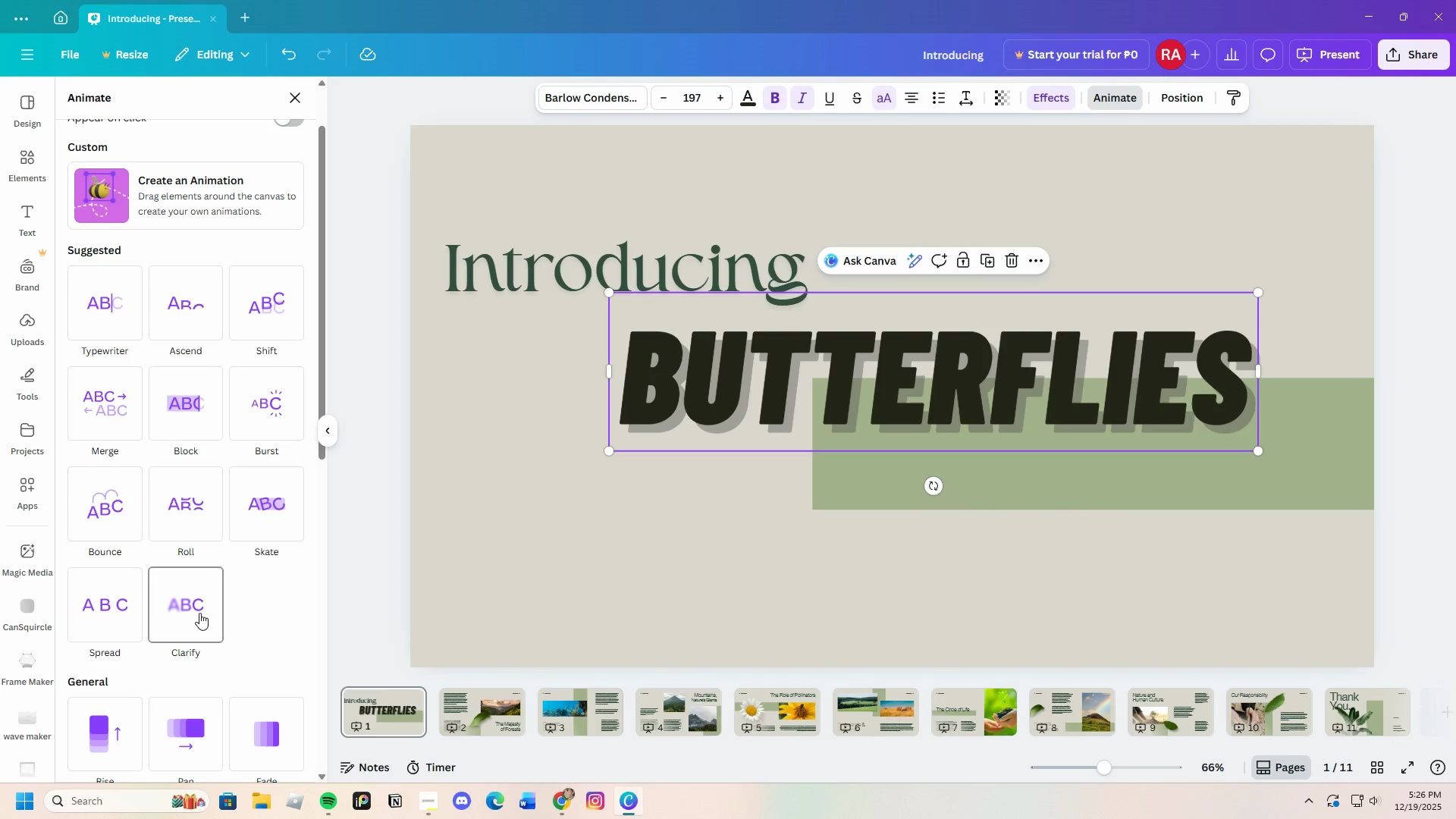 
wait(7.2)
 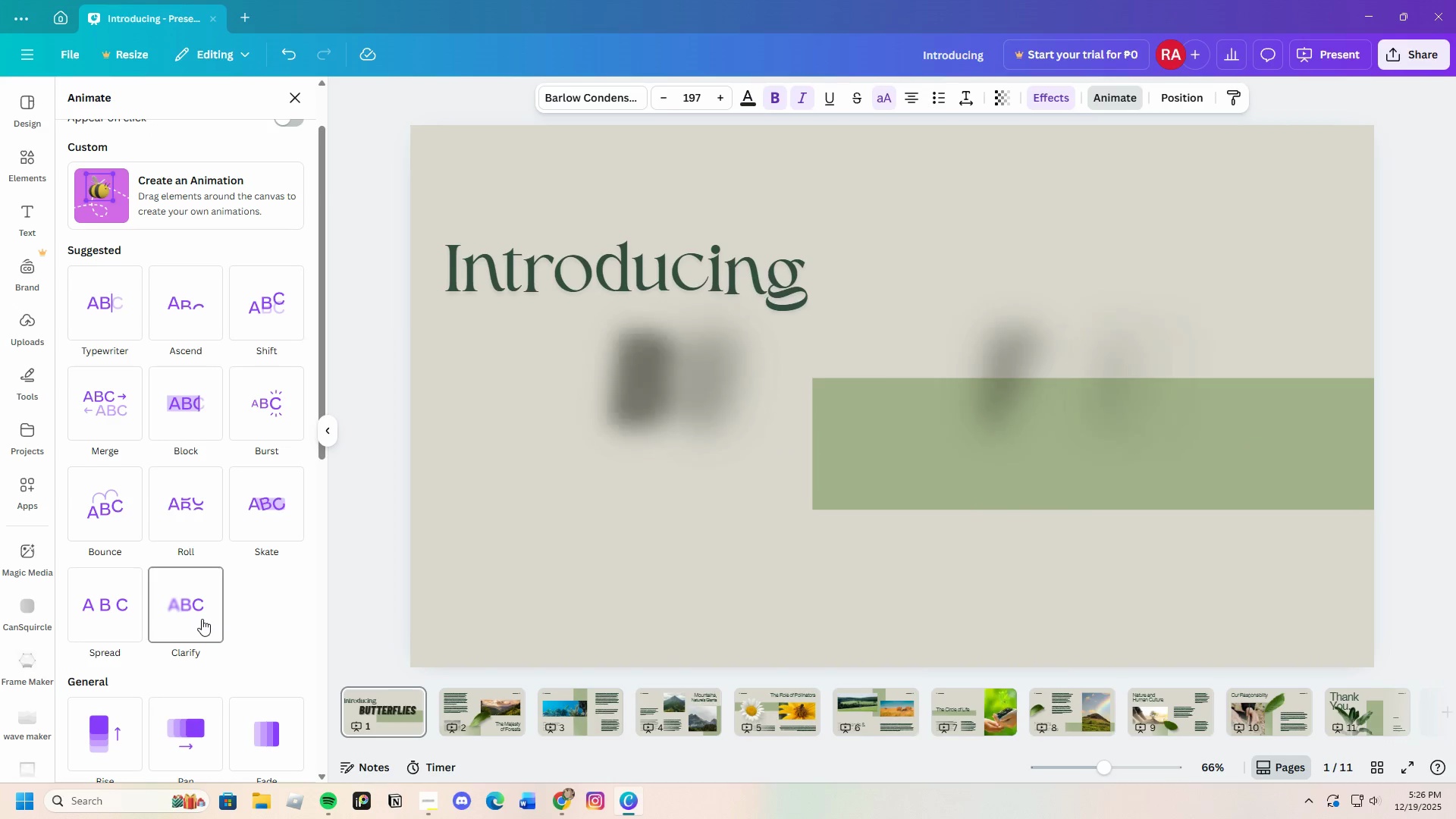 
scroll: coordinate [211, 578], scroll_direction: down, amount: 3.0
 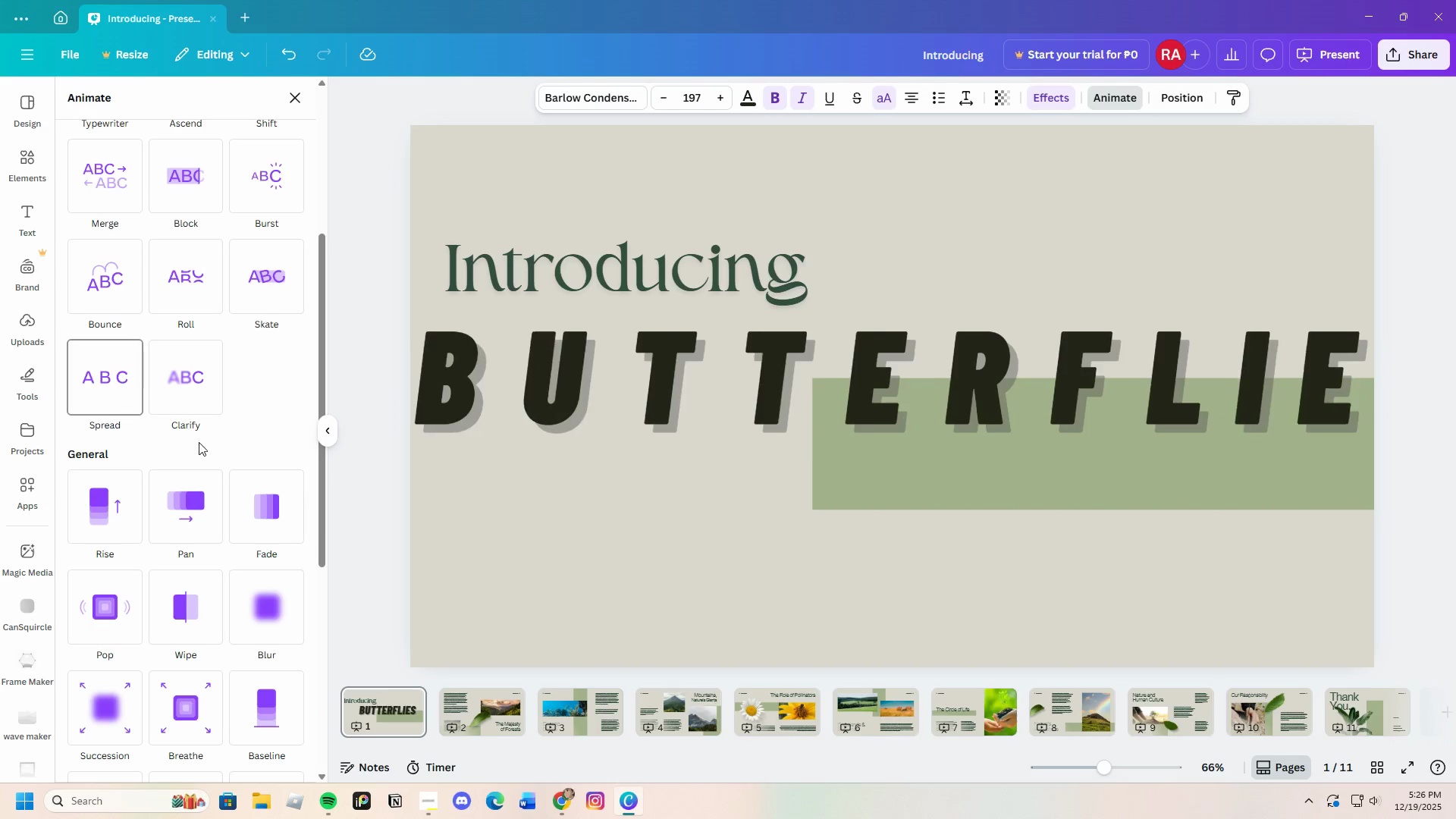 
wait(9.65)
 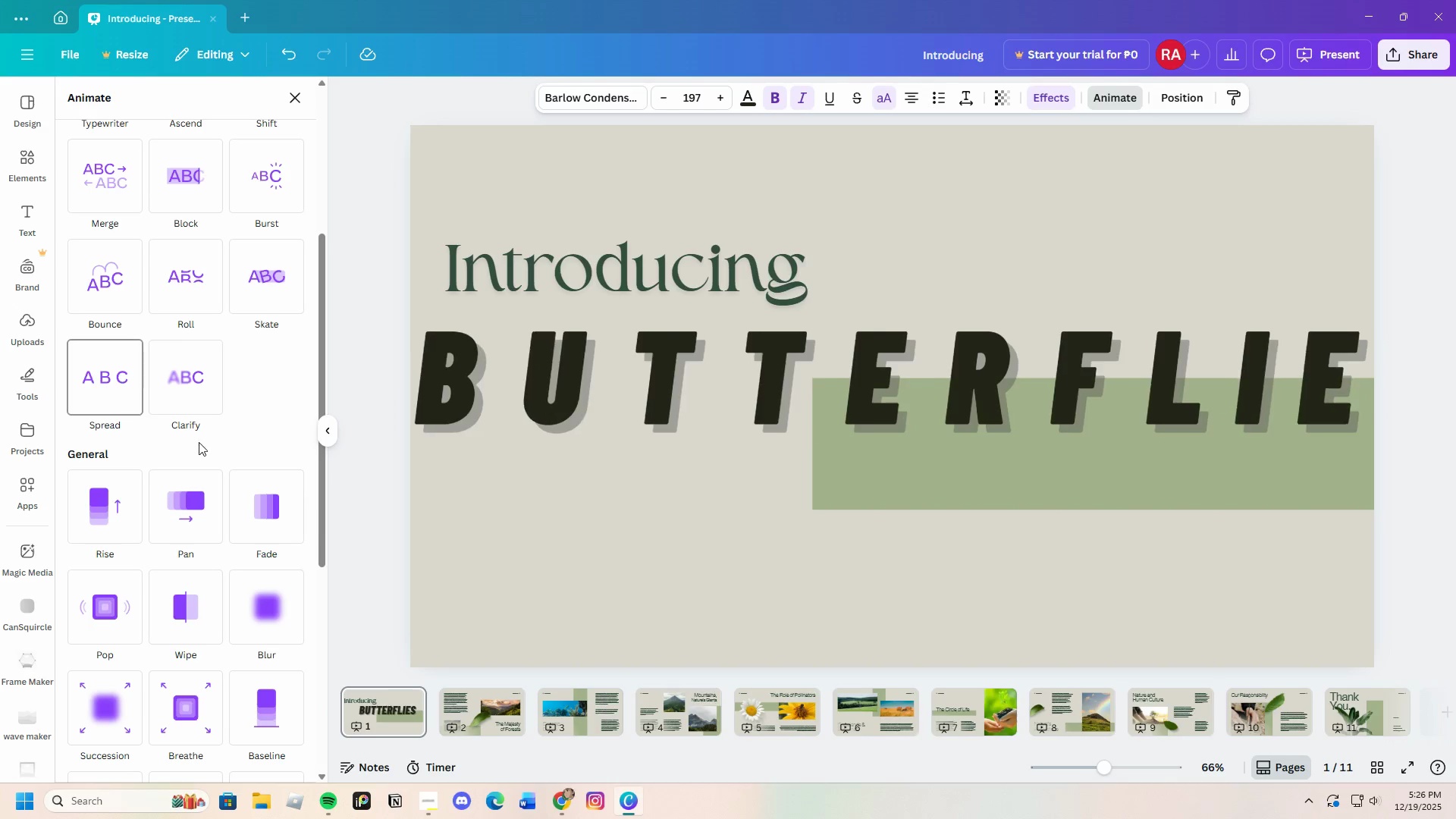 
scroll: coordinate [141, 446], scroll_direction: up, amount: 1.0
 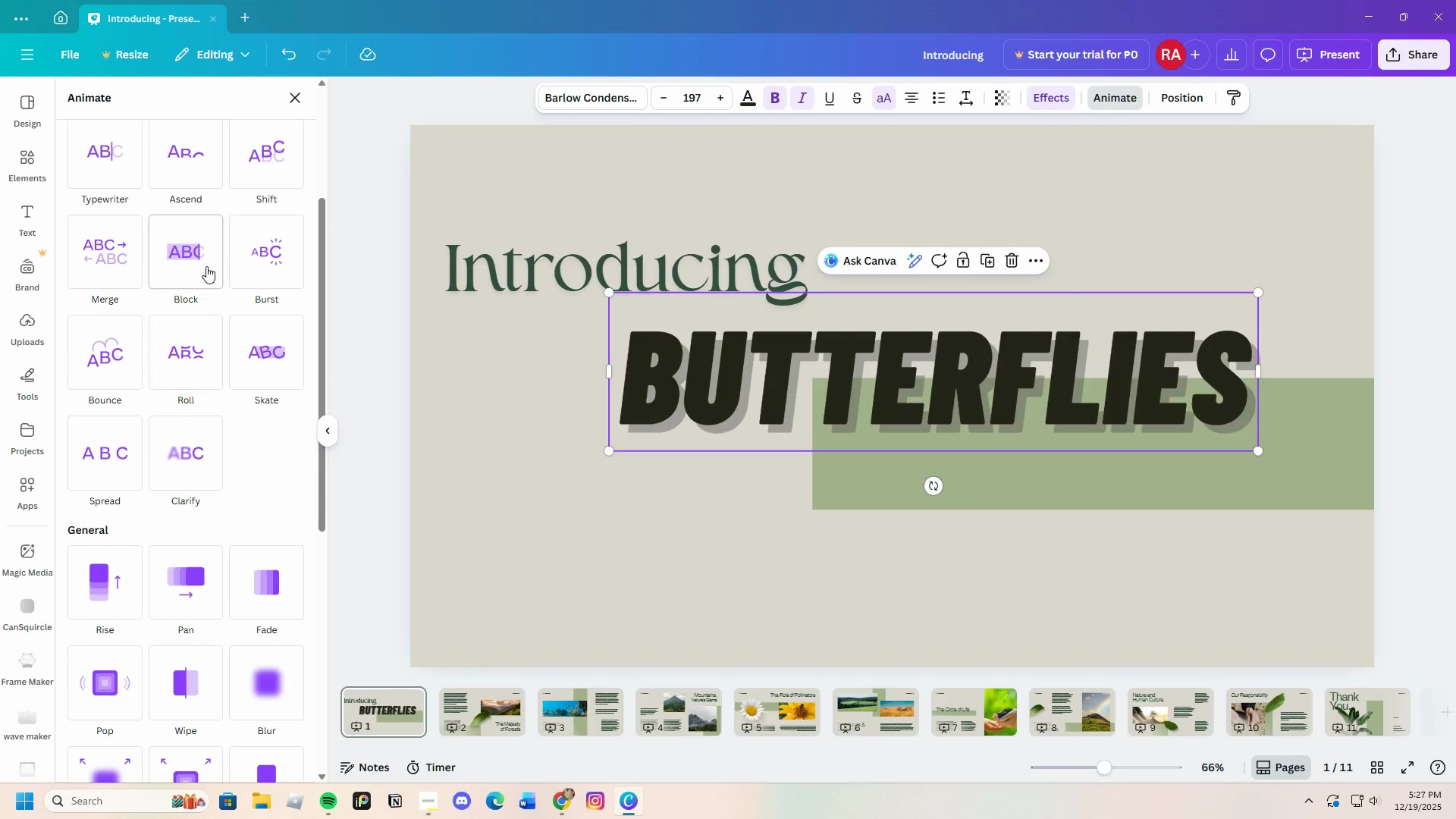 
wait(7.7)
 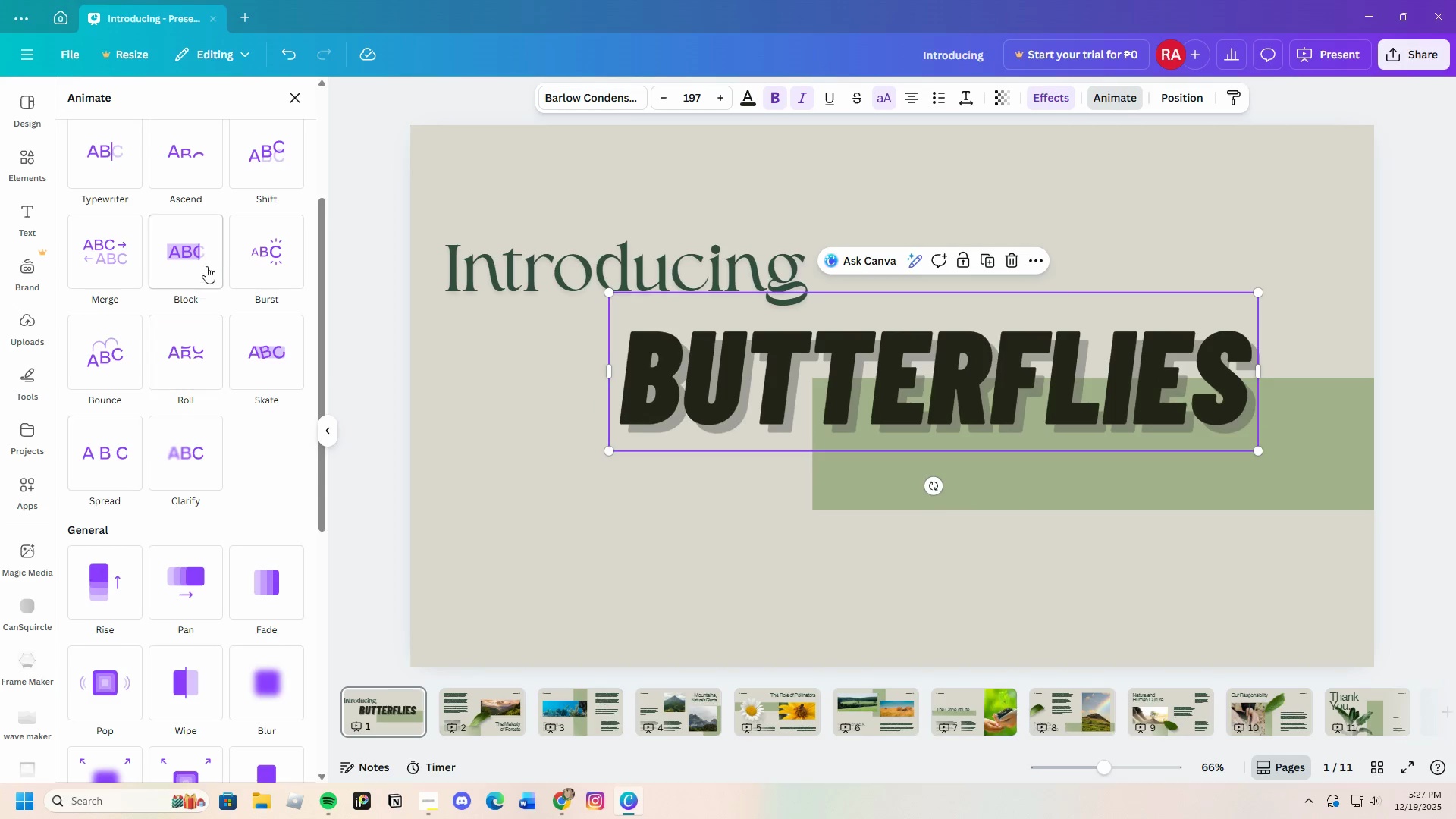 
left_click([182, 450])
 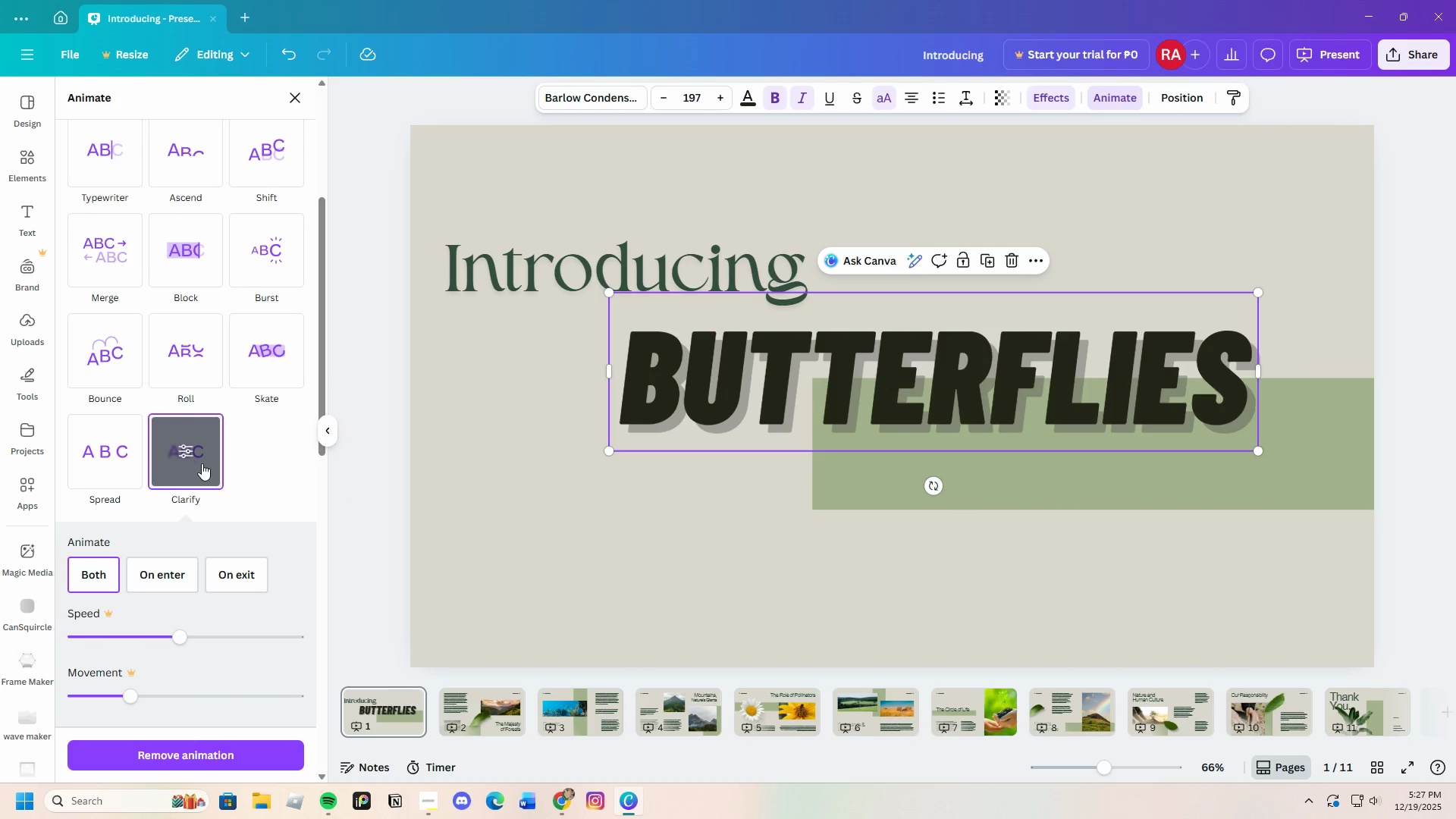 
left_click([31, 160])
 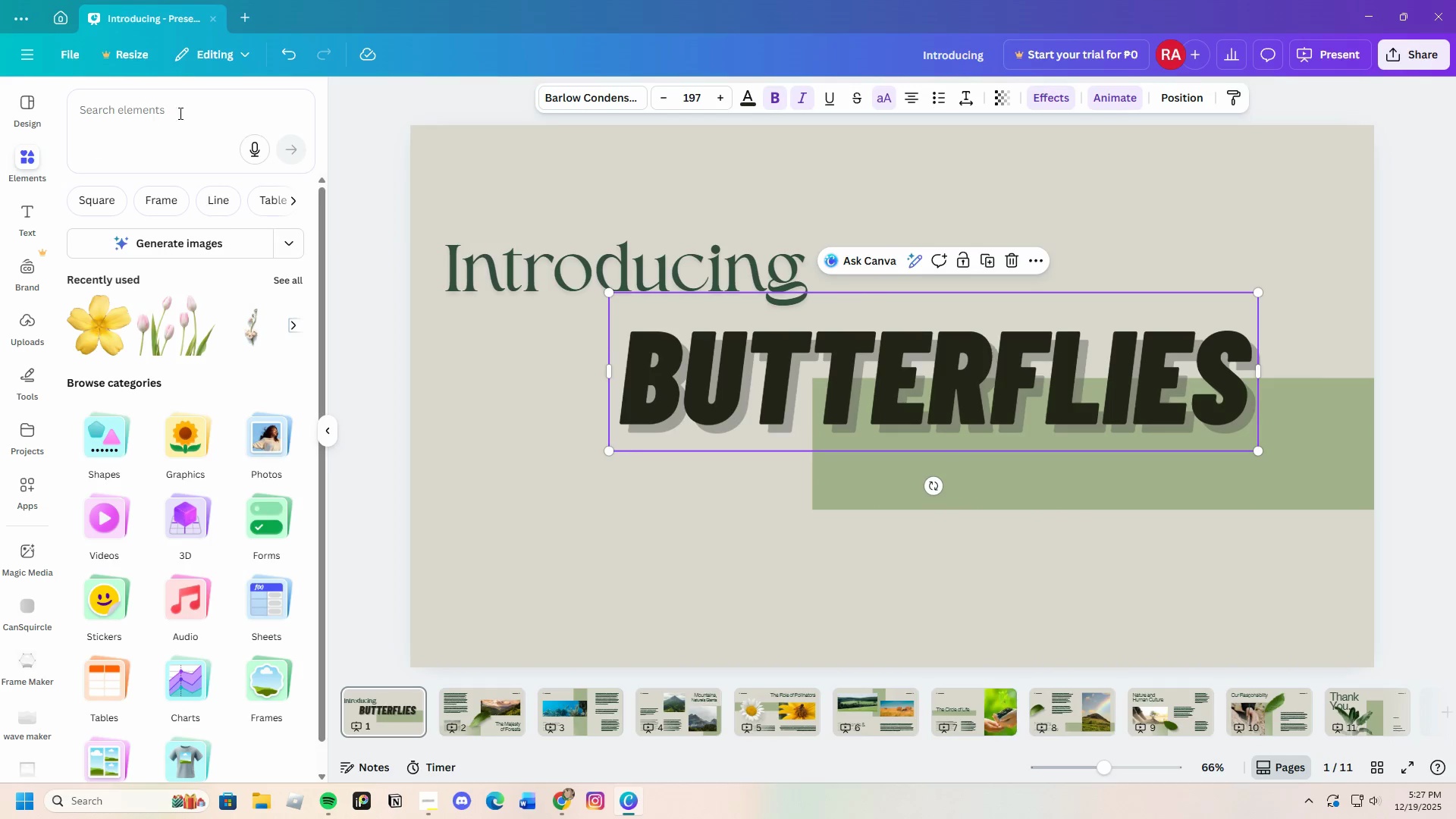 
left_click([191, 108])
 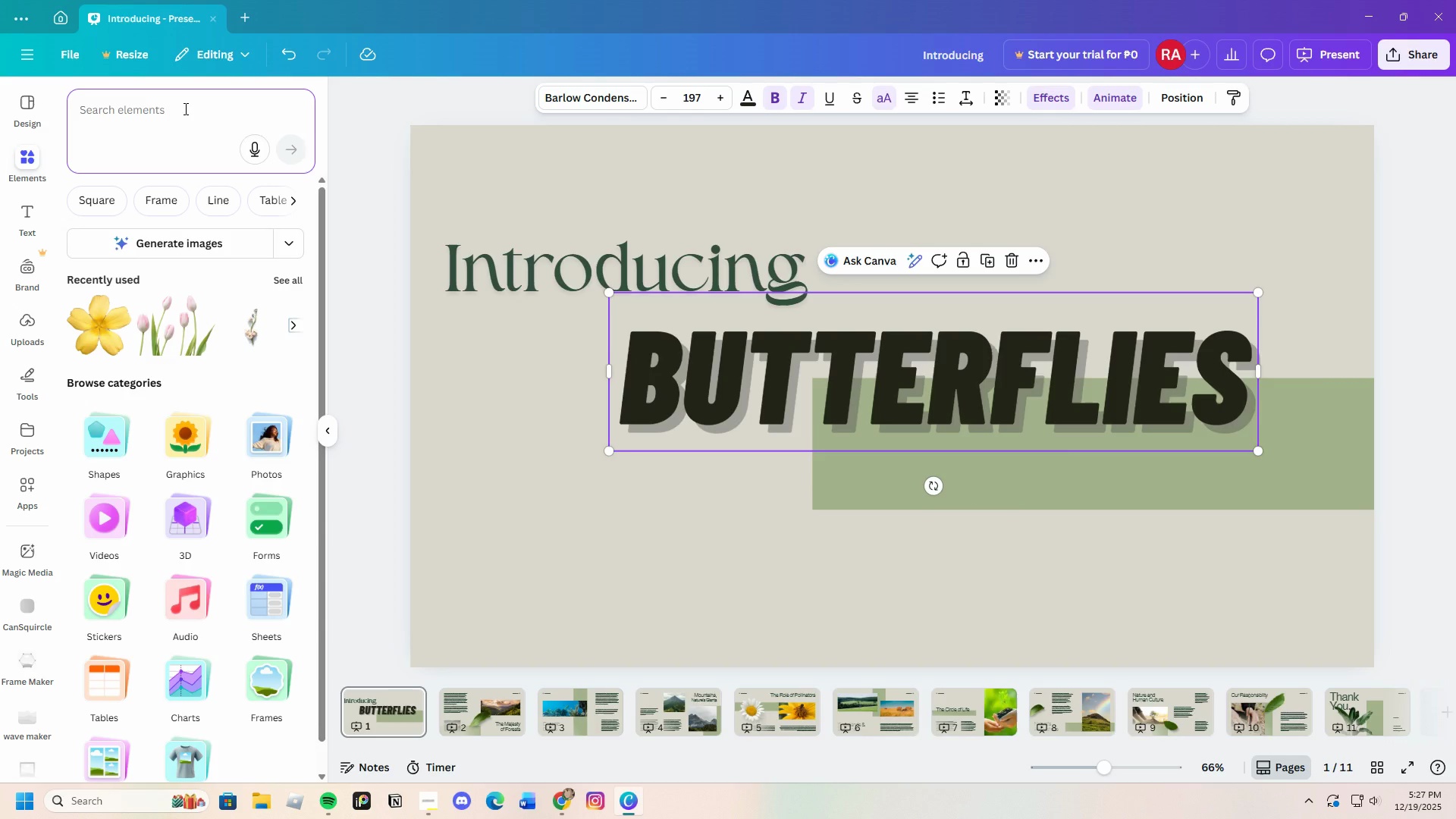 
type(Butter)
 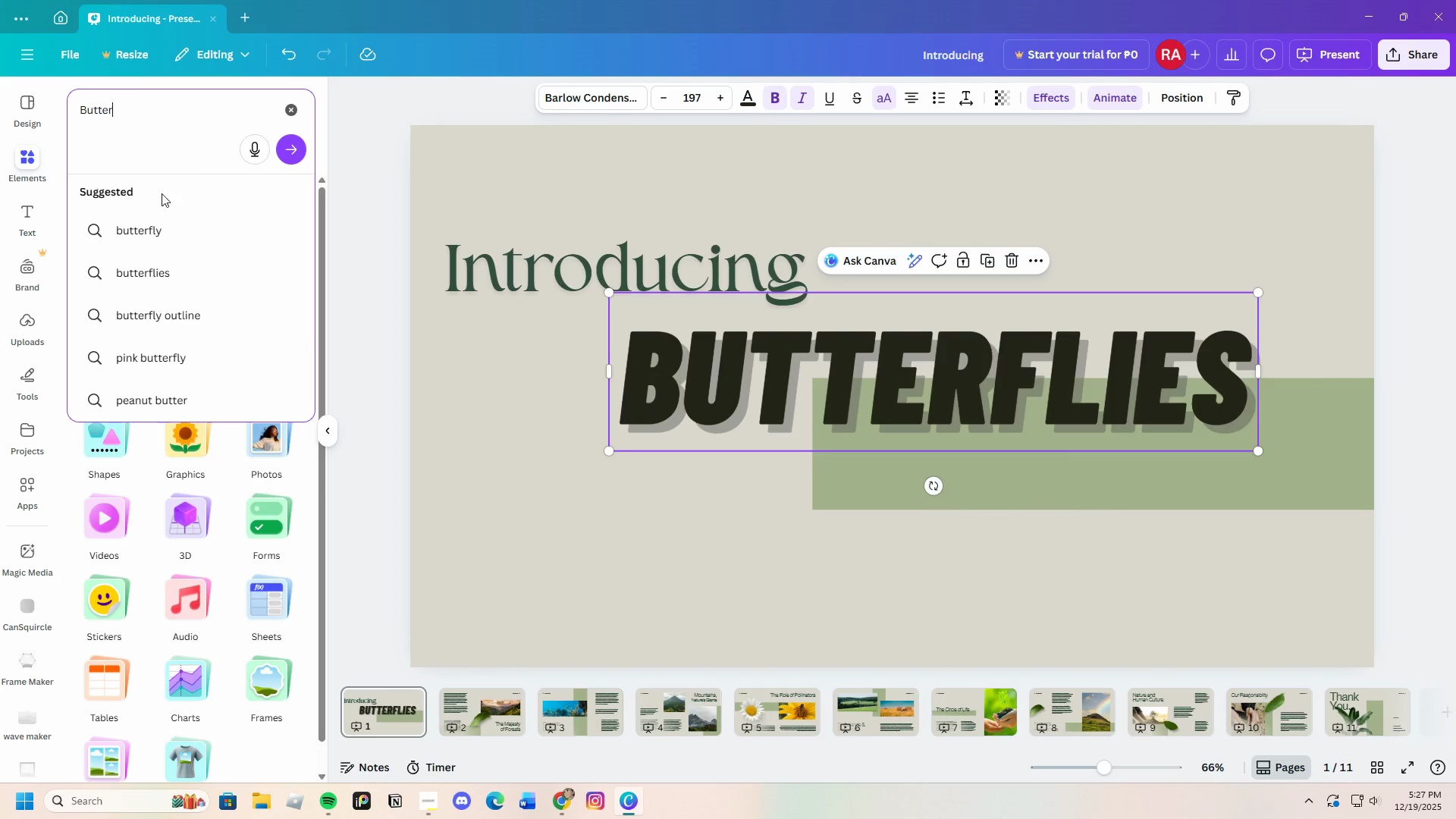 
left_click([158, 220])
 